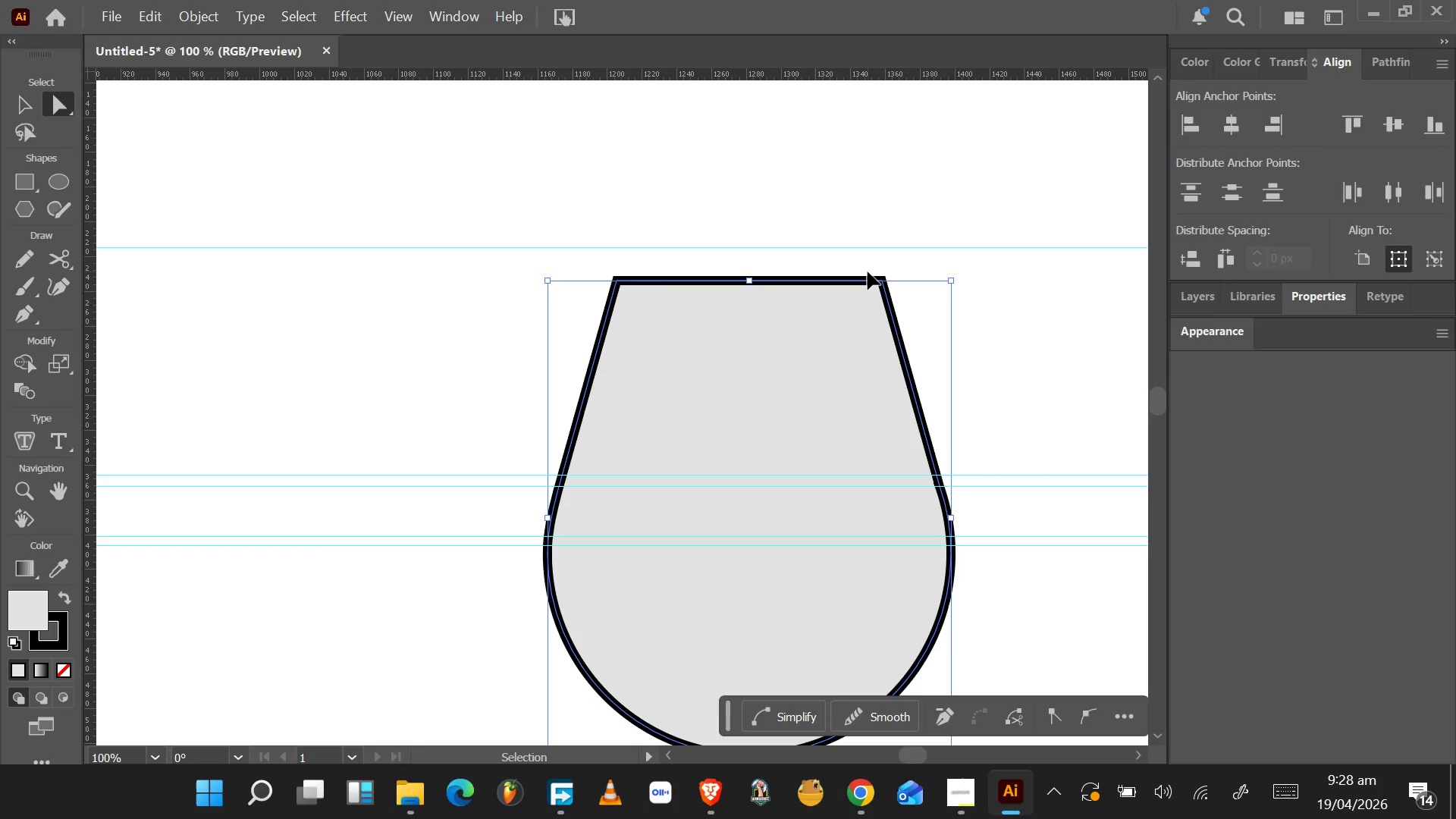 
key(Control+Z)
 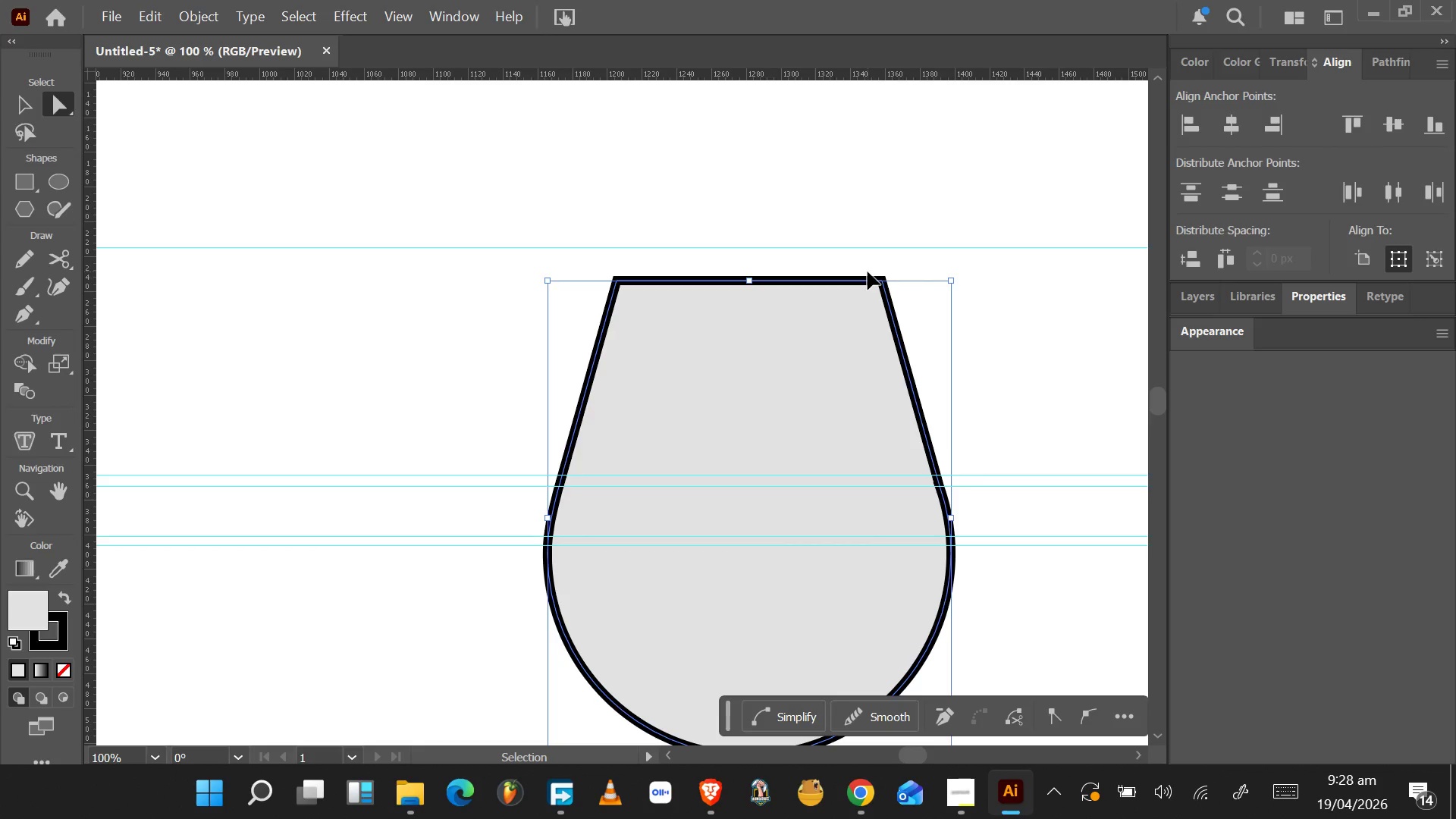 
key(Control+Z)
 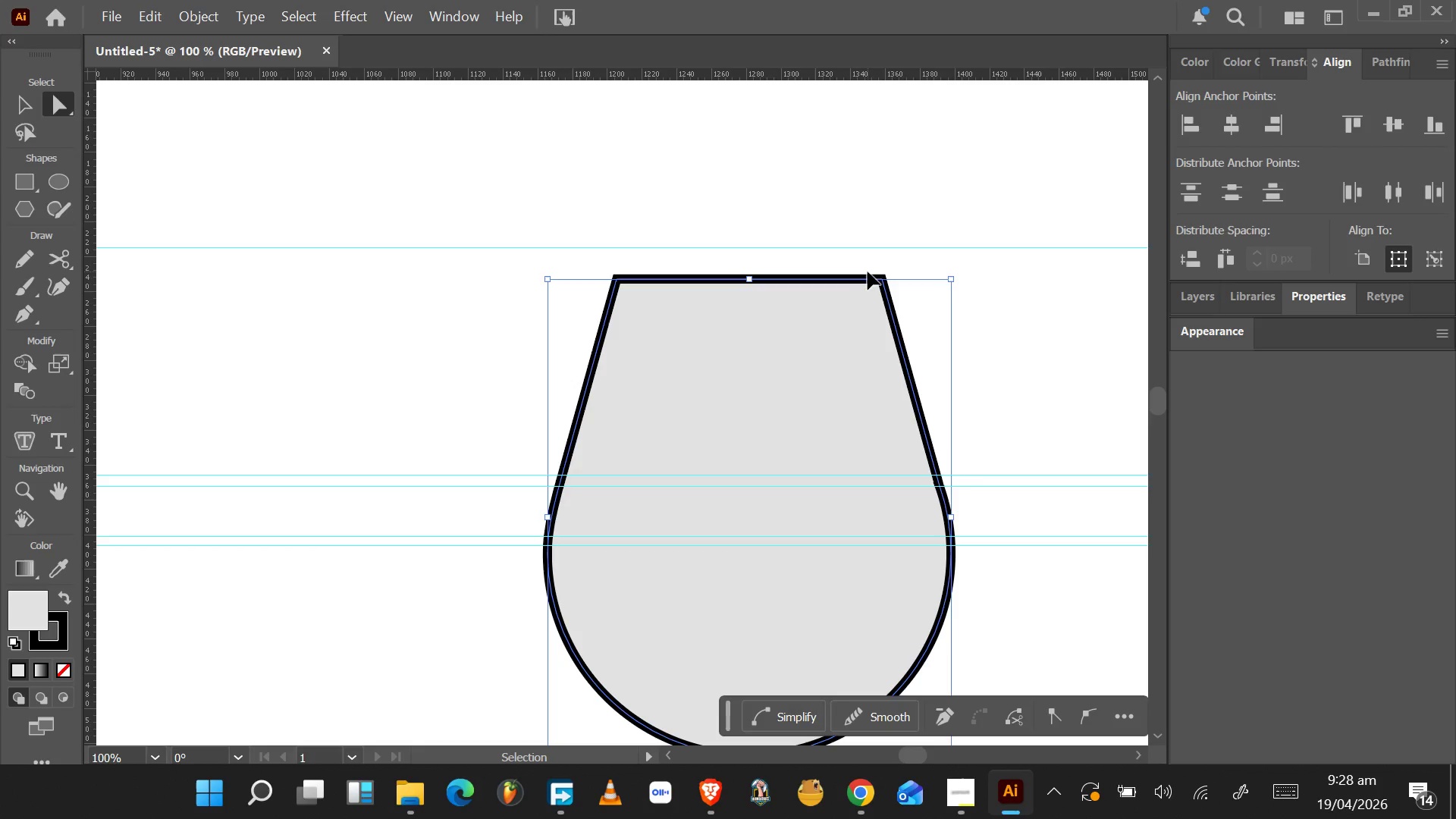 
key(Control+Z)
 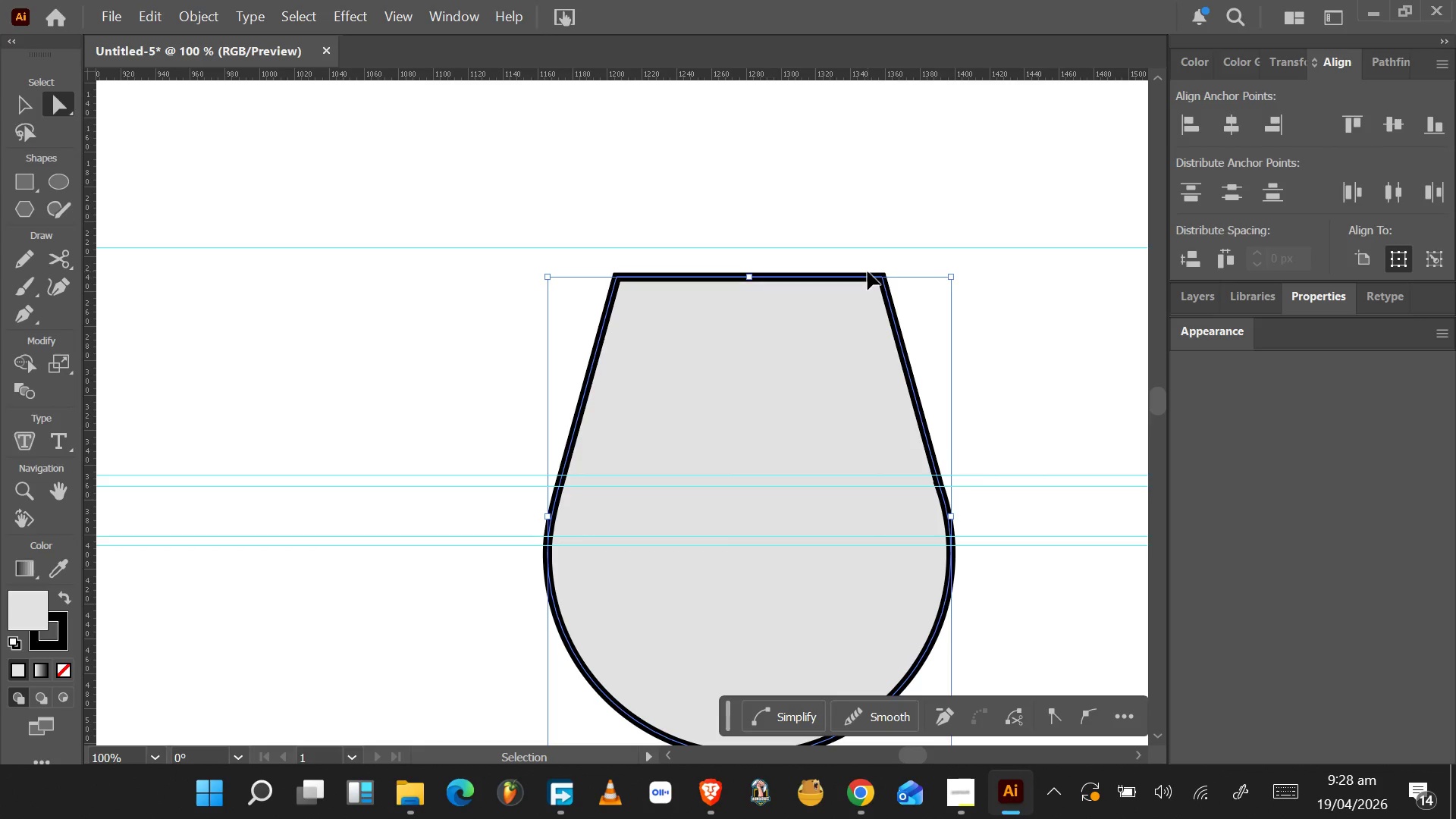 
key(Control+Z)
 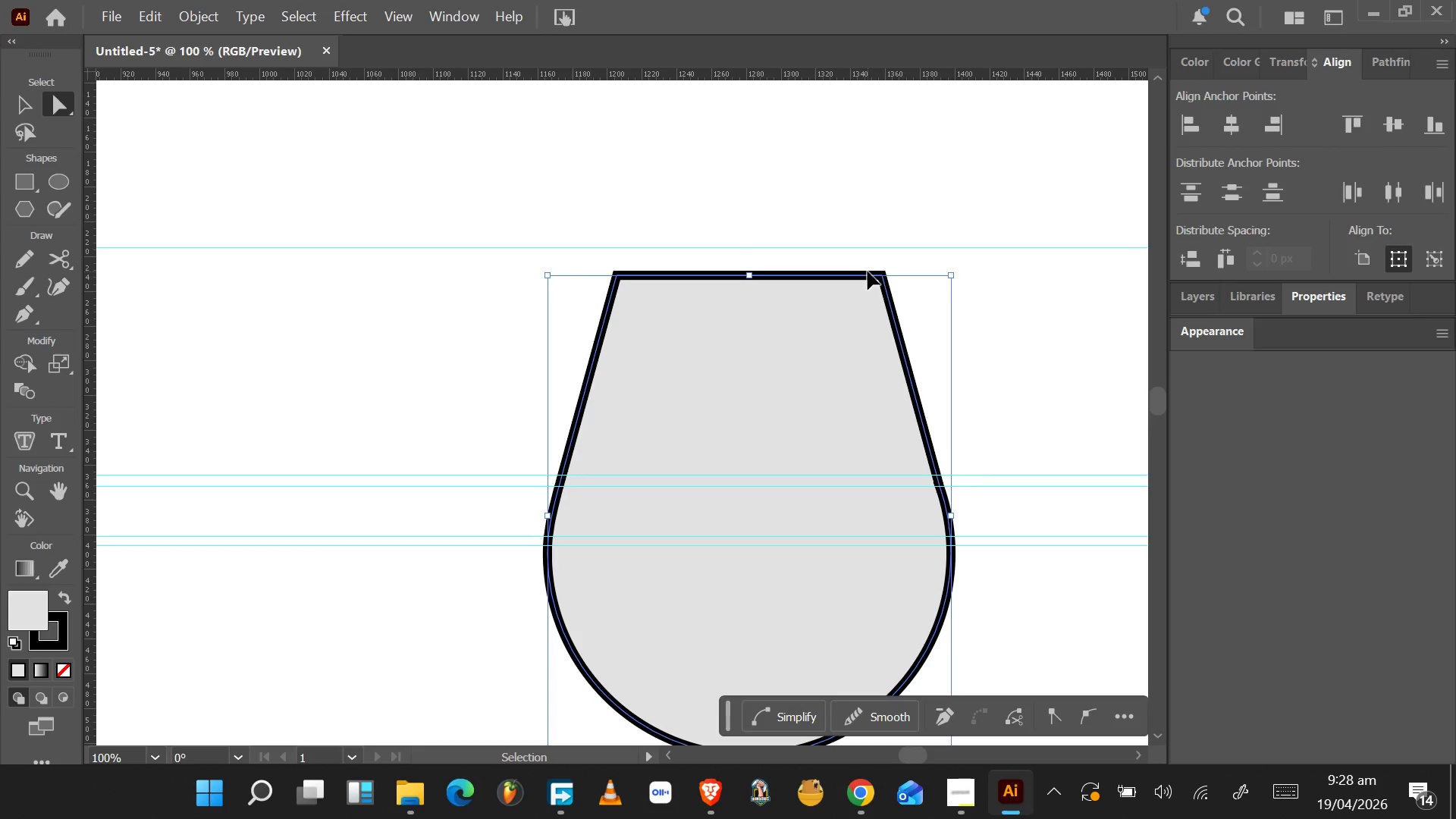 
key(Control+Z)
 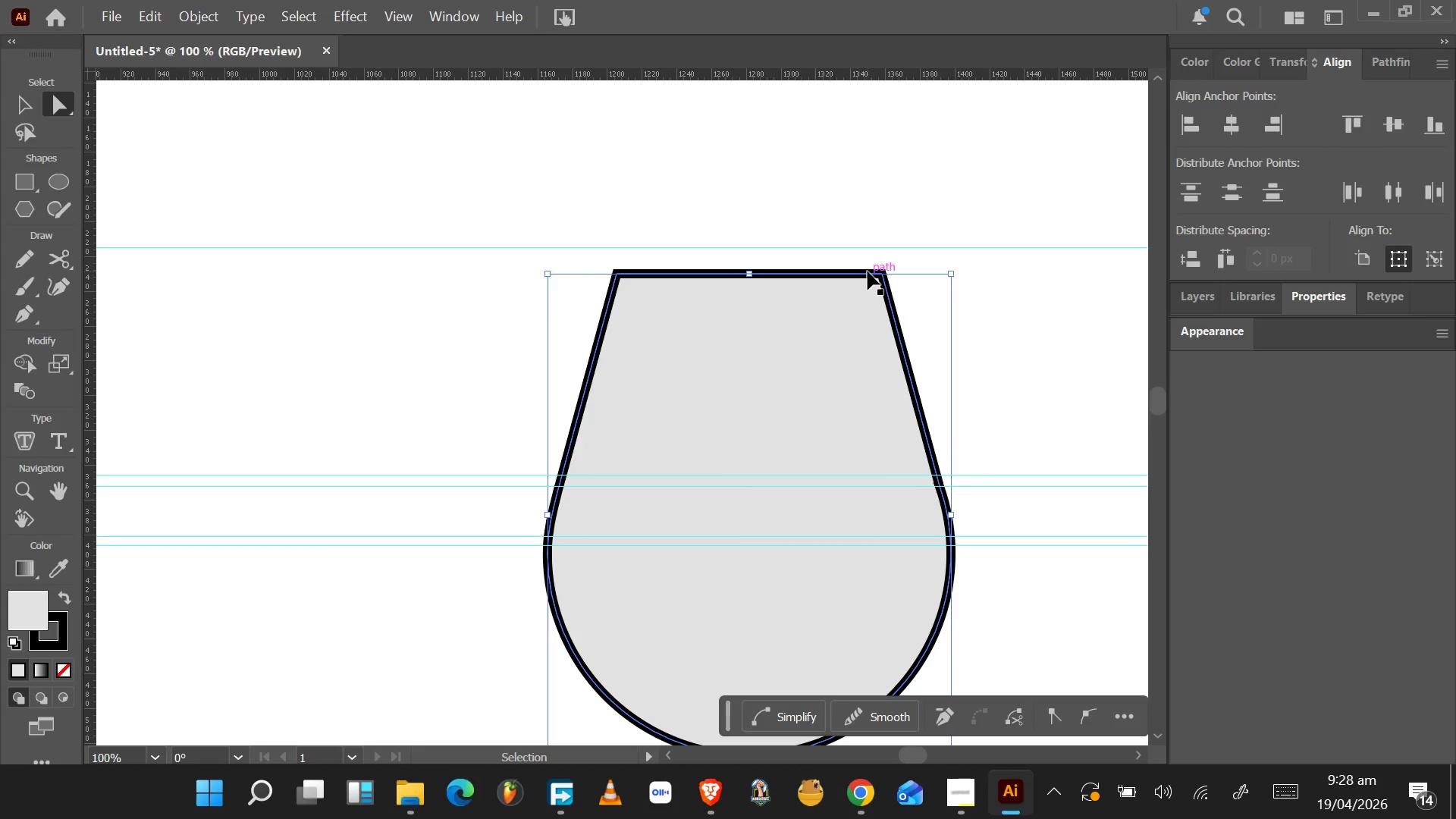 
key(Control+Z)
 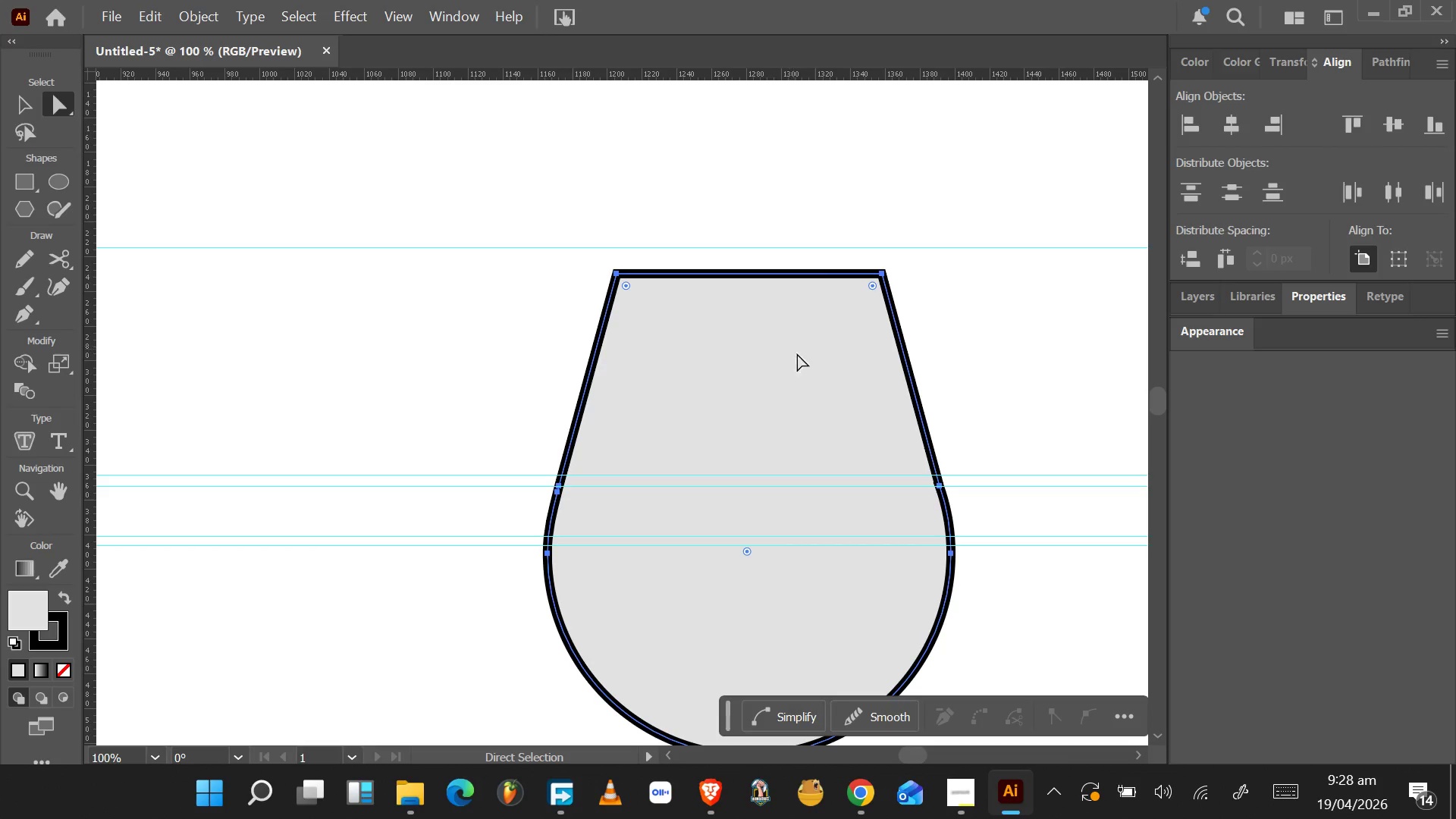 
wait(5.5)
 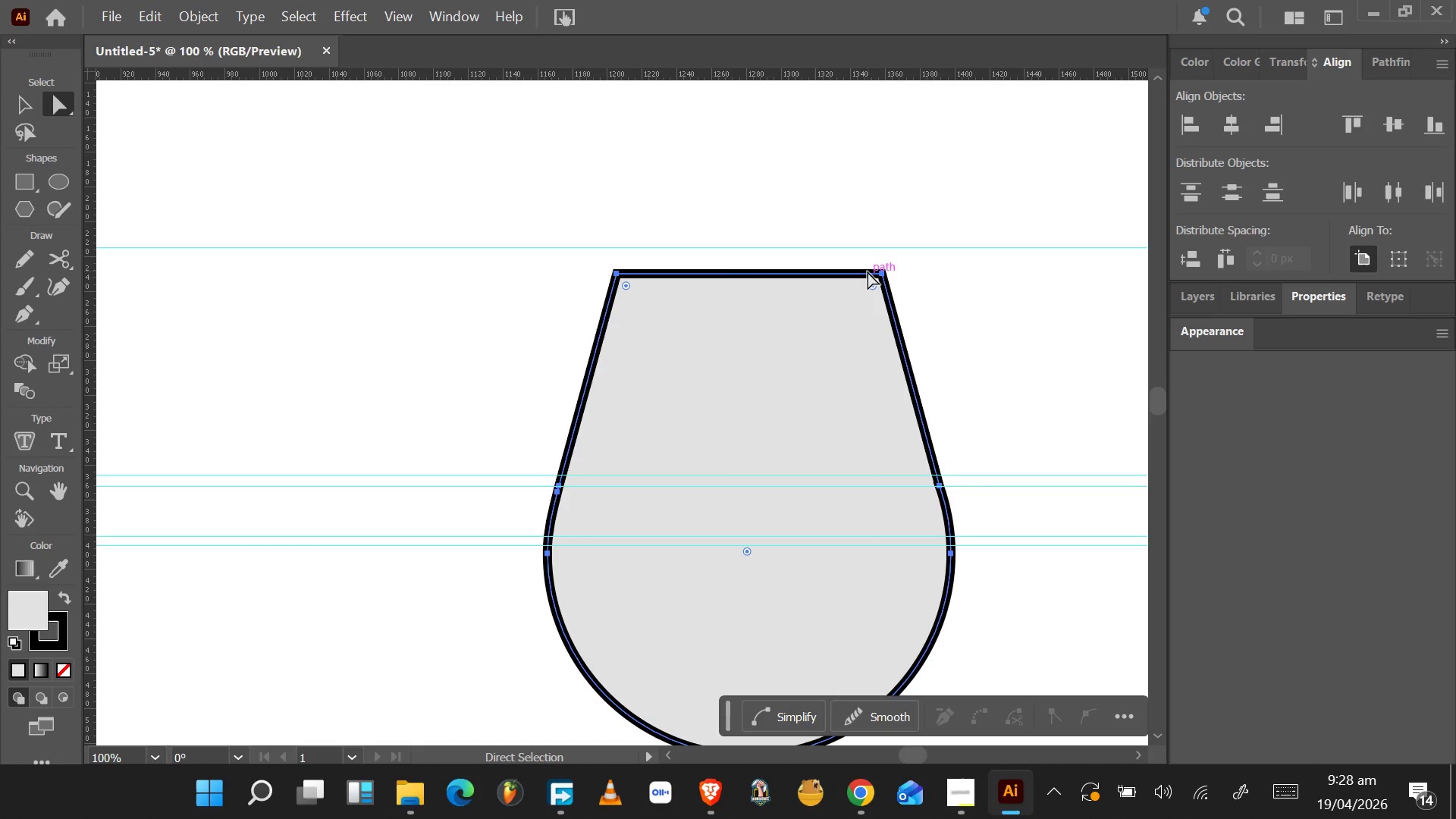 
scroll: coordinate [748, 578], scroll_direction: down, amount: 3.0
 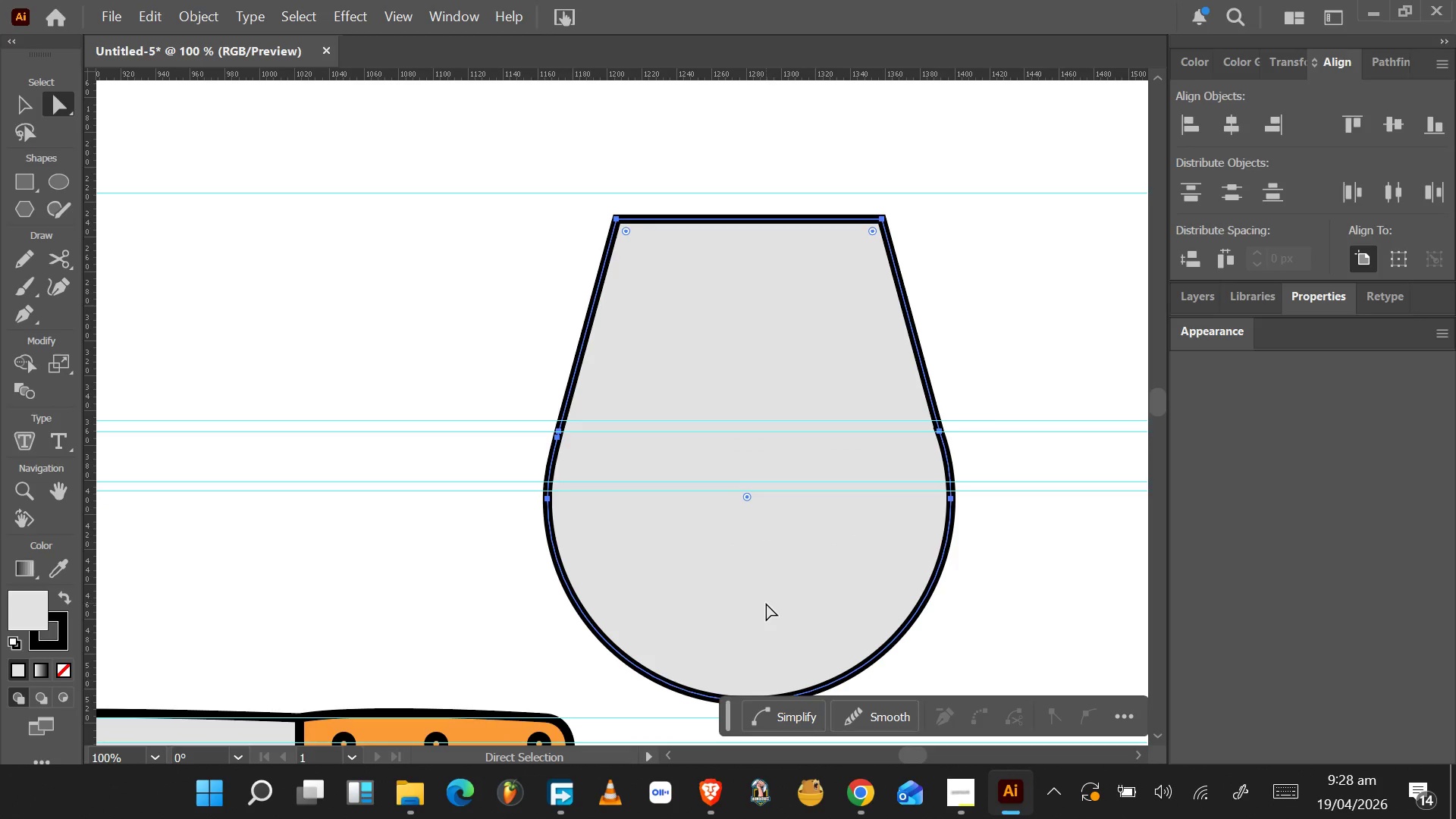 
hold_key(key=AltLeft, duration=0.77)
left_click_drag(start_coordinate=[766, 603], to_coordinate=[502, 537])
 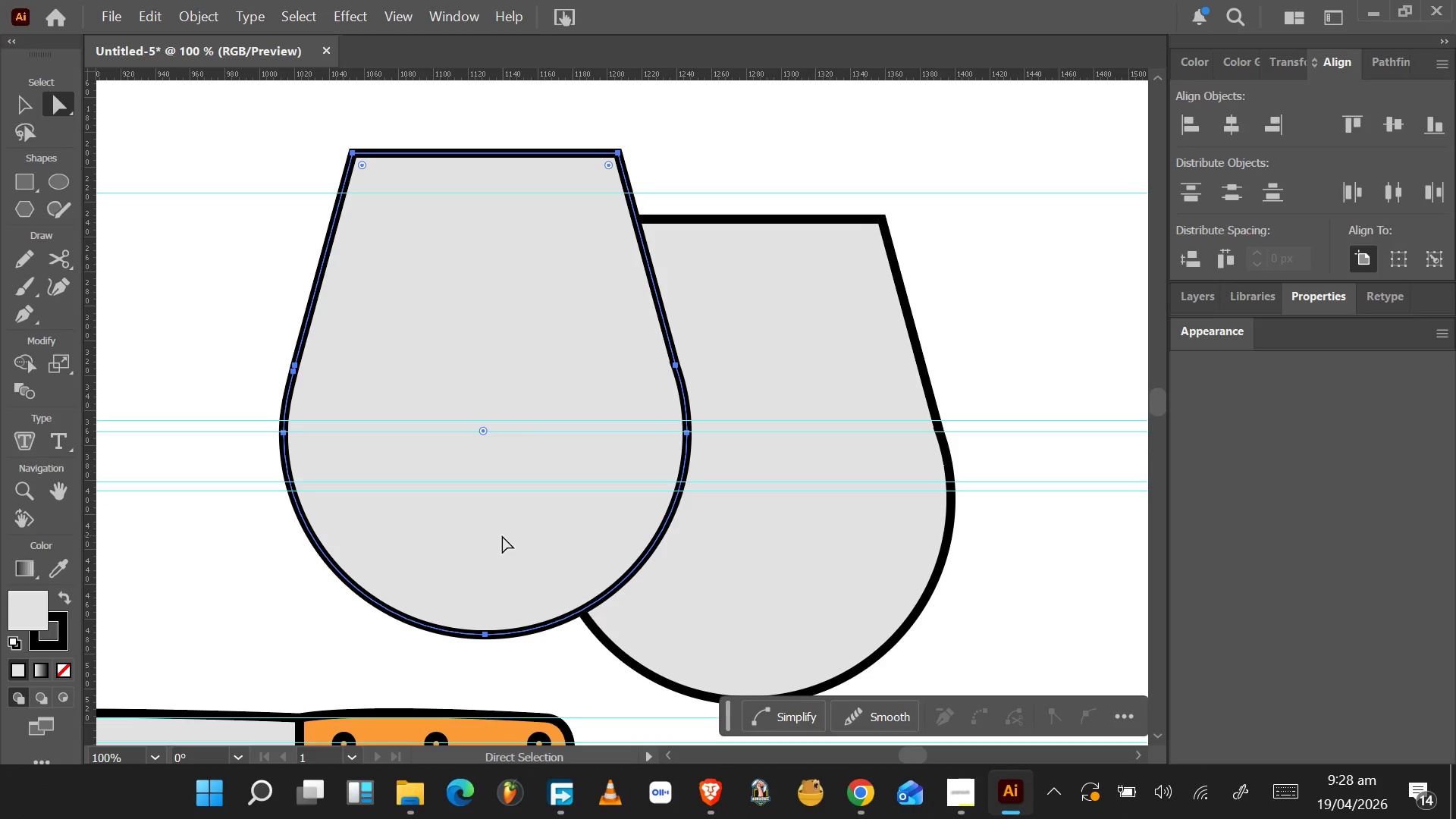 
left_click_drag(start_coordinate=[502, 535], to_coordinate=[278, 512])
 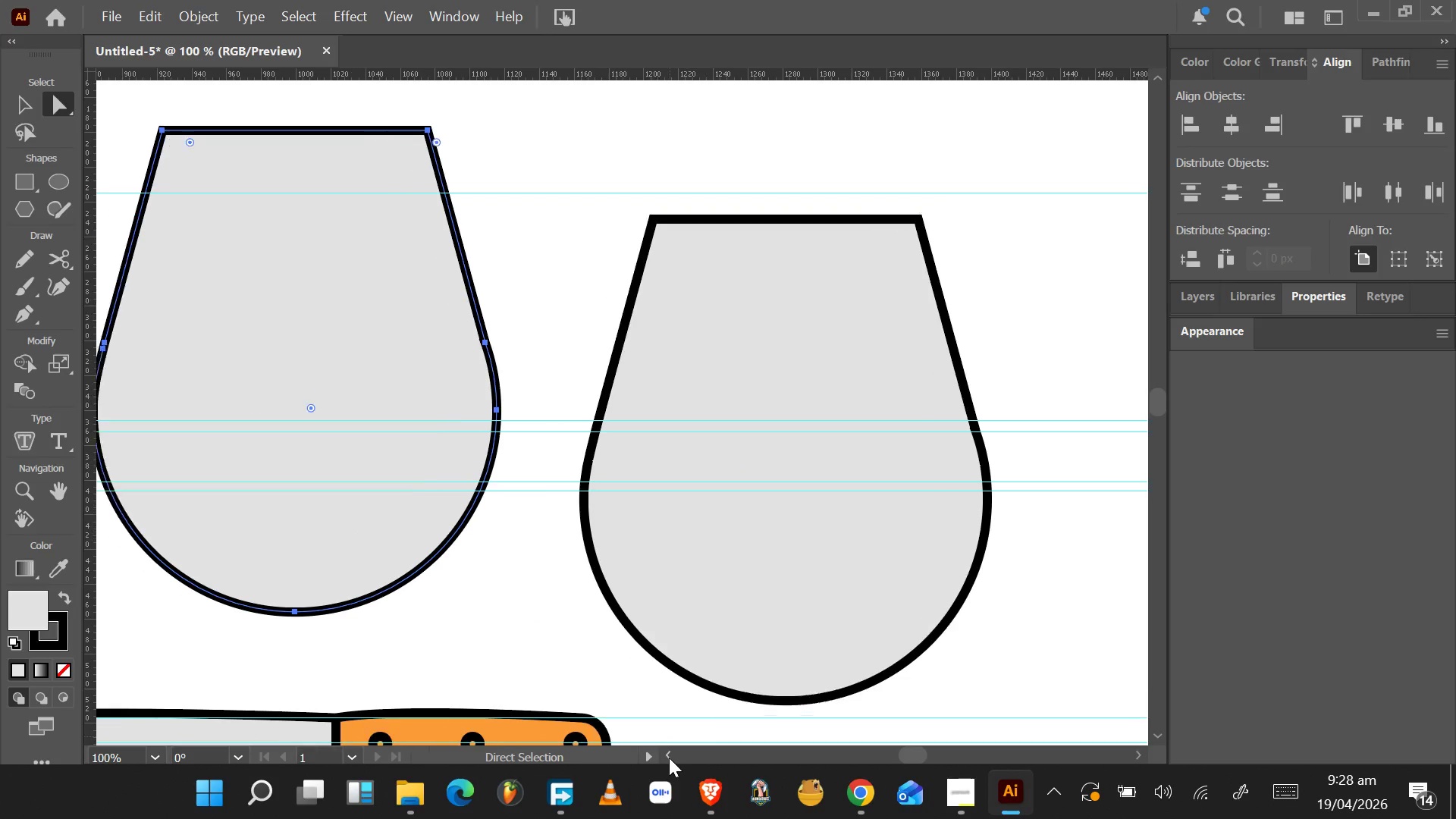 
left_click([669, 758])
 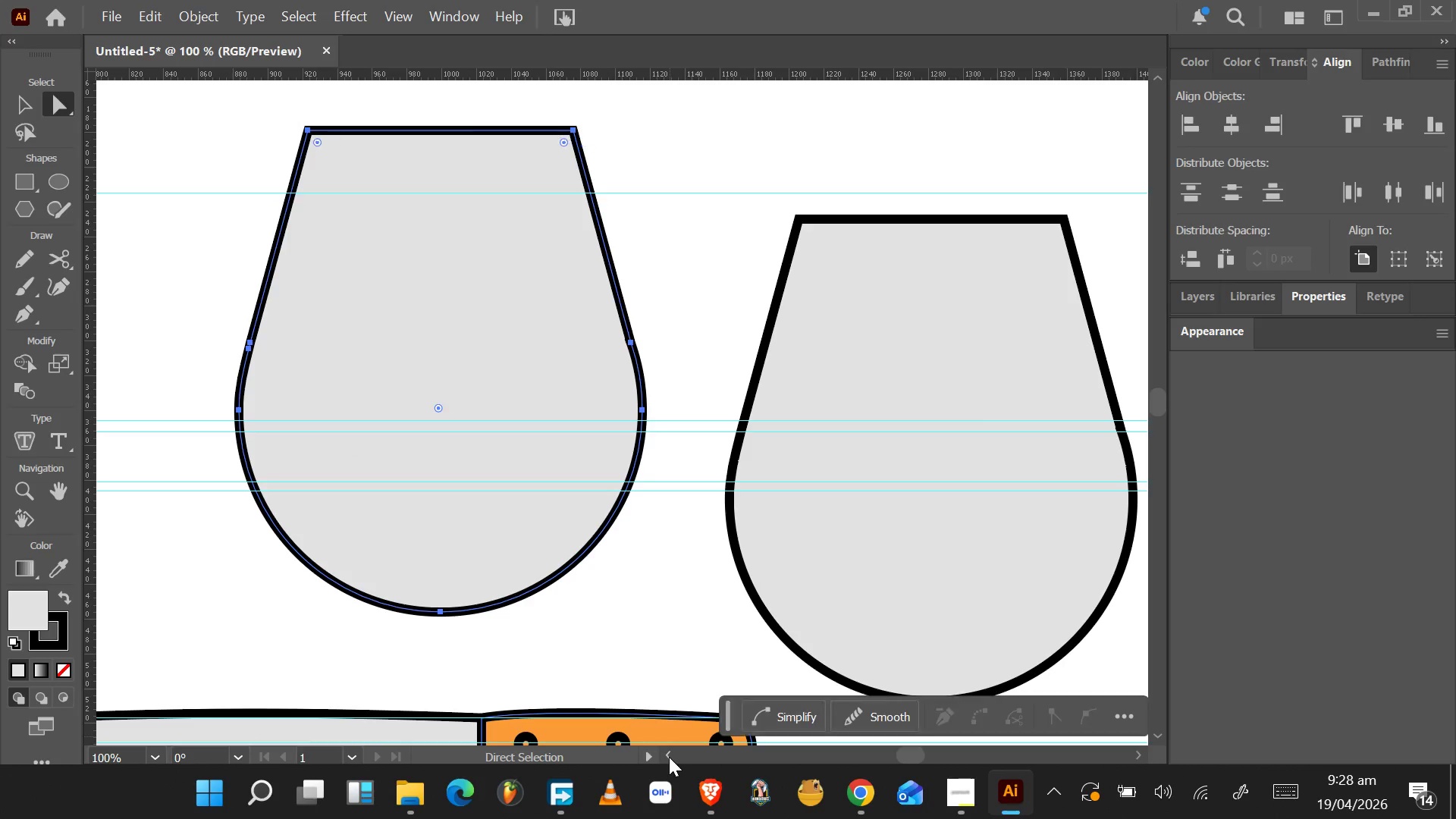 
left_click([669, 757])
 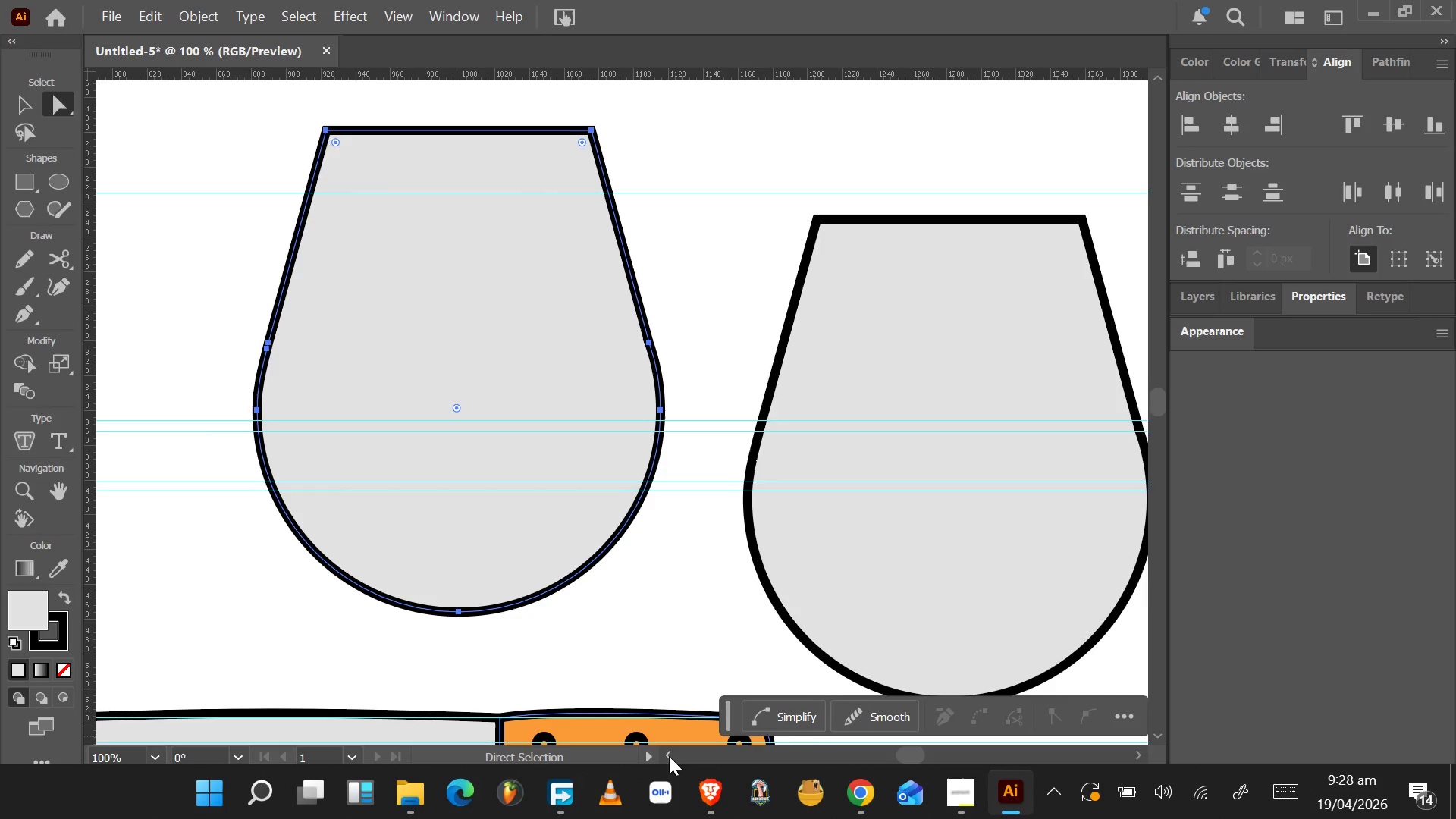 
triple_click([668, 756])
 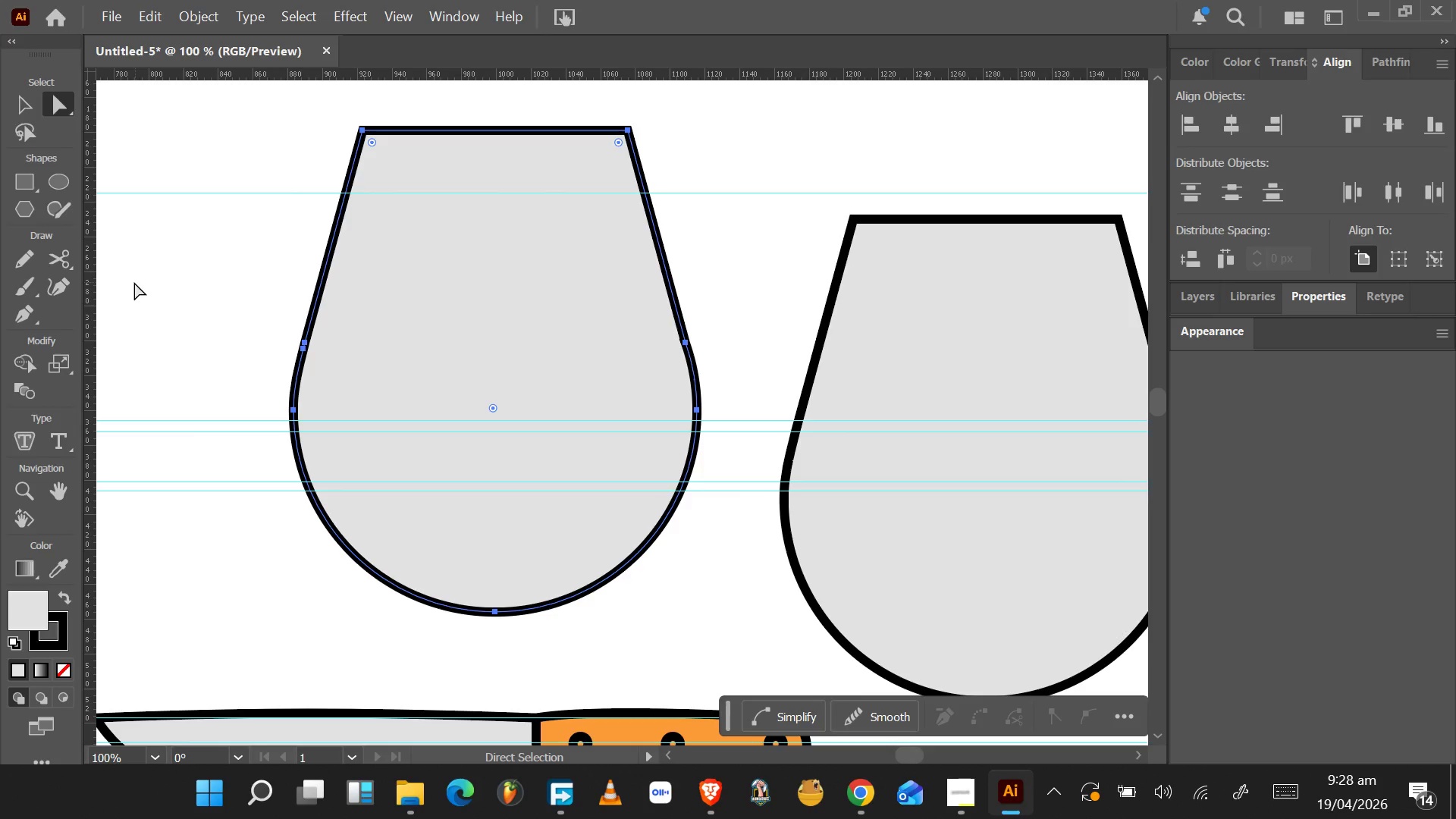 
wait(6.11)
 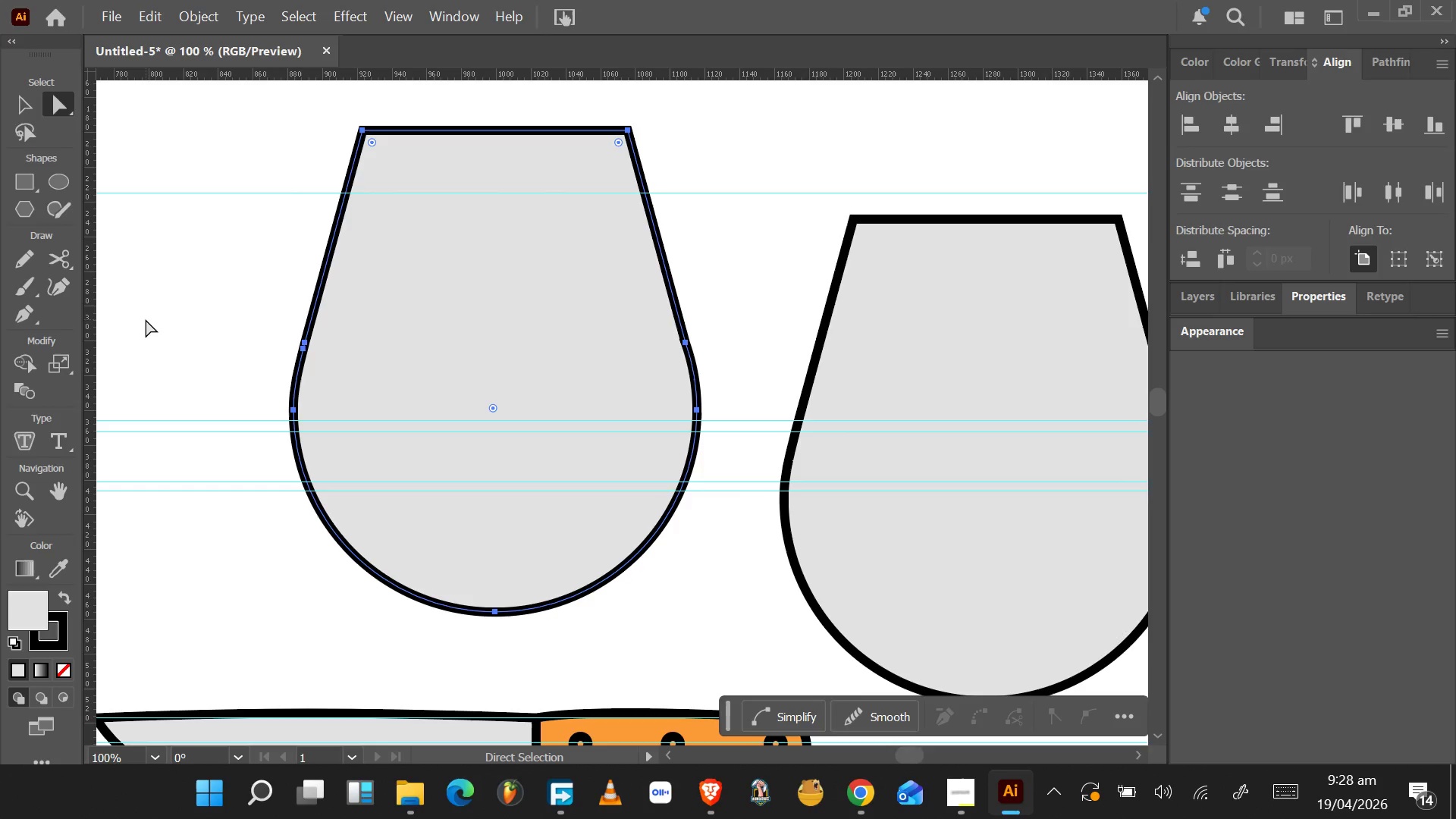 
left_click_drag(start_coordinate=[300, 110], to_coordinate=[724, 379])
 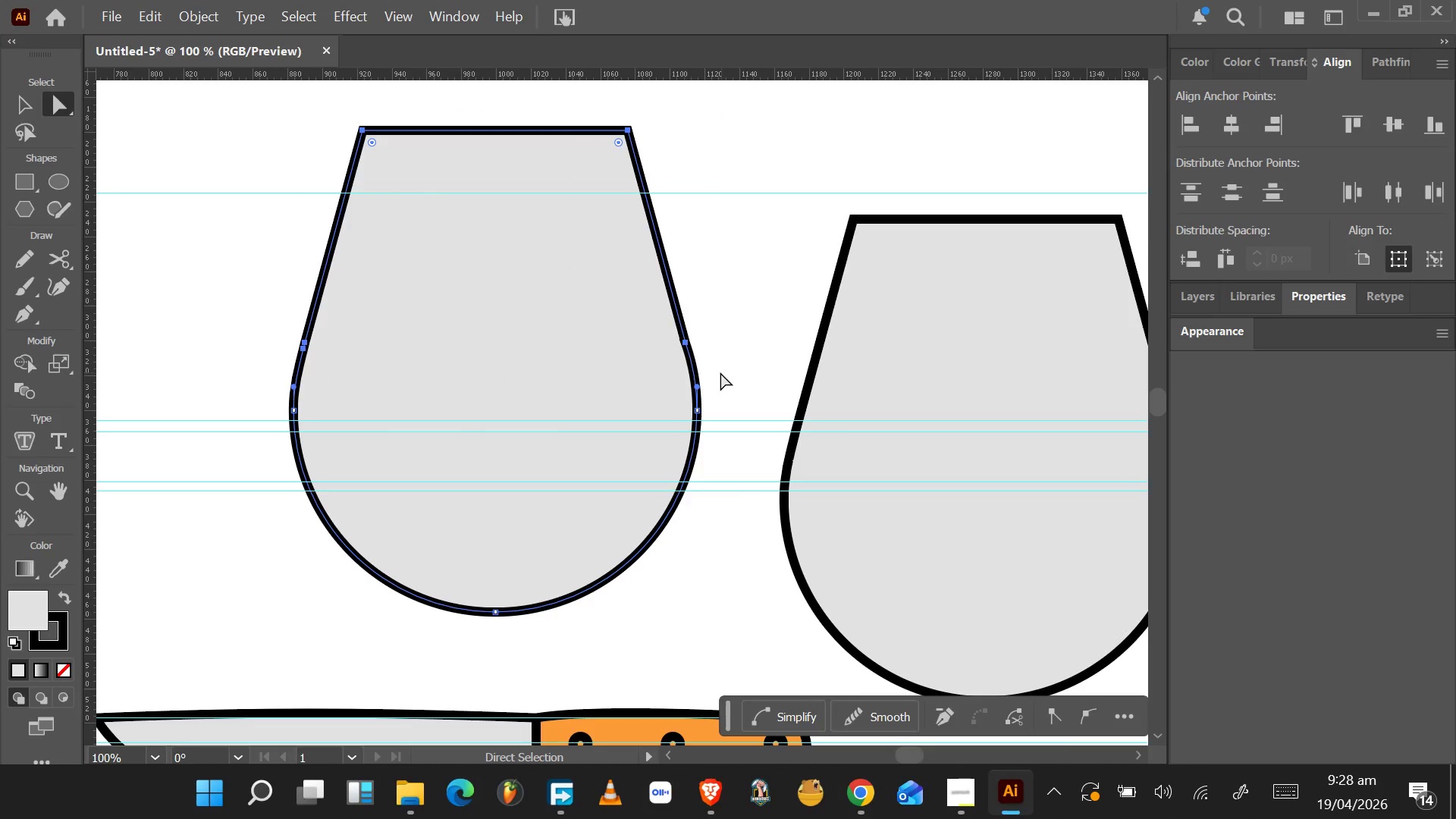 
key(Delete)
 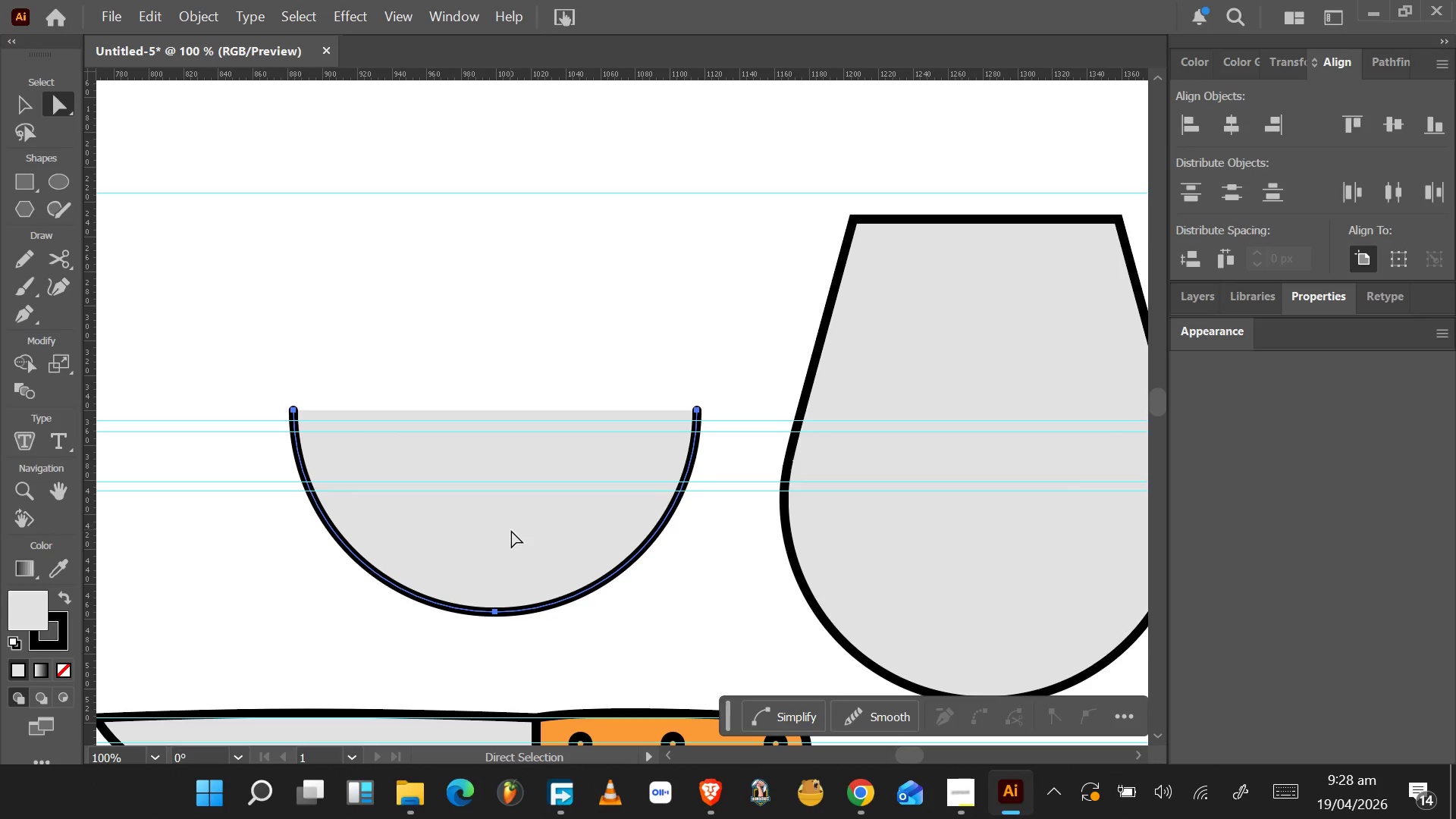 
left_click_drag(start_coordinate=[585, 535], to_coordinate=[1075, 624])
 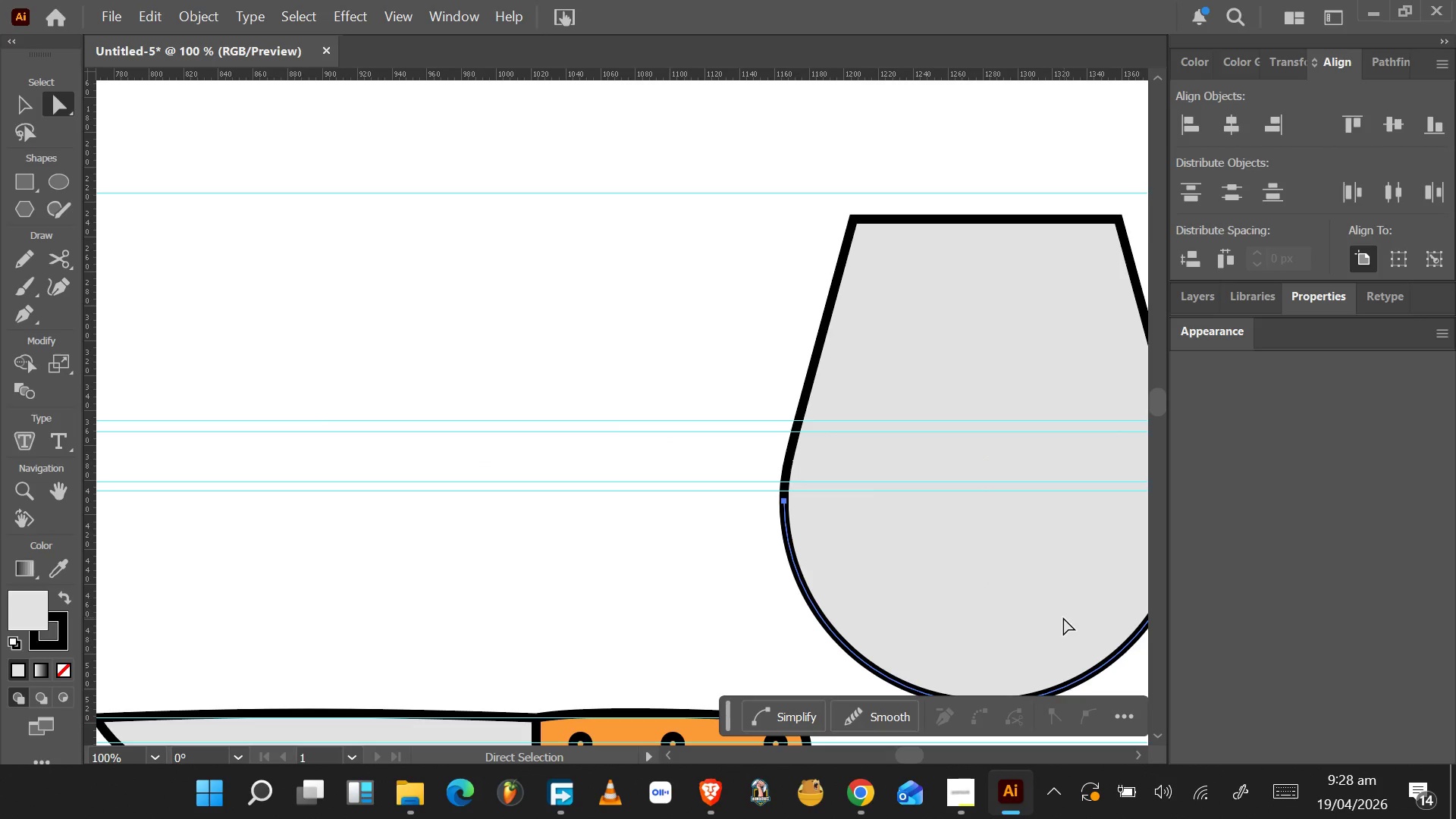 
hold_key(key=AltLeft, duration=0.31)
 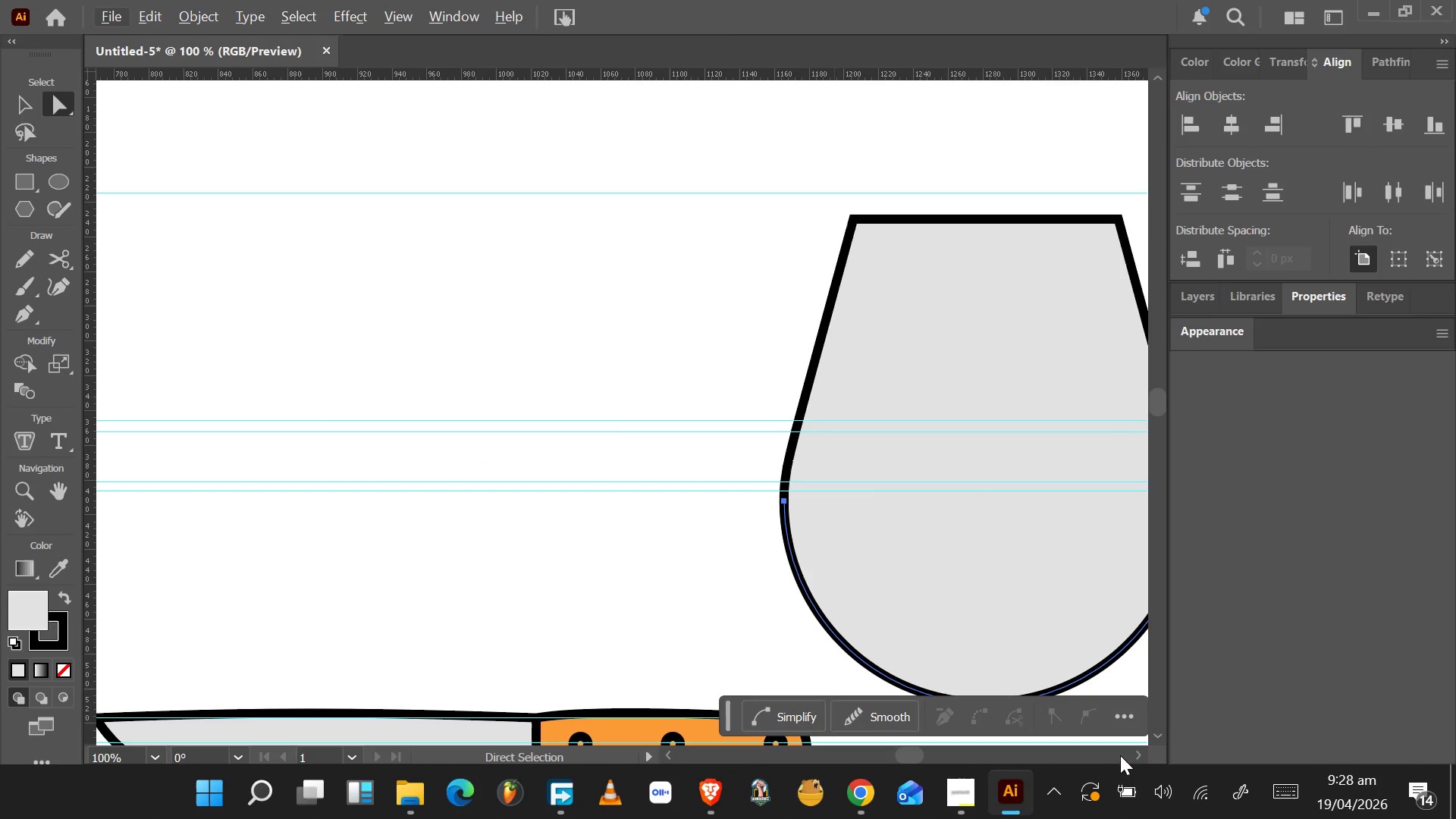 
left_click([1134, 754])
 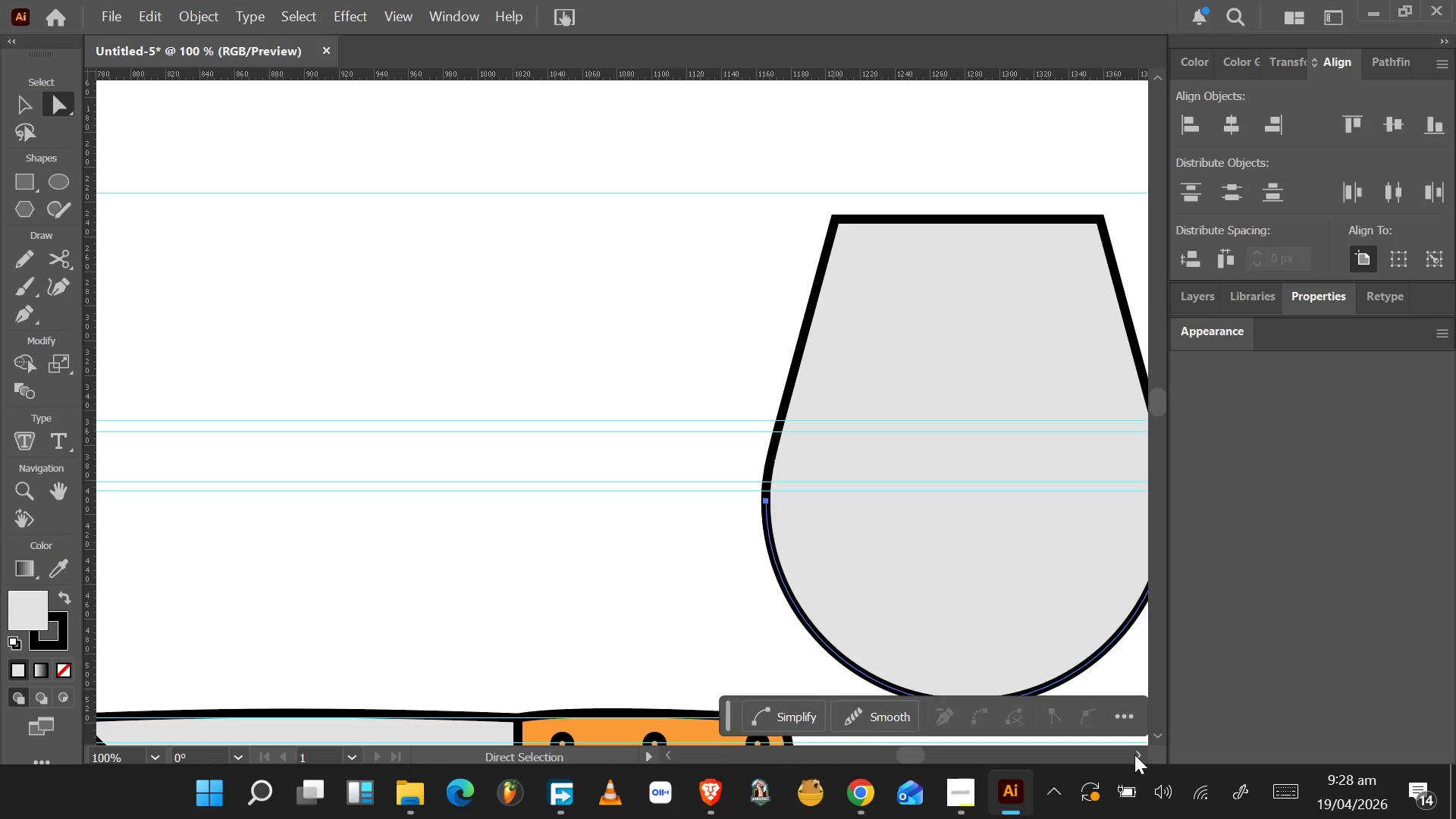 
triple_click([1134, 755])
 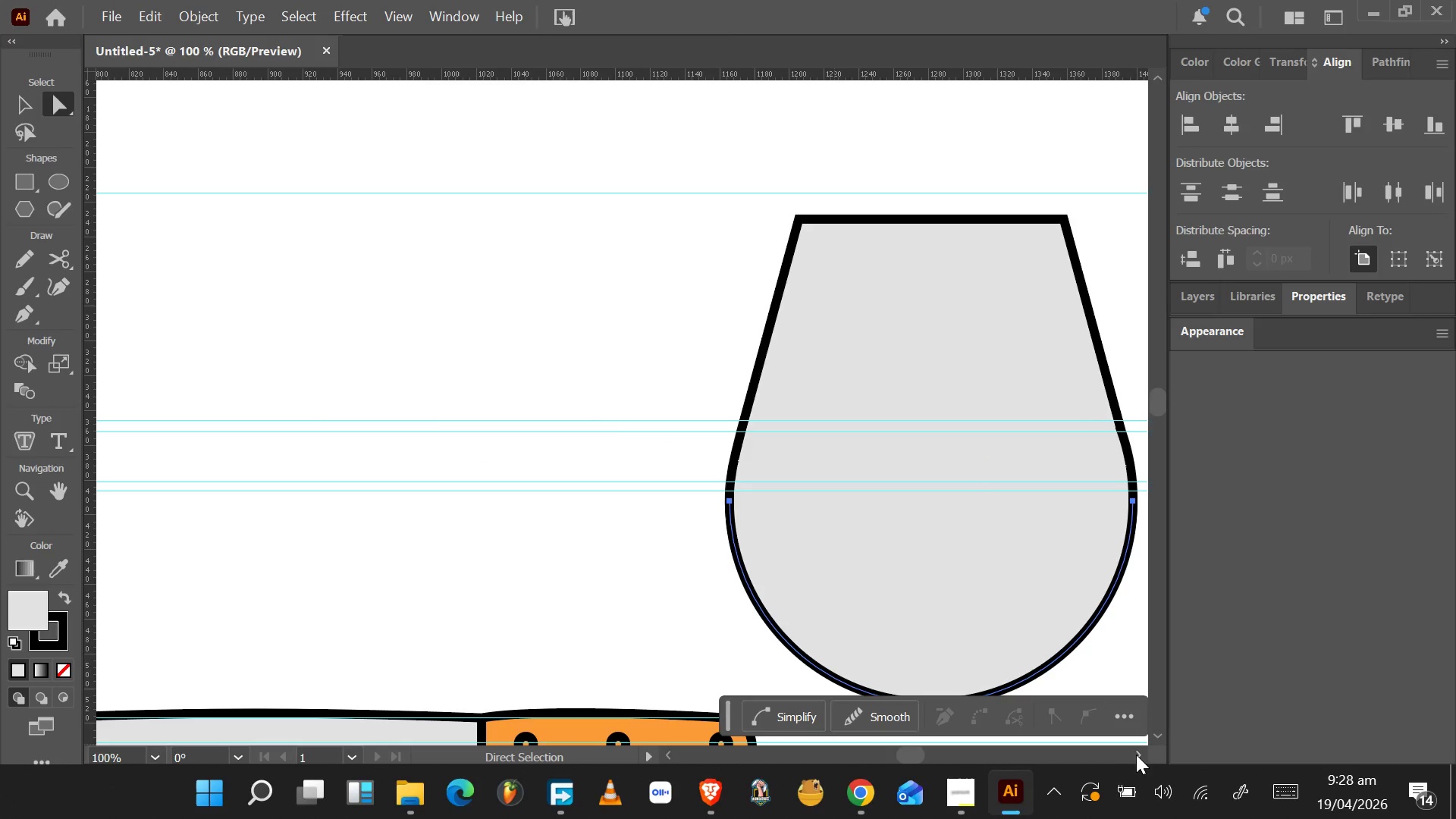 
triple_click([1137, 755])
 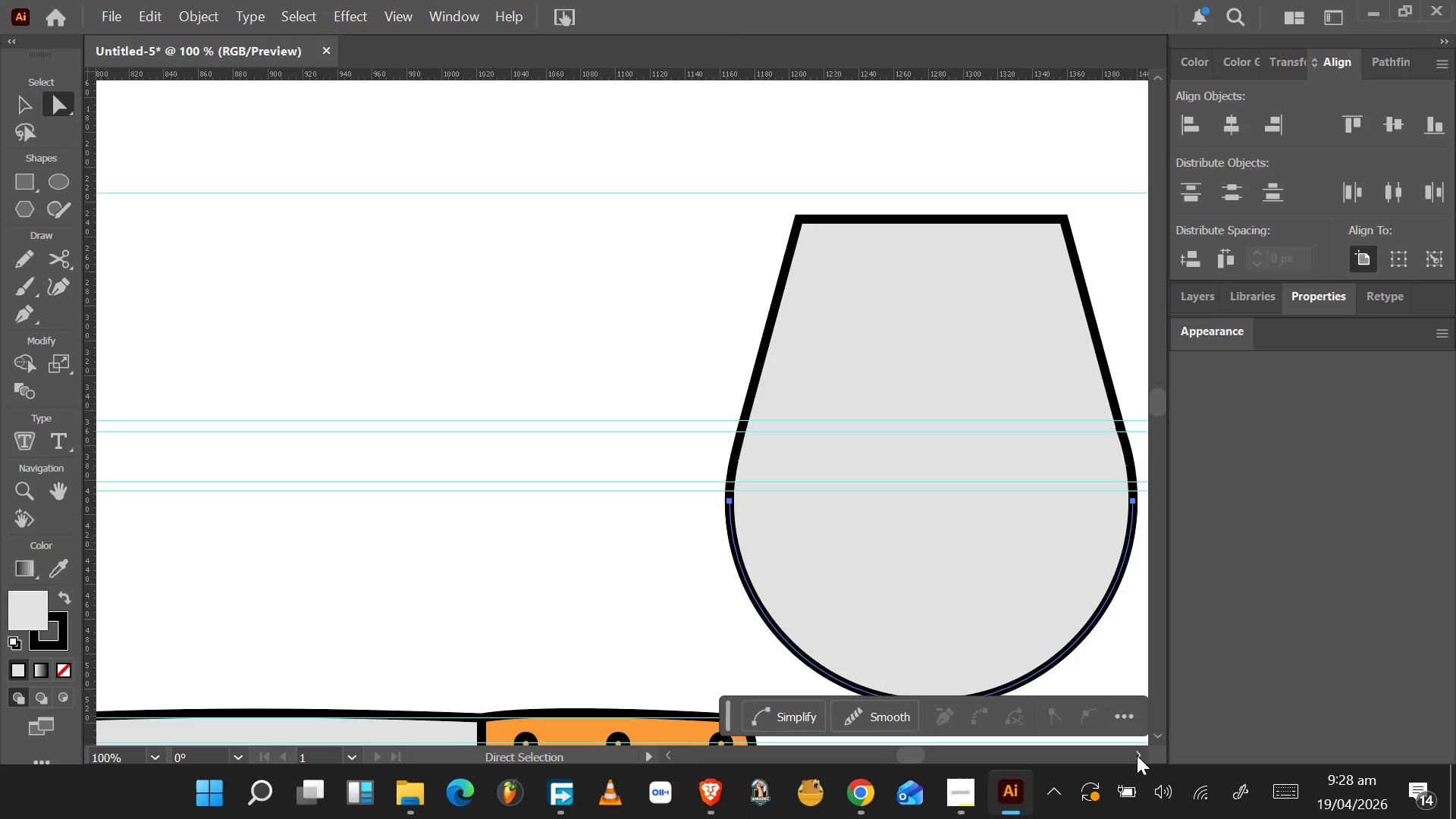 
triple_click([1137, 755])
 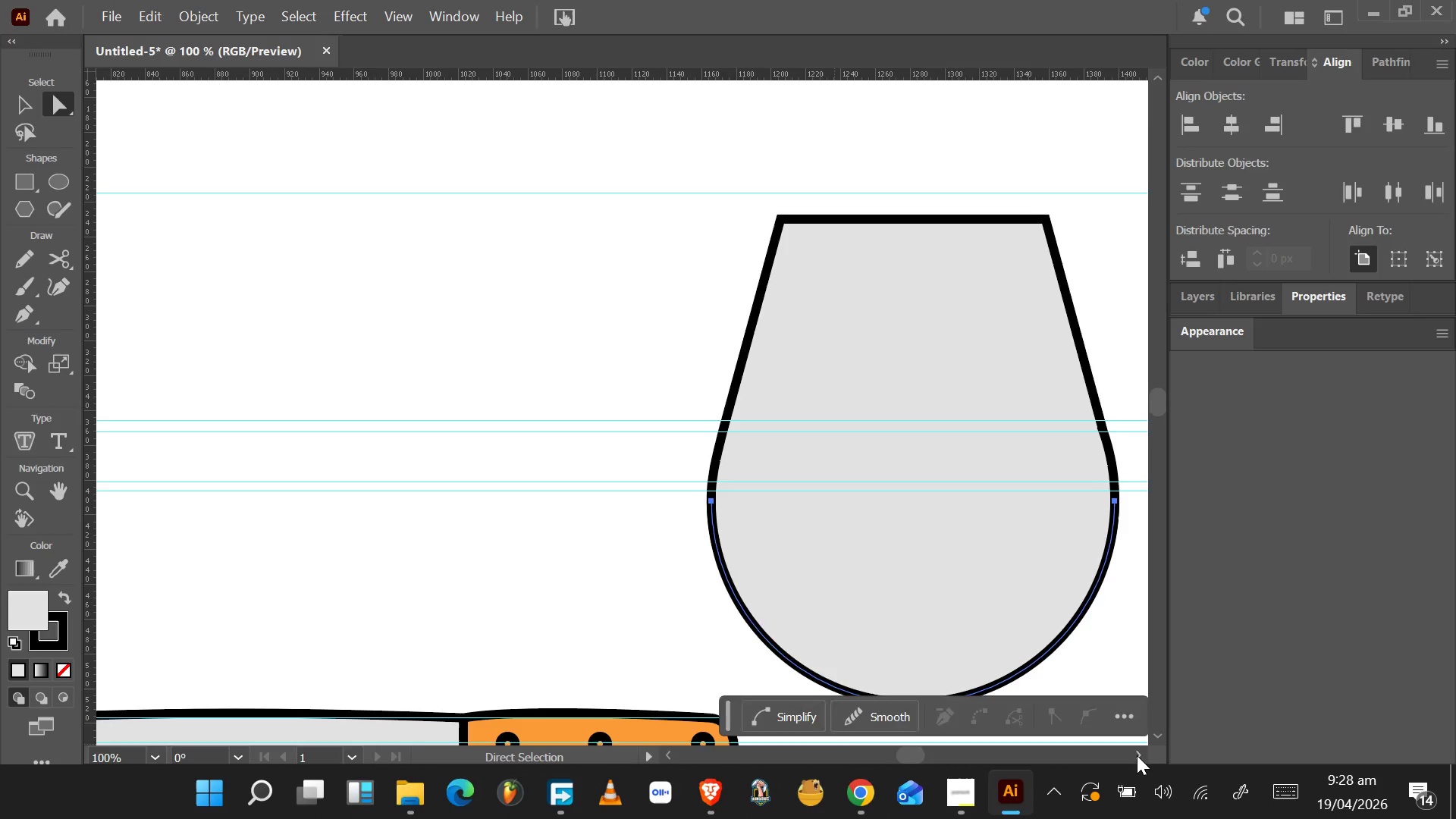 
triple_click([1137, 755])
 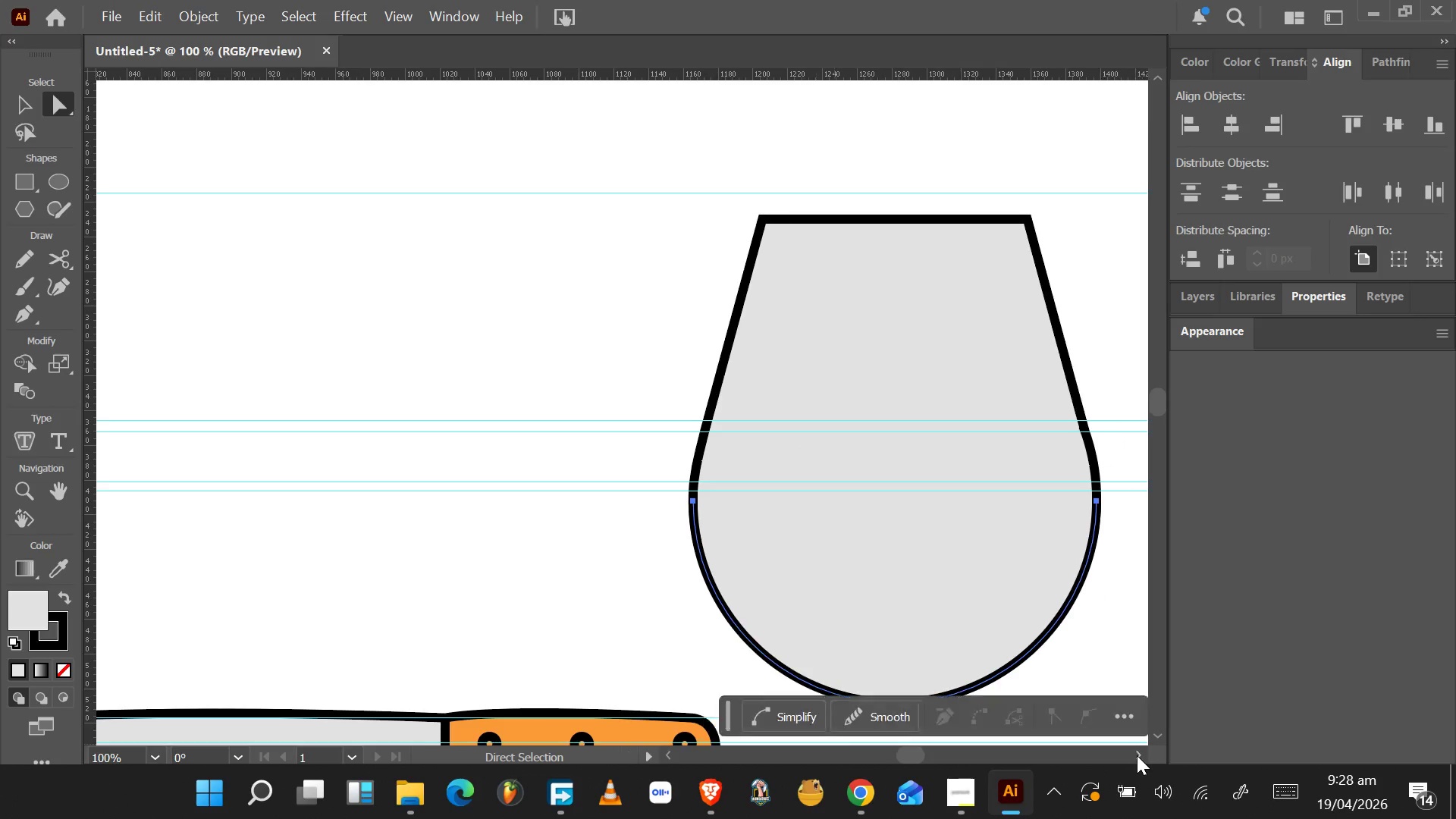 
triple_click([1137, 755])
 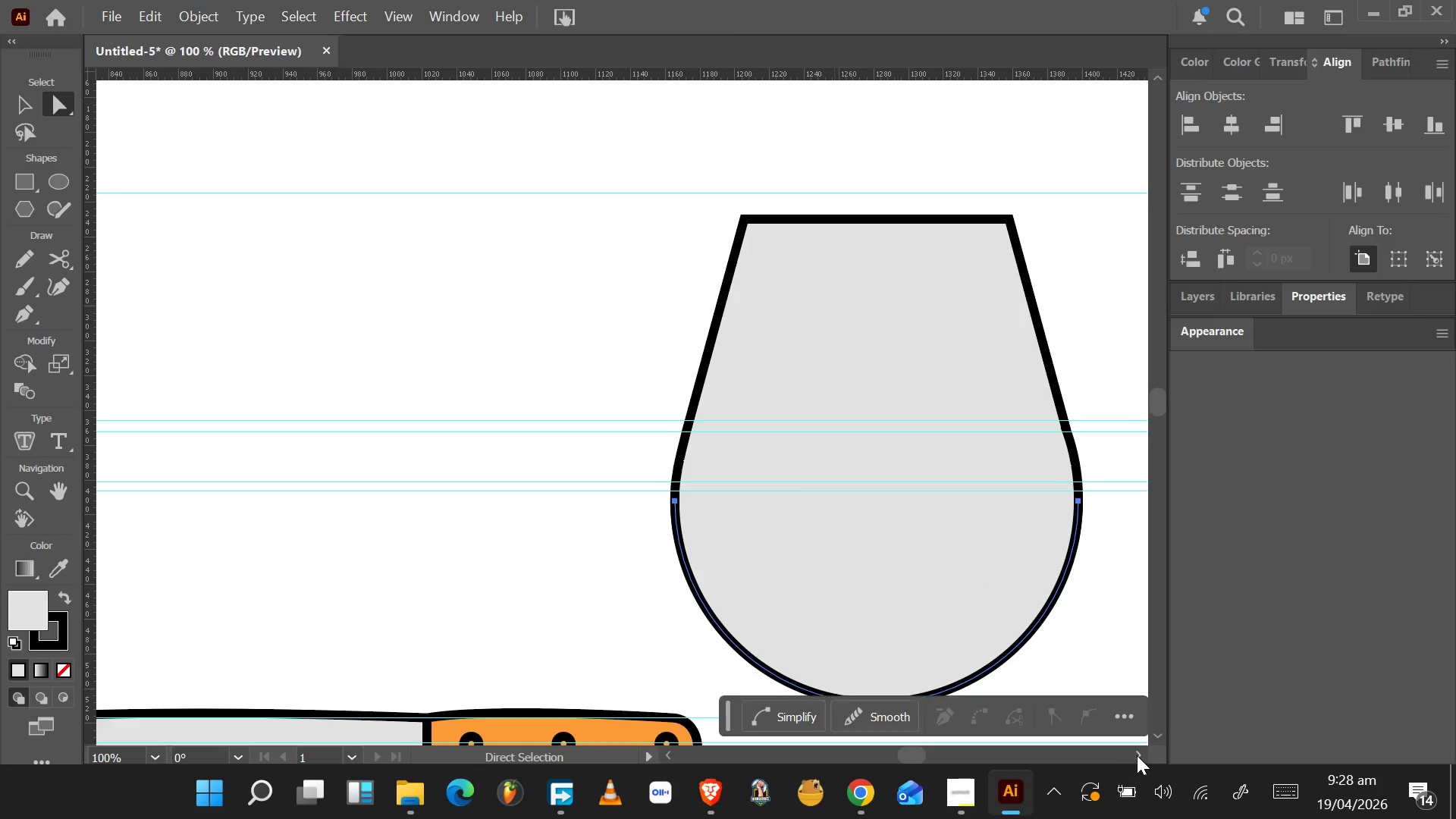 
triple_click([1136, 755])
 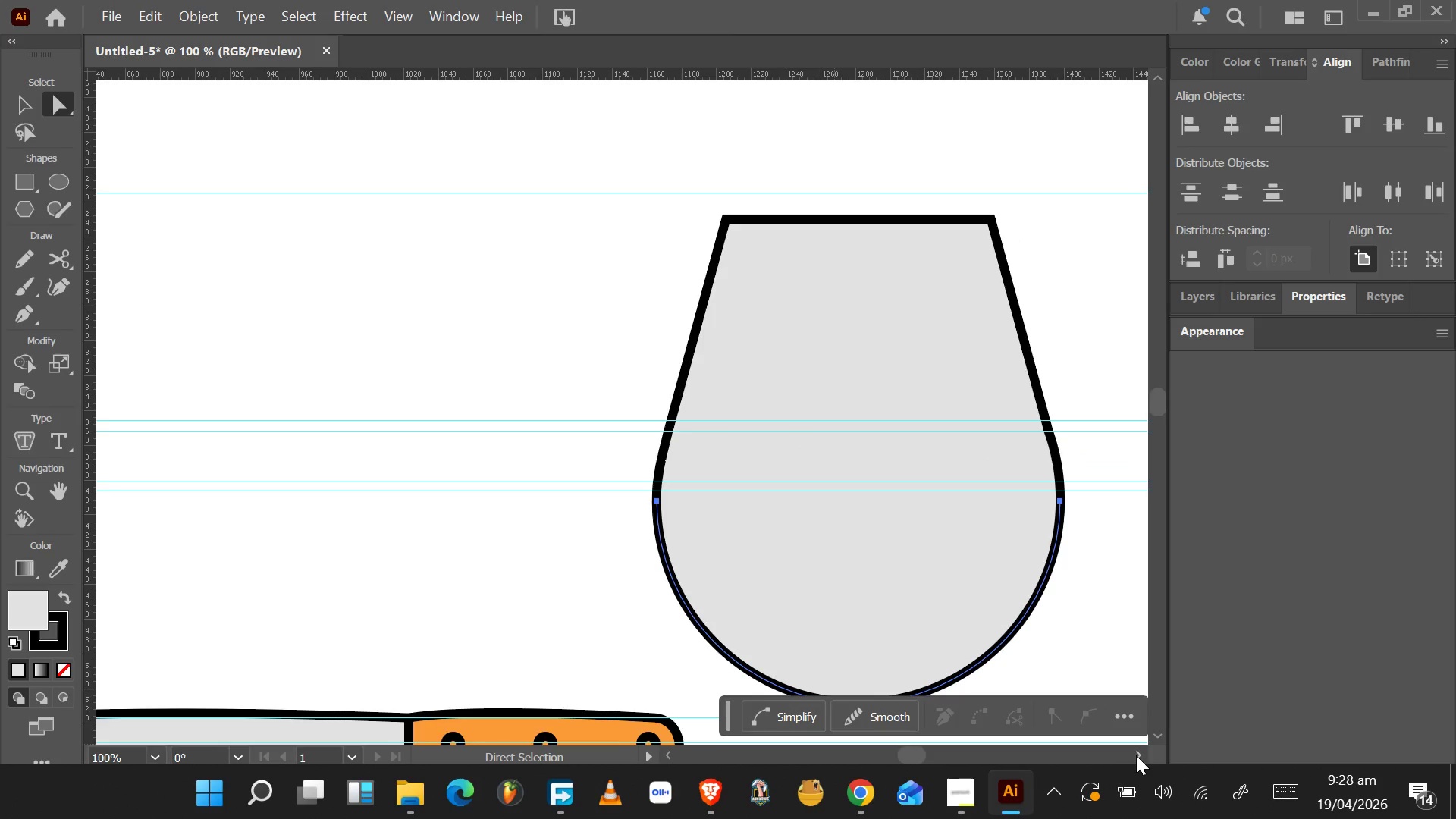 
triple_click([1136, 755])
 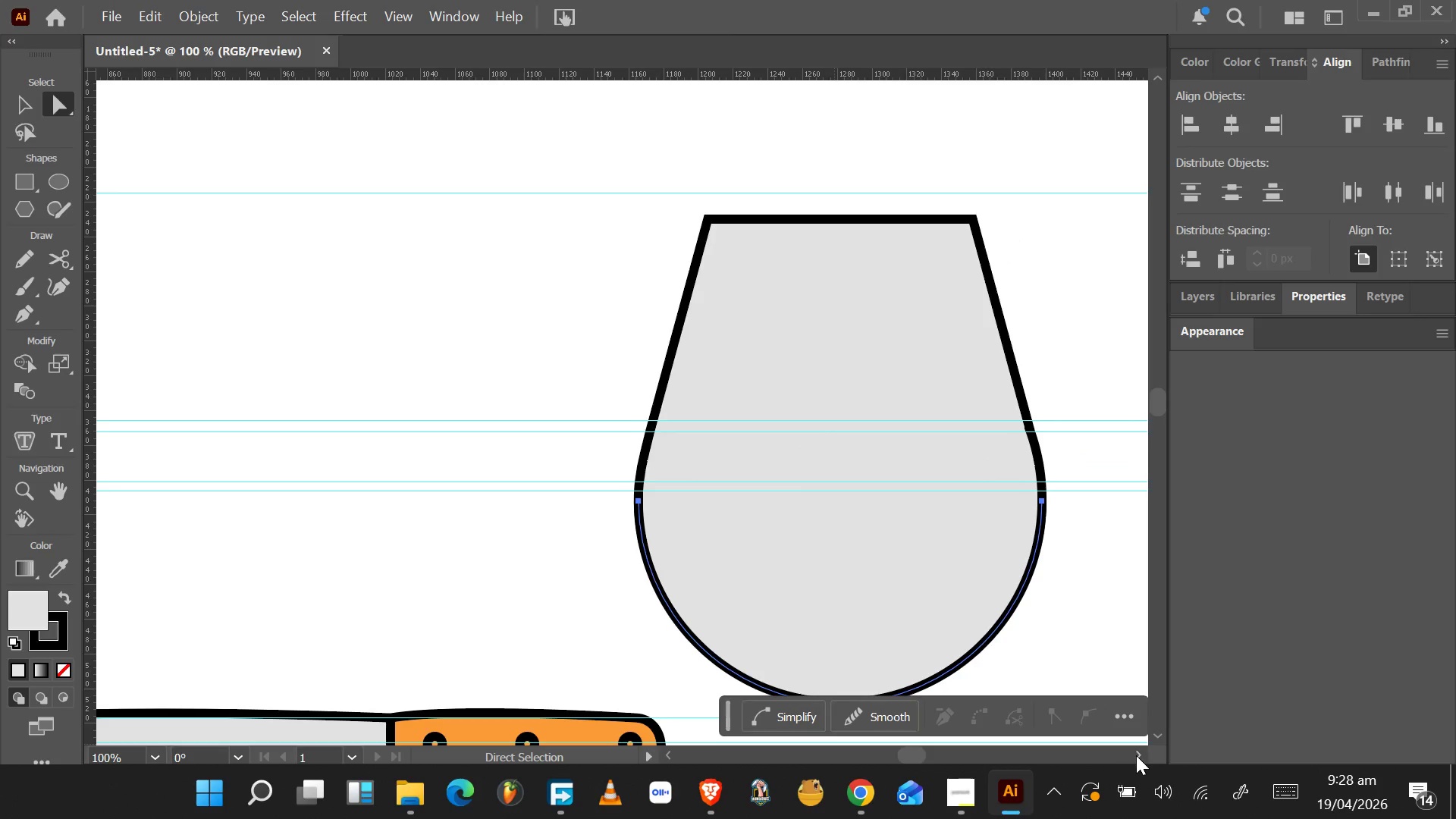 
triple_click([1136, 755])
 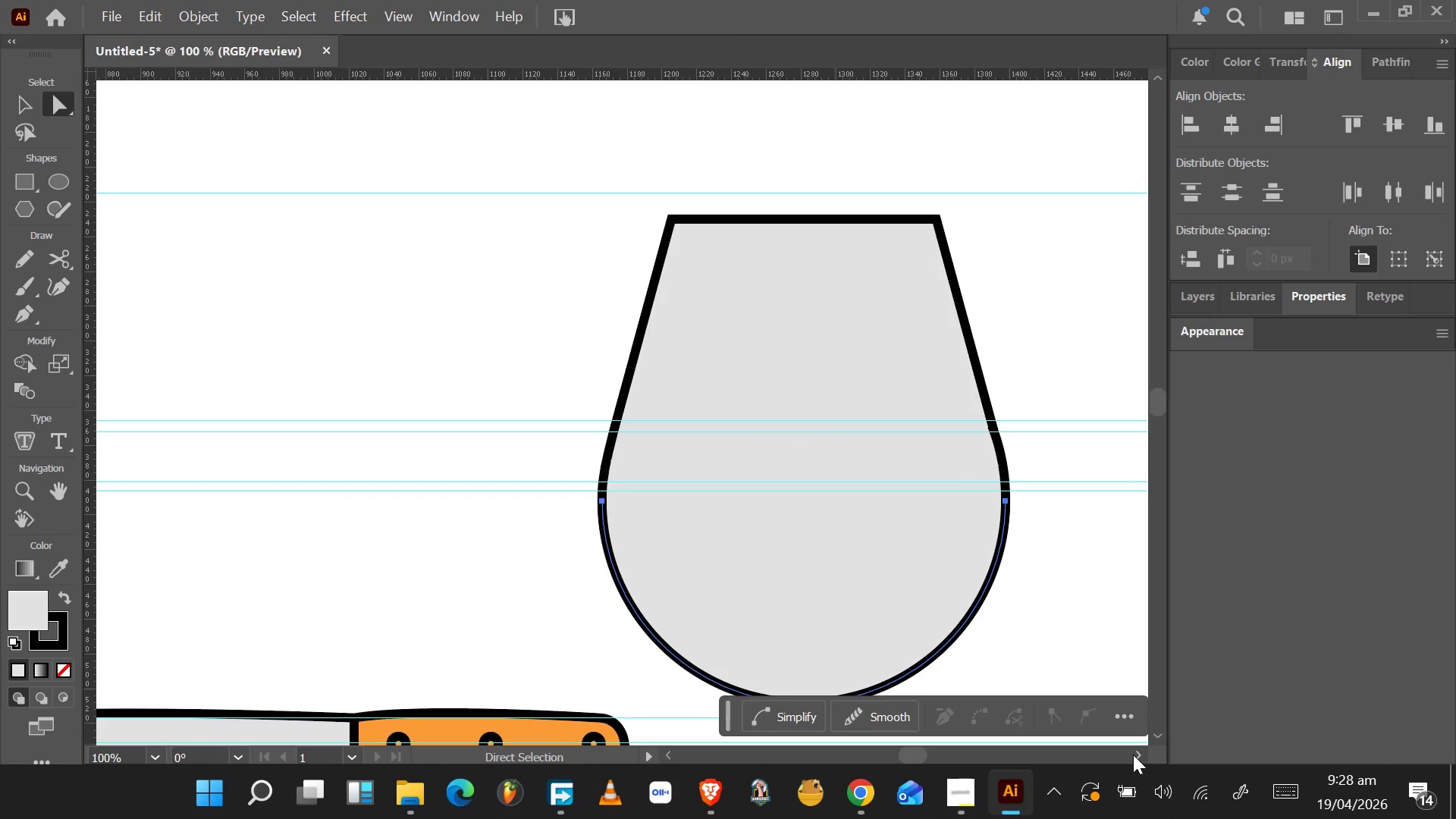 
key(V)
 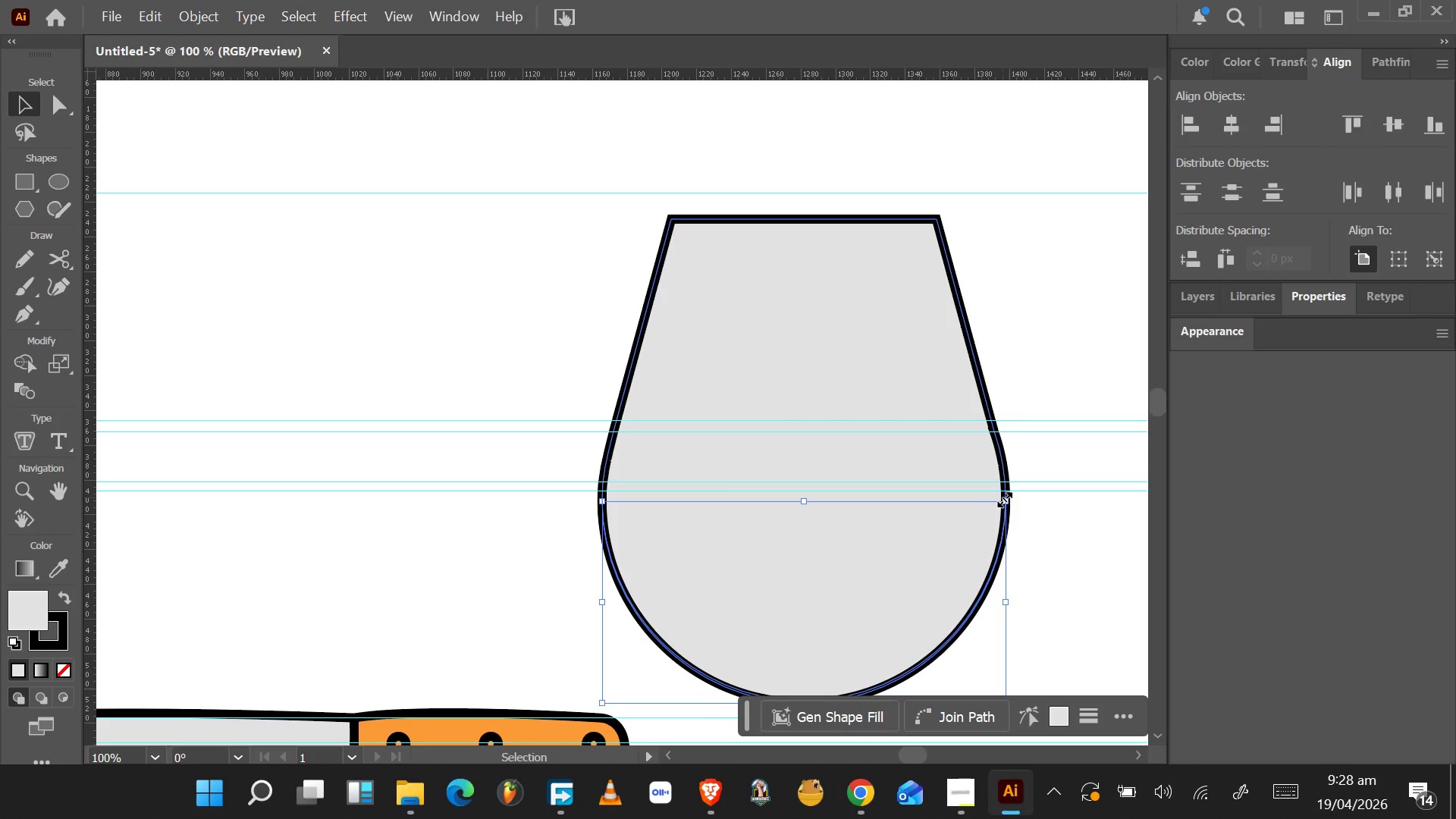 
hold_key(key=AltLeft, duration=1.5)
left_click_drag(start_coordinate=[1003, 497], to_coordinate=[985, 518])
 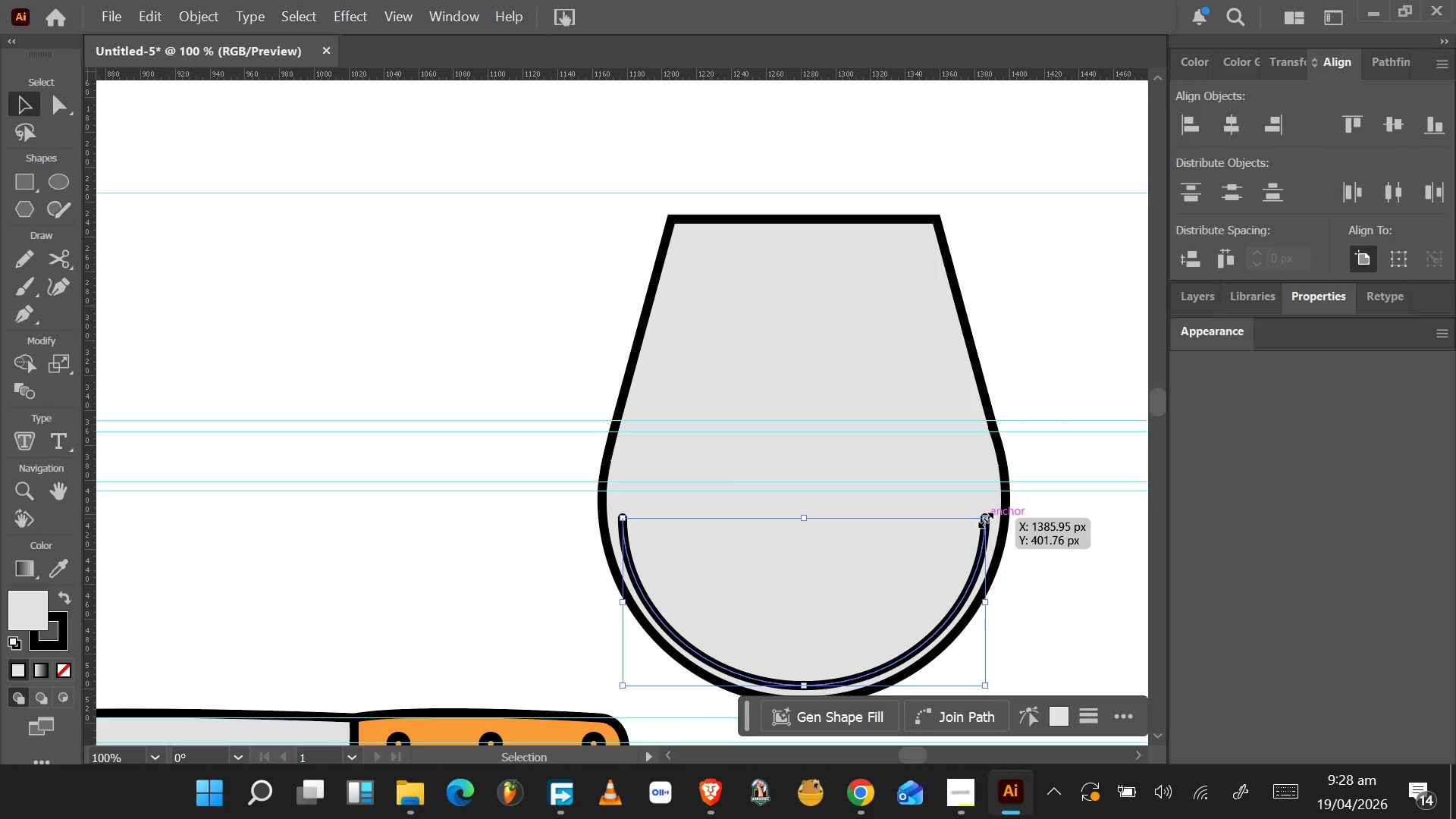 
hold_key(key=AltLeft, duration=1.53)
 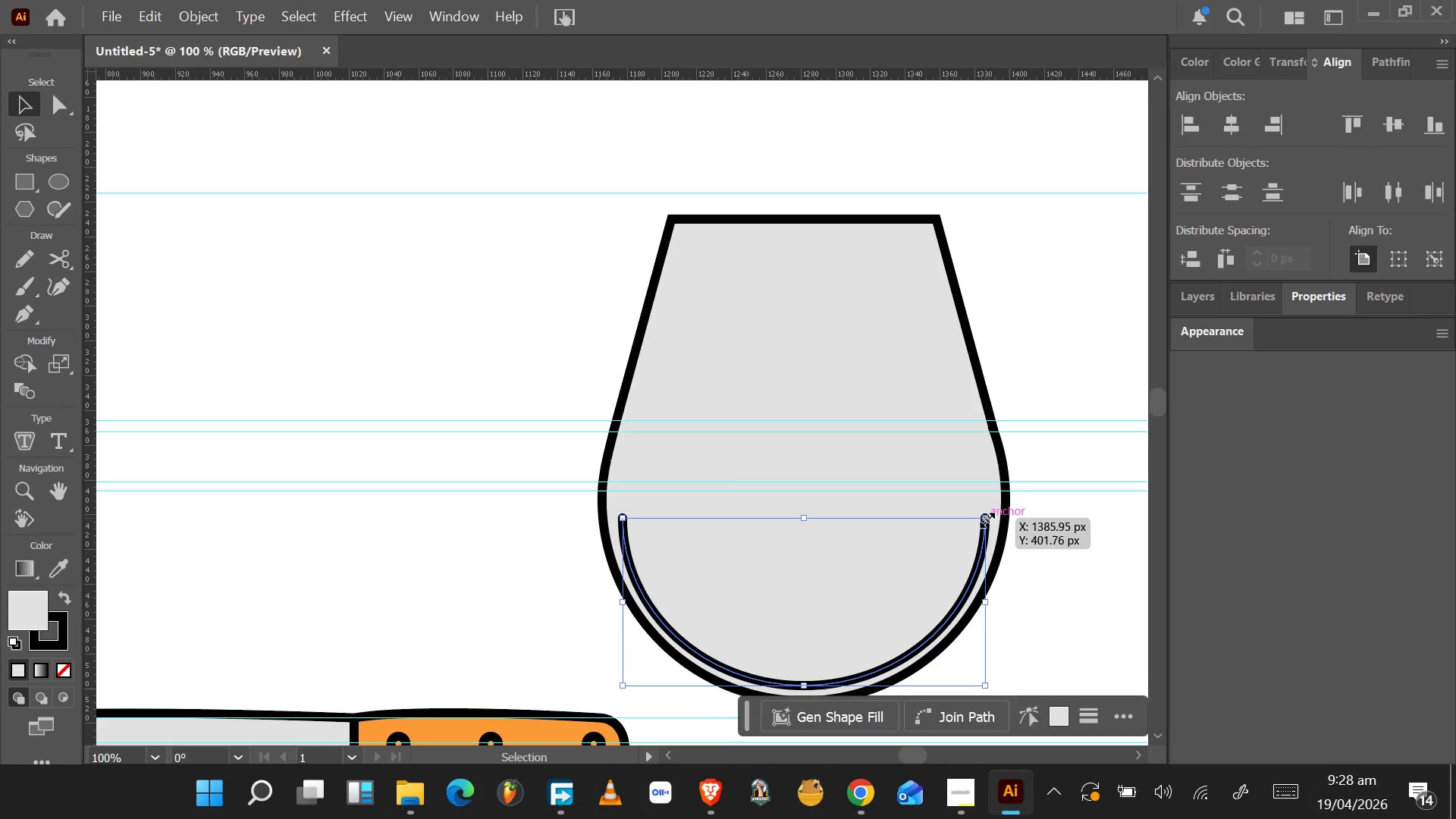 
hold_key(key=AltLeft, duration=0.47)
 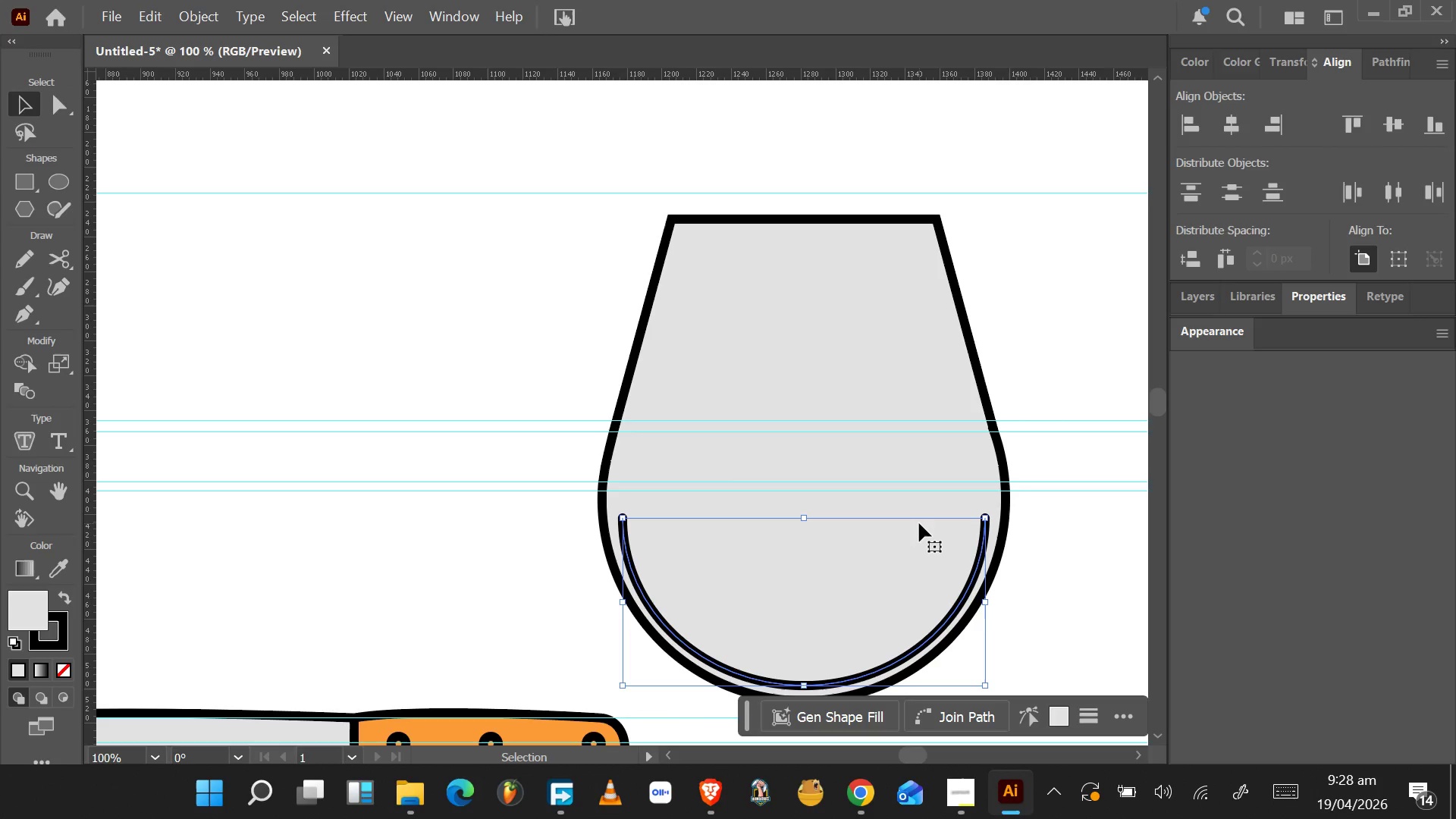 
wait(5.2)
 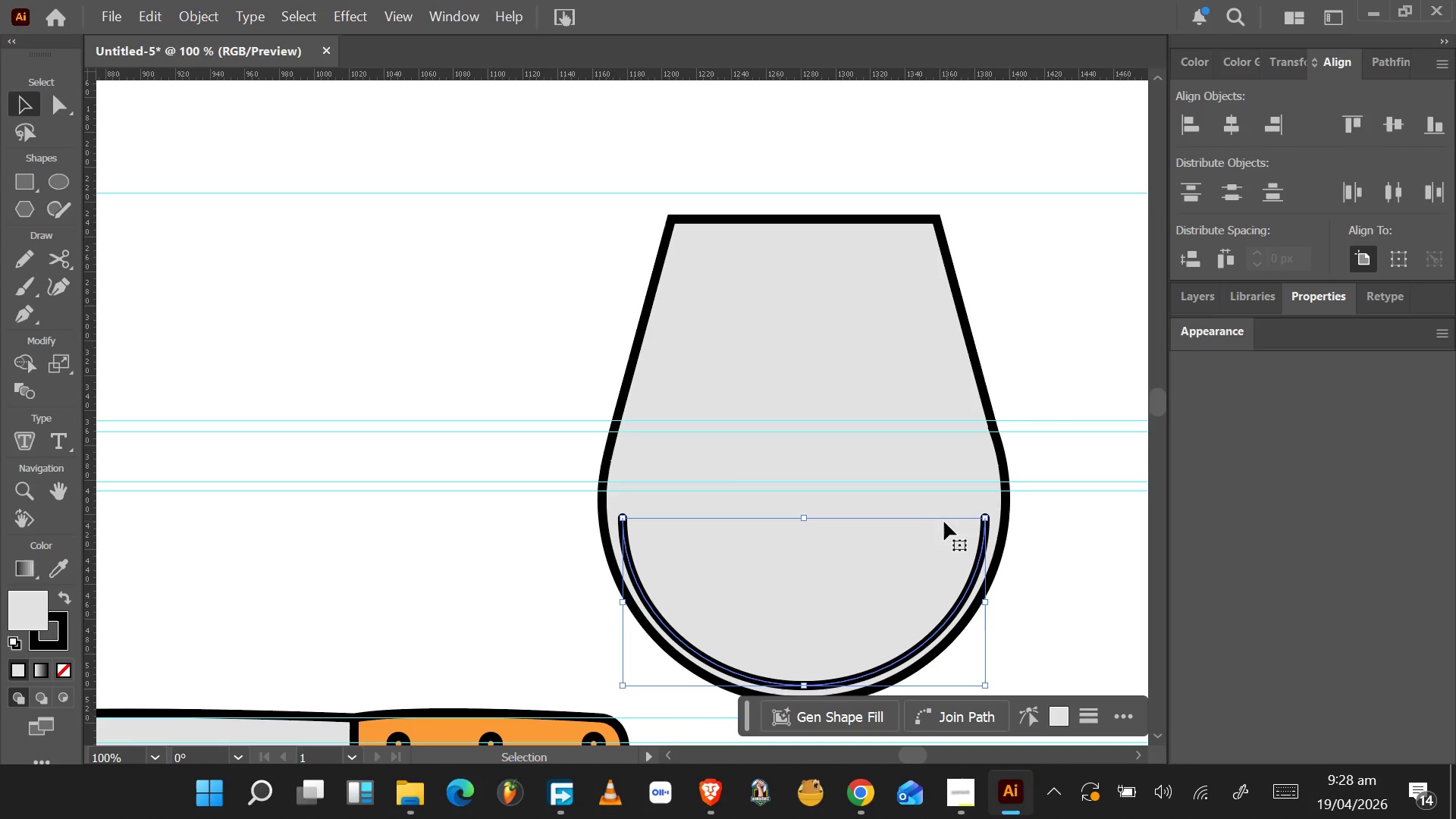 
left_click([1080, 571])
 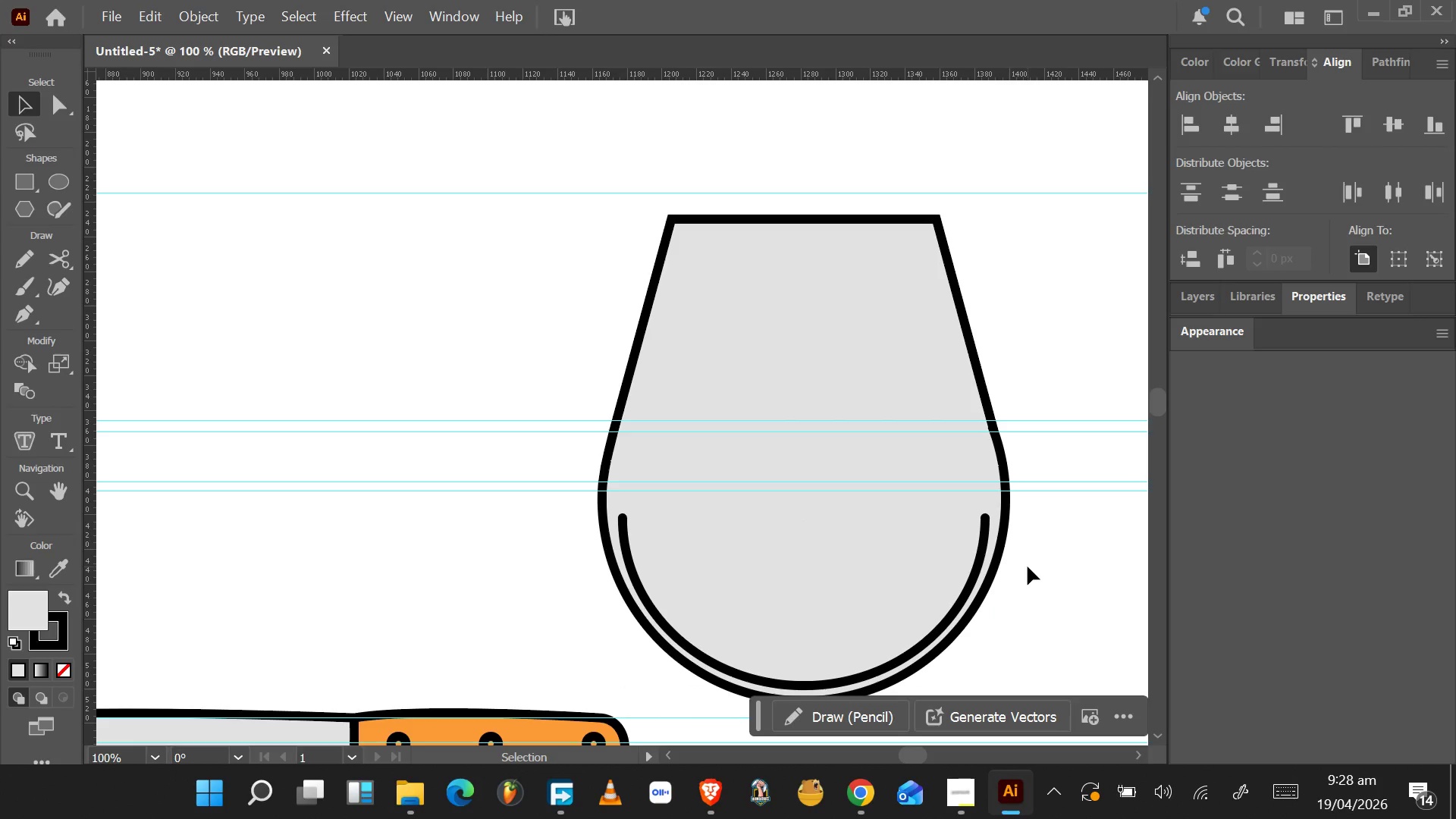 
left_click([796, 397])
 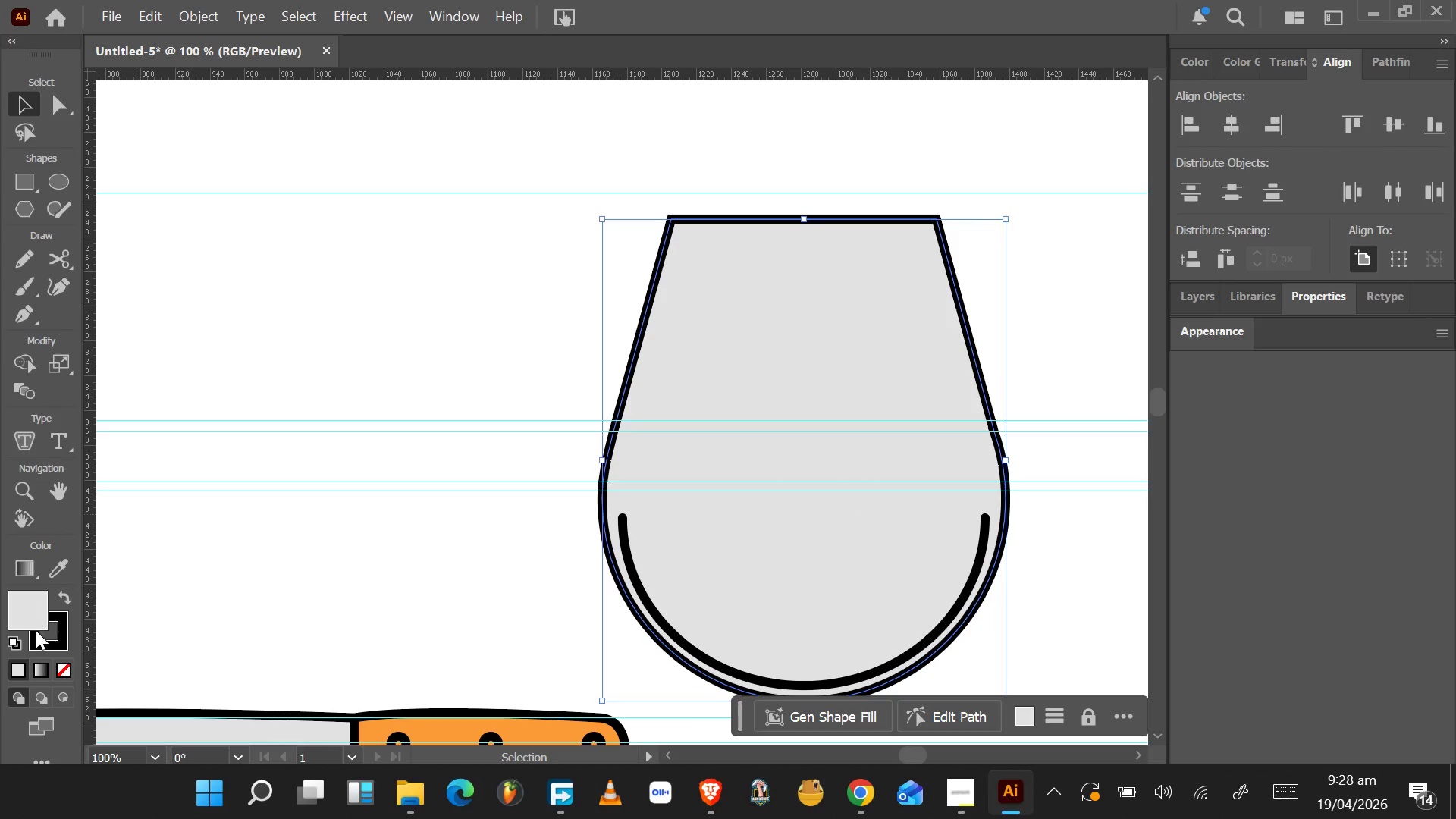 
left_click([60, 673])
 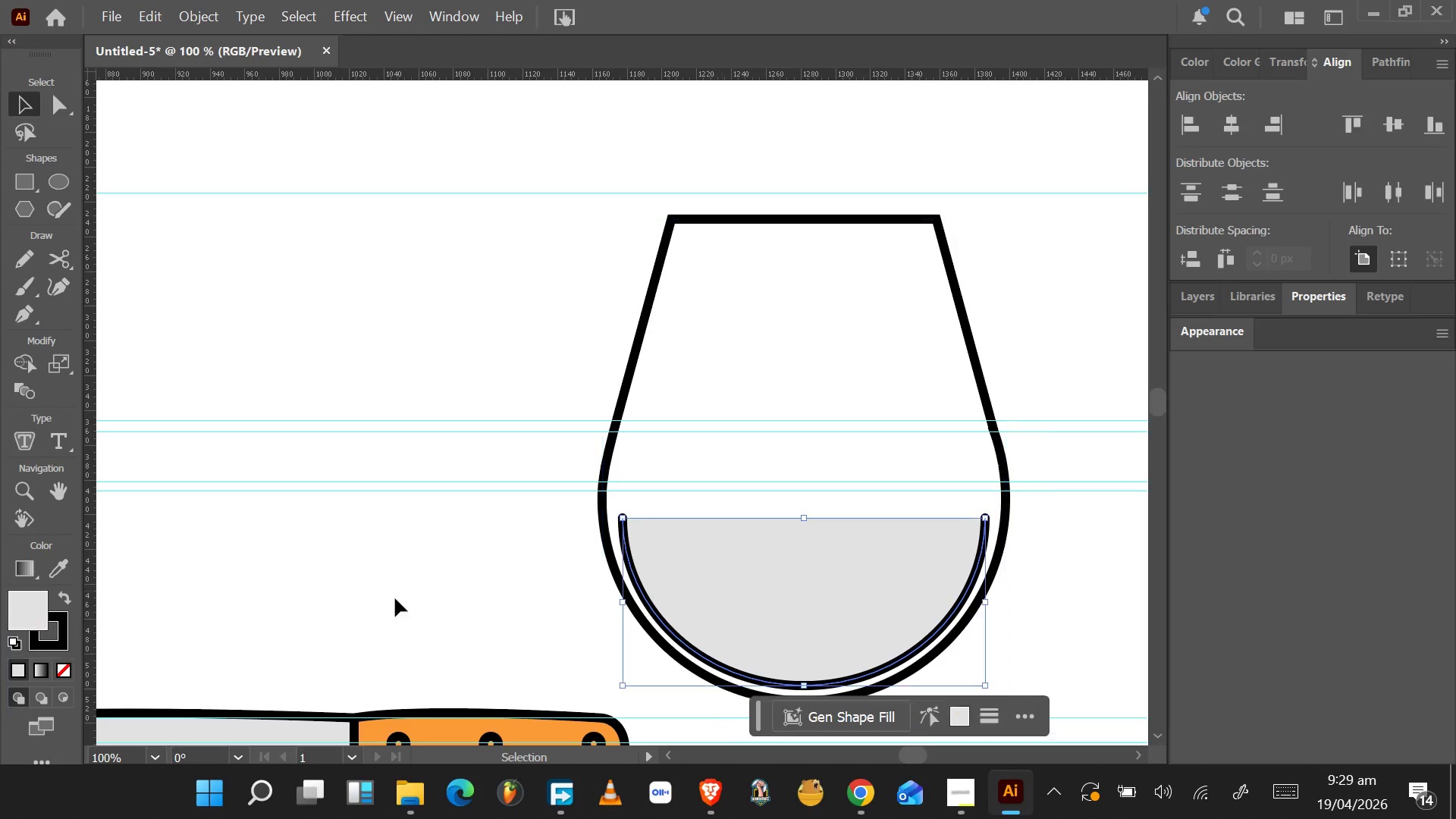 
double_click([28, 607])
 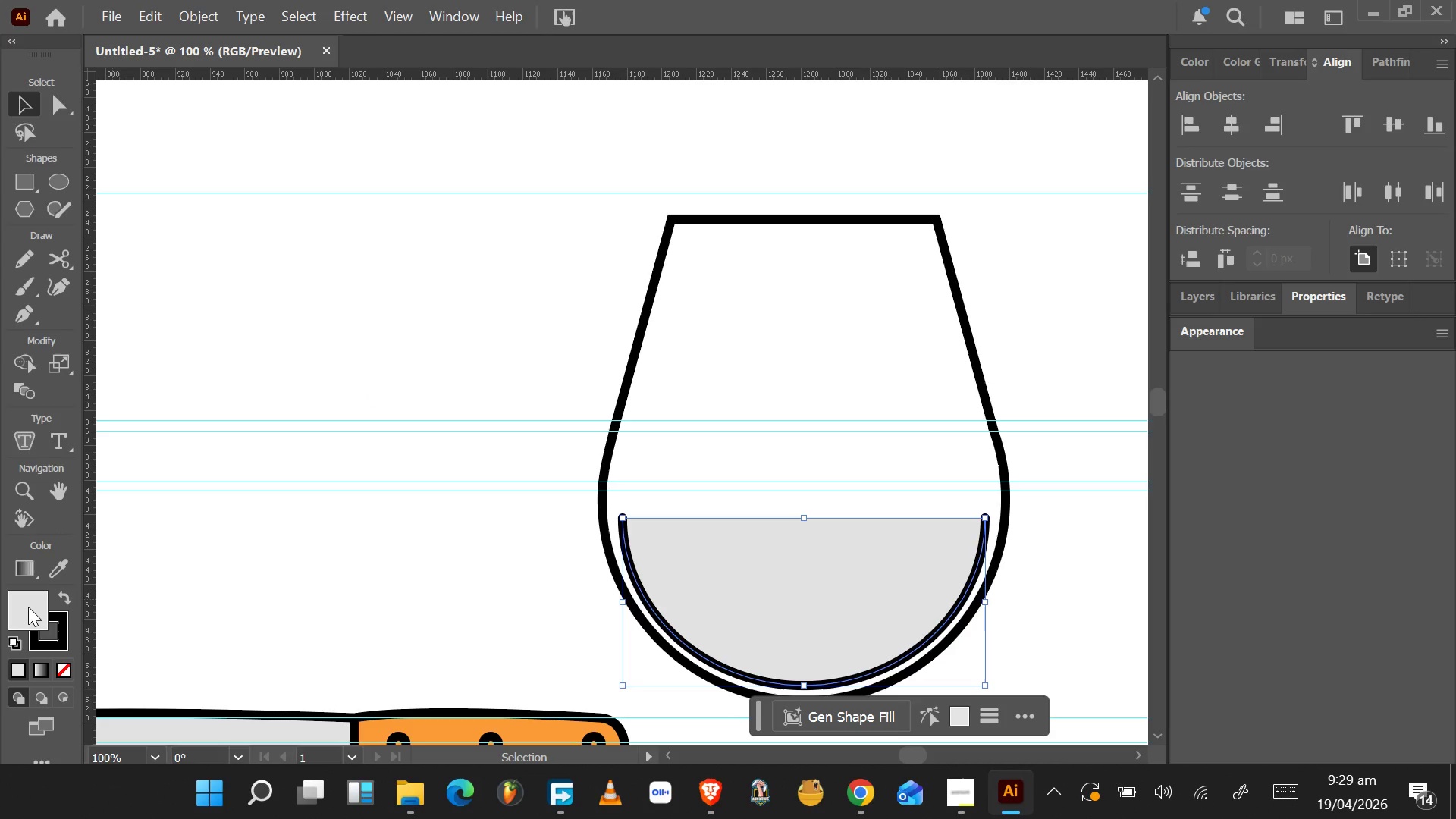 
triple_click([28, 607])
 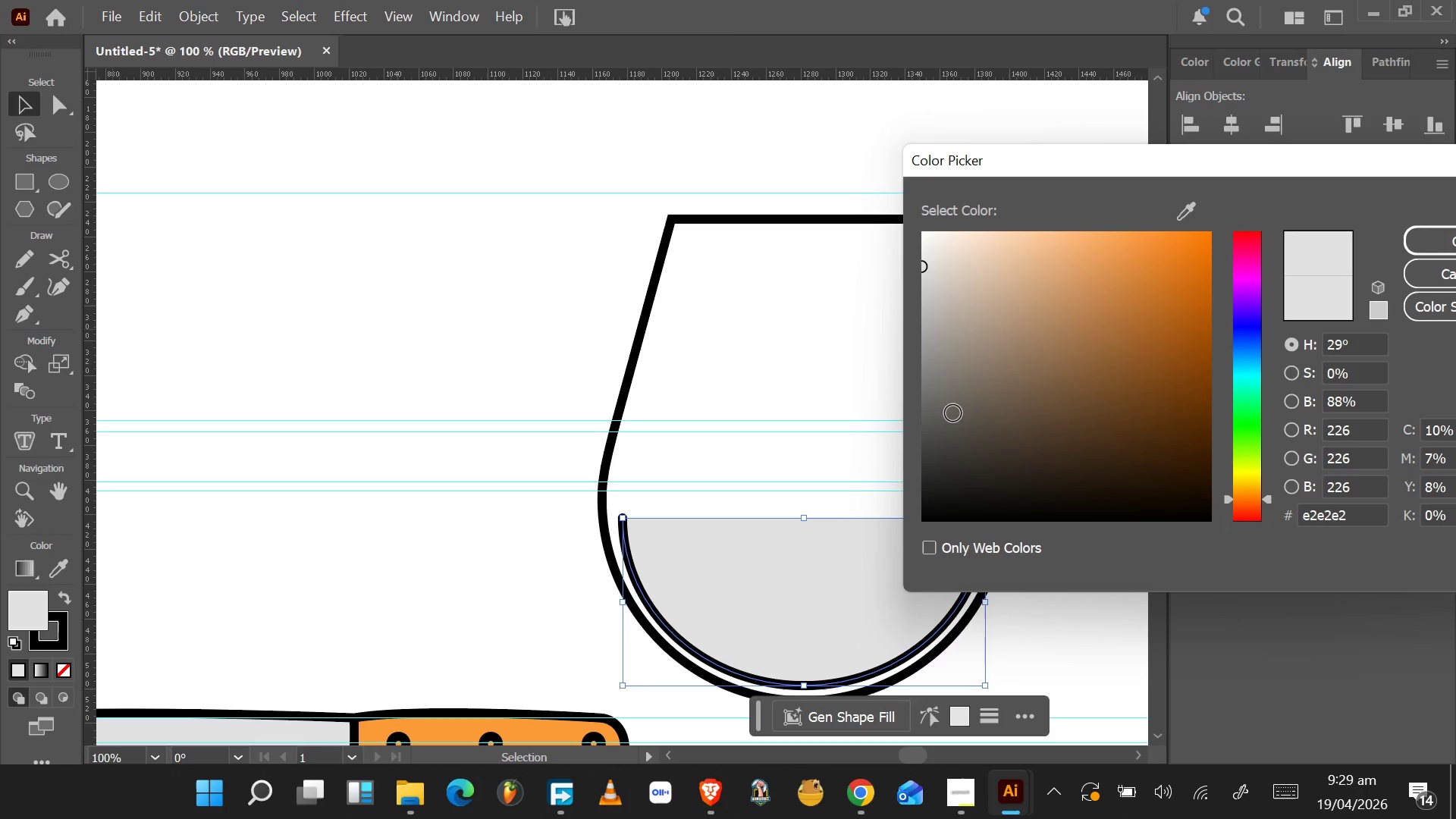 
left_click_drag(start_coordinate=[1036, 344], to_coordinate=[1120, 224])
 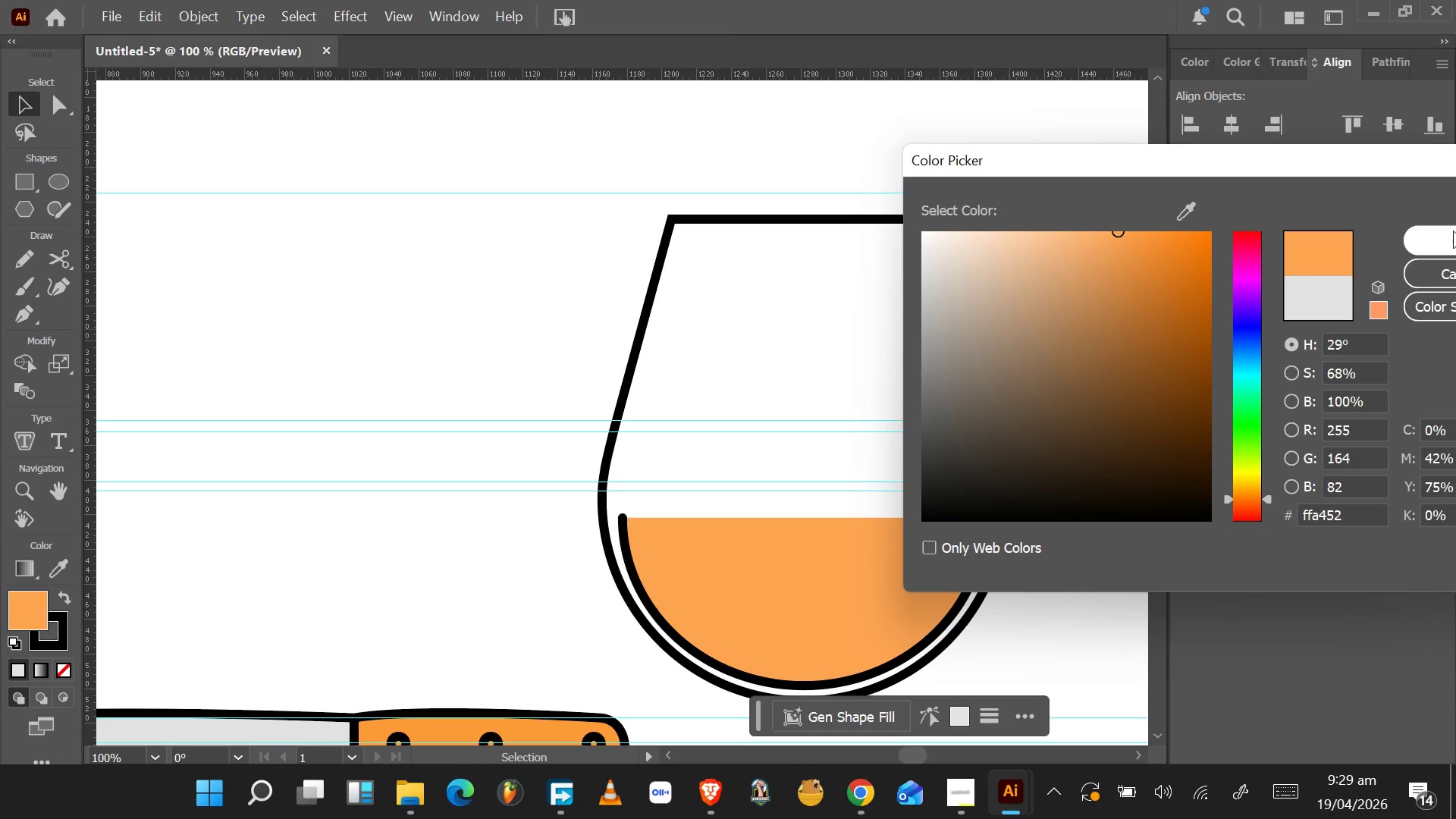 
left_click([1448, 240])
 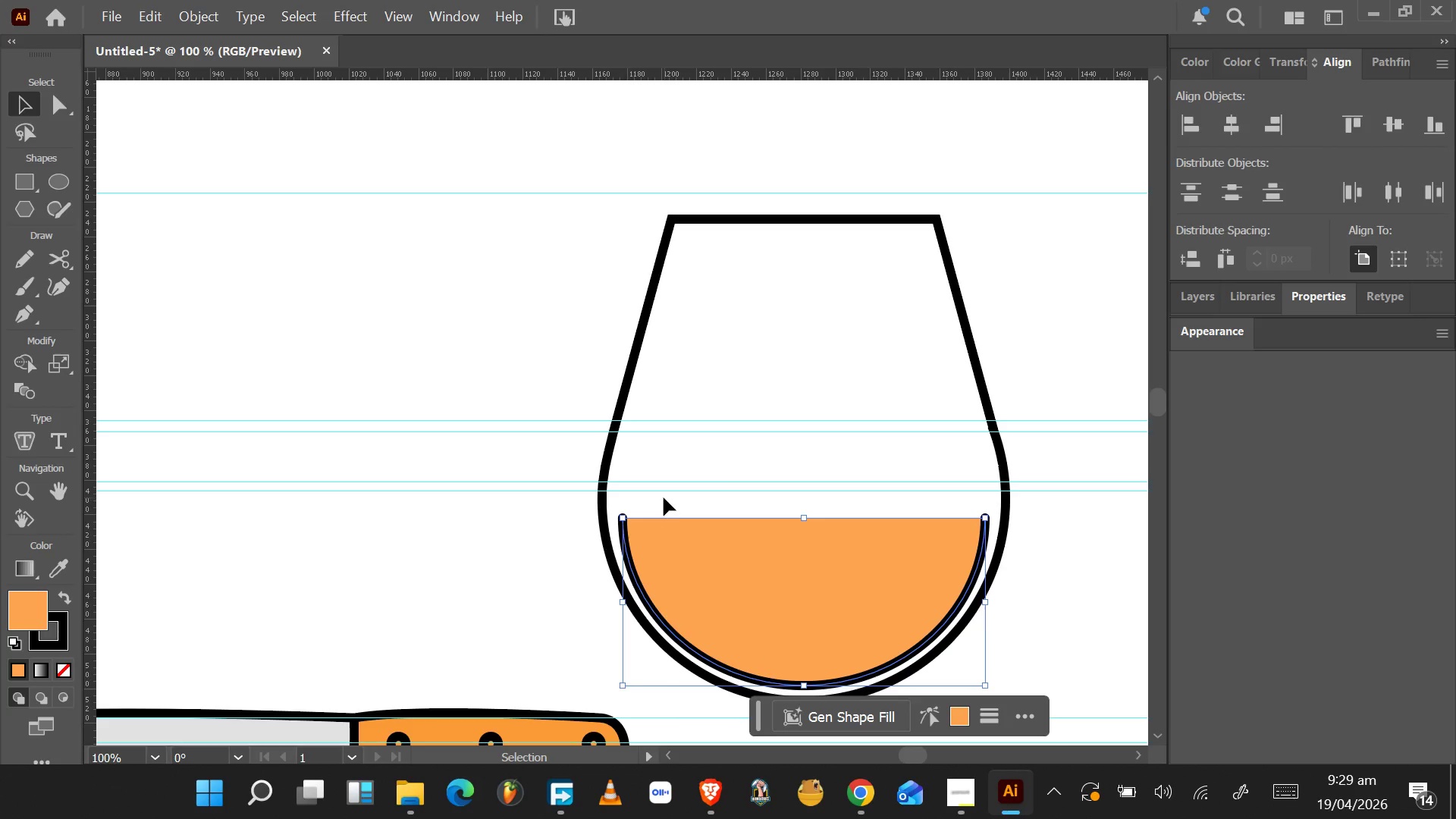 
wait(16.74)
 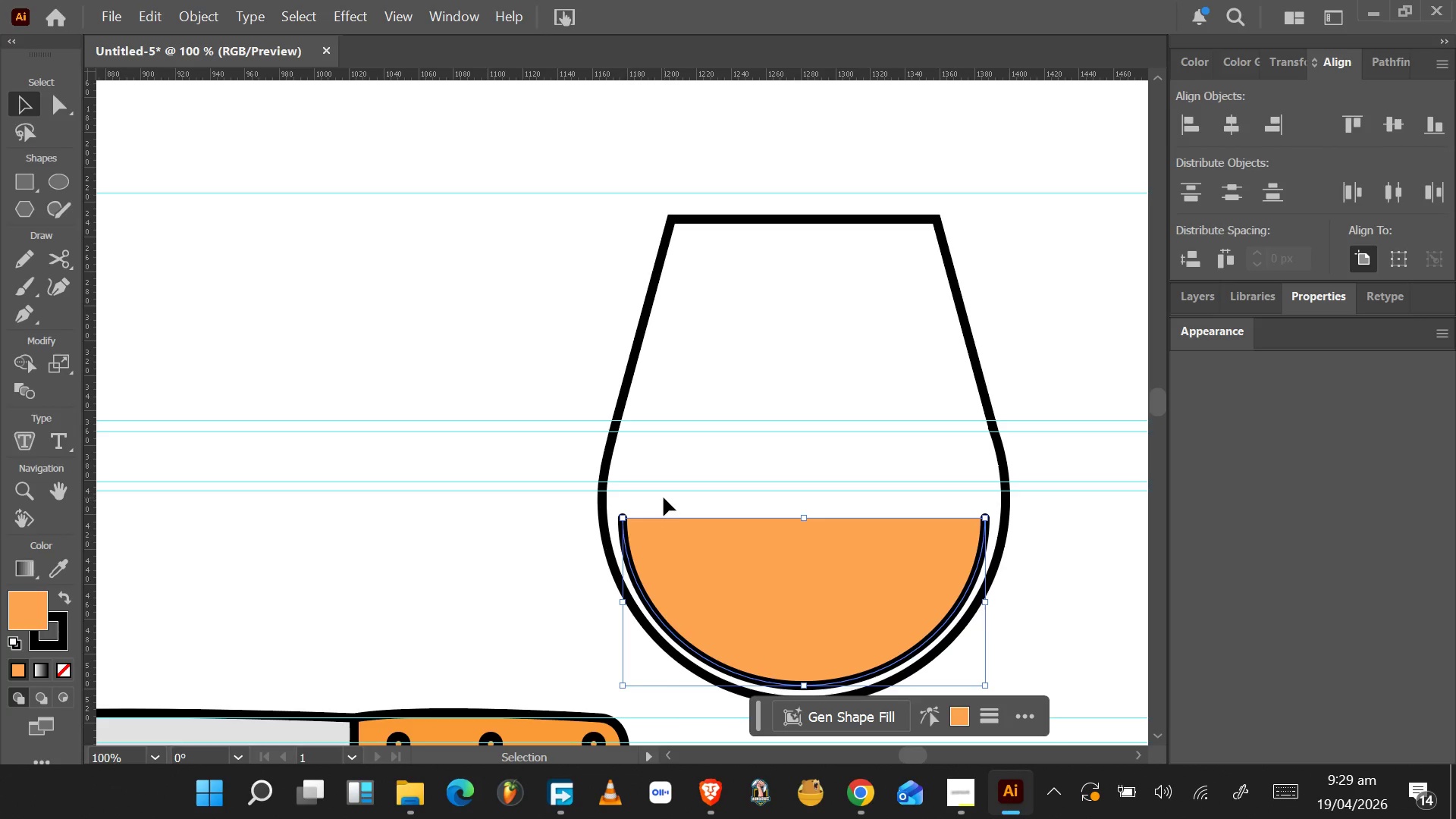 
scroll: coordinate [928, 511], scroll_direction: down, amount: 7.0
 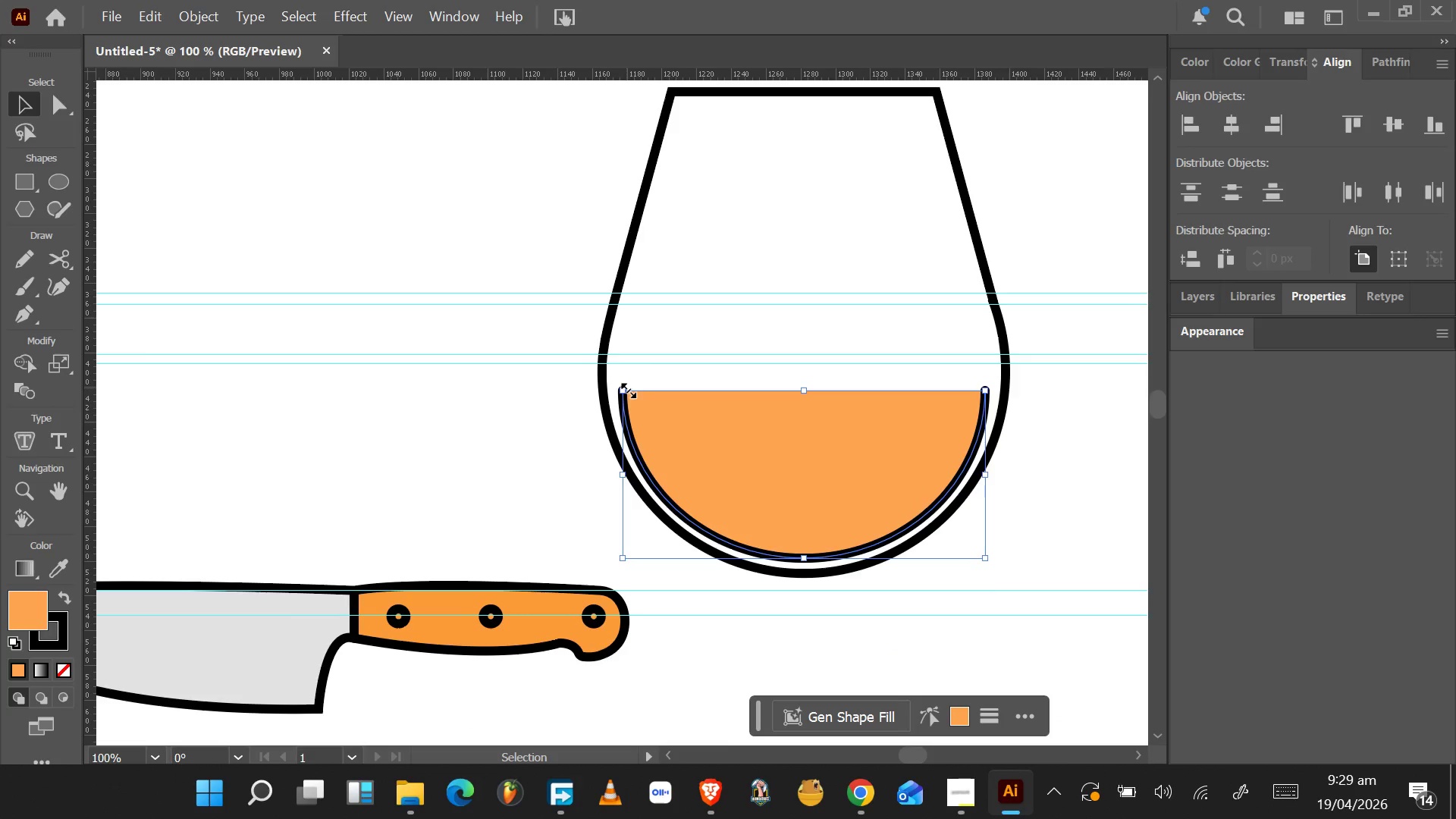 
wait(9.54)
 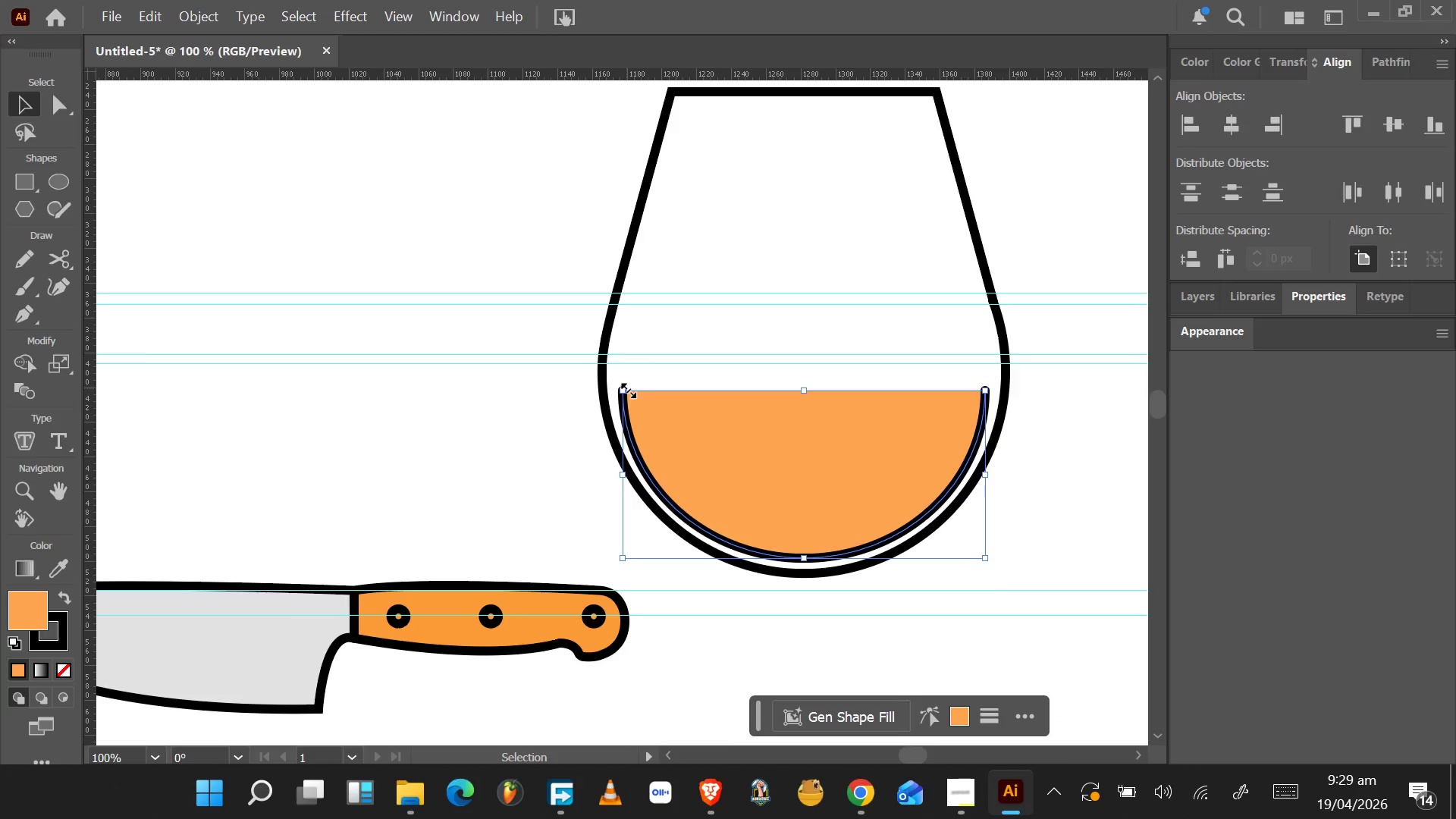 
key(P)
 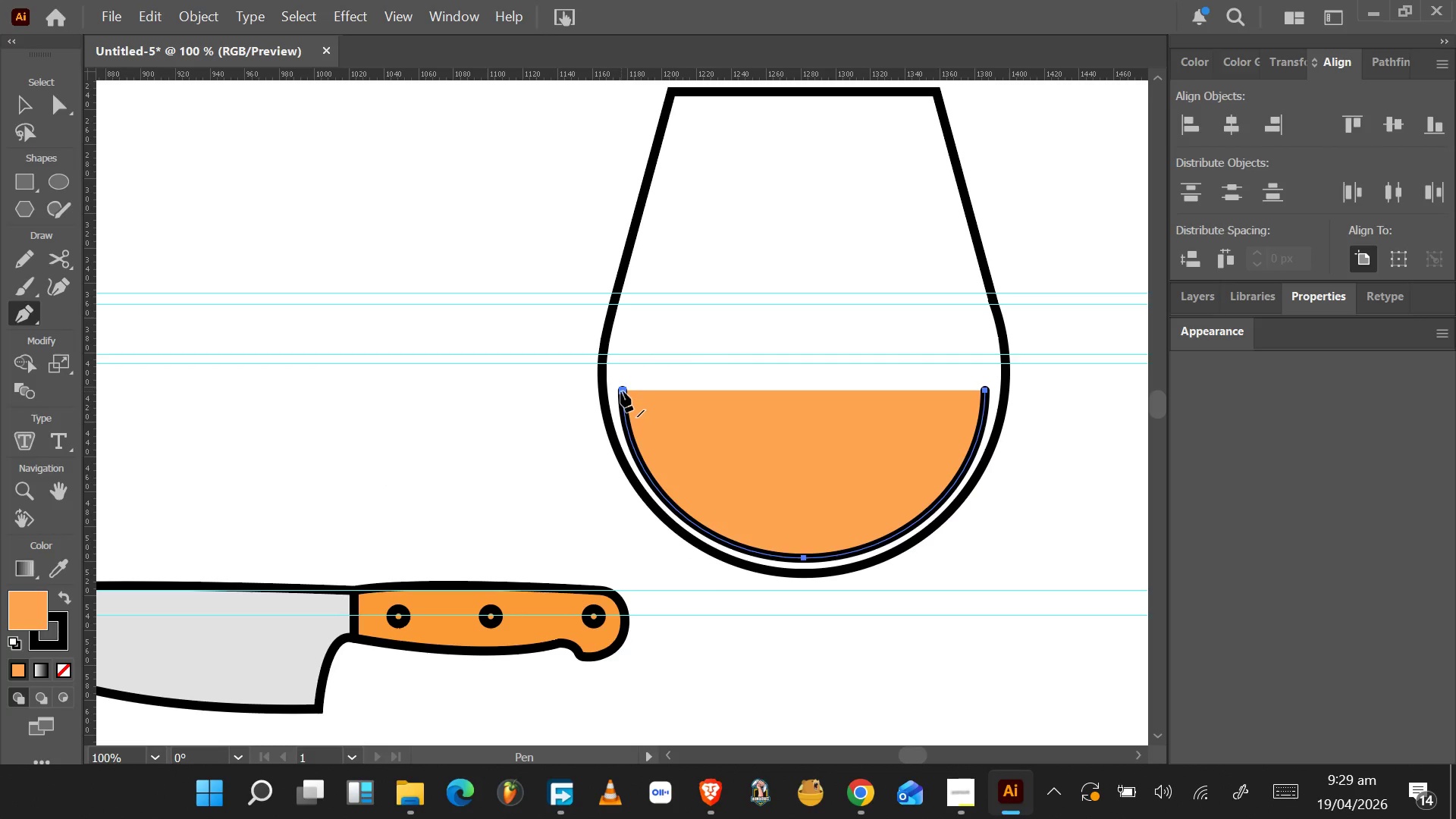 
left_click([623, 392])
 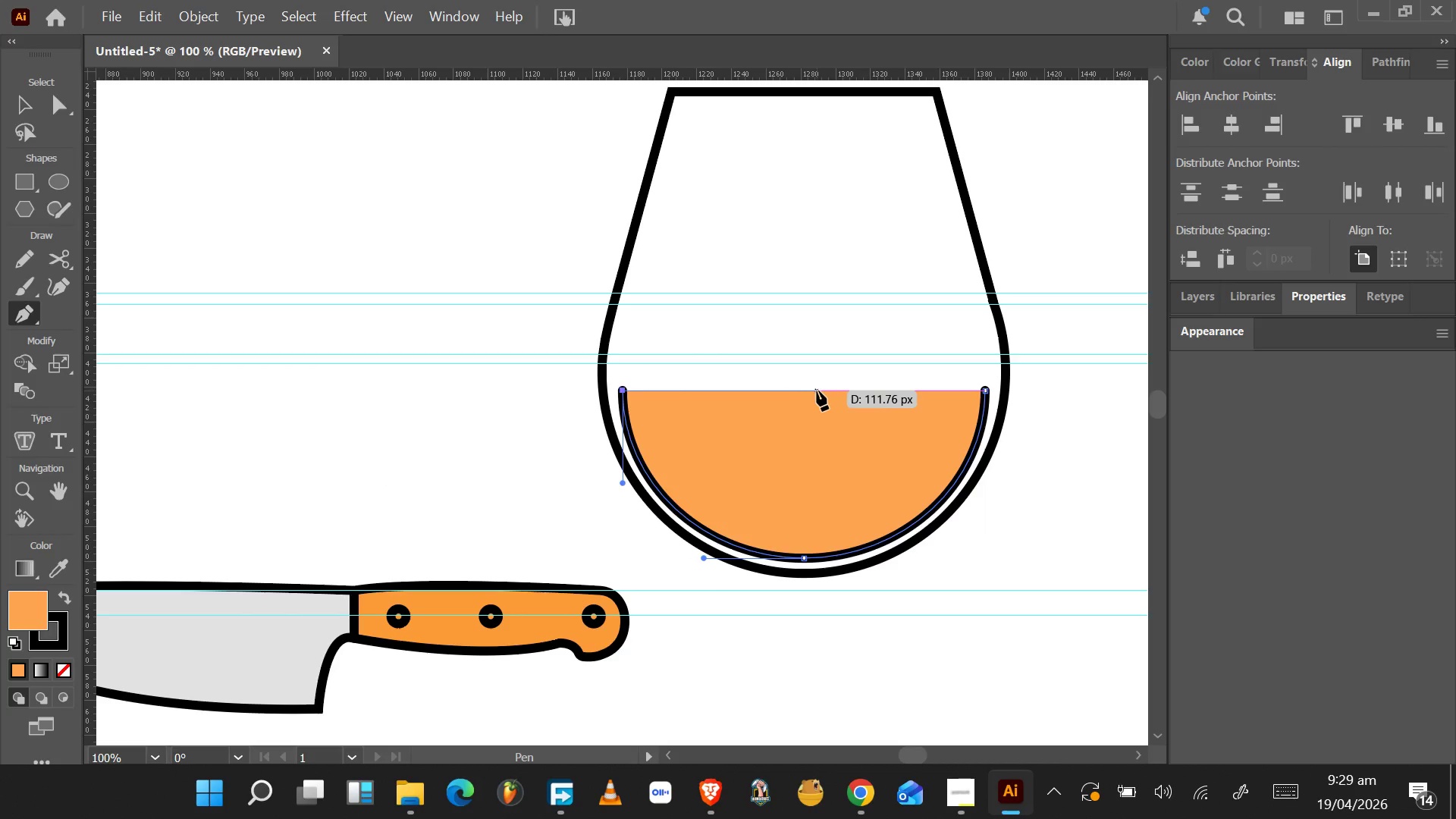 
left_click_drag(start_coordinate=[818, 391], to_coordinate=[928, 435])
 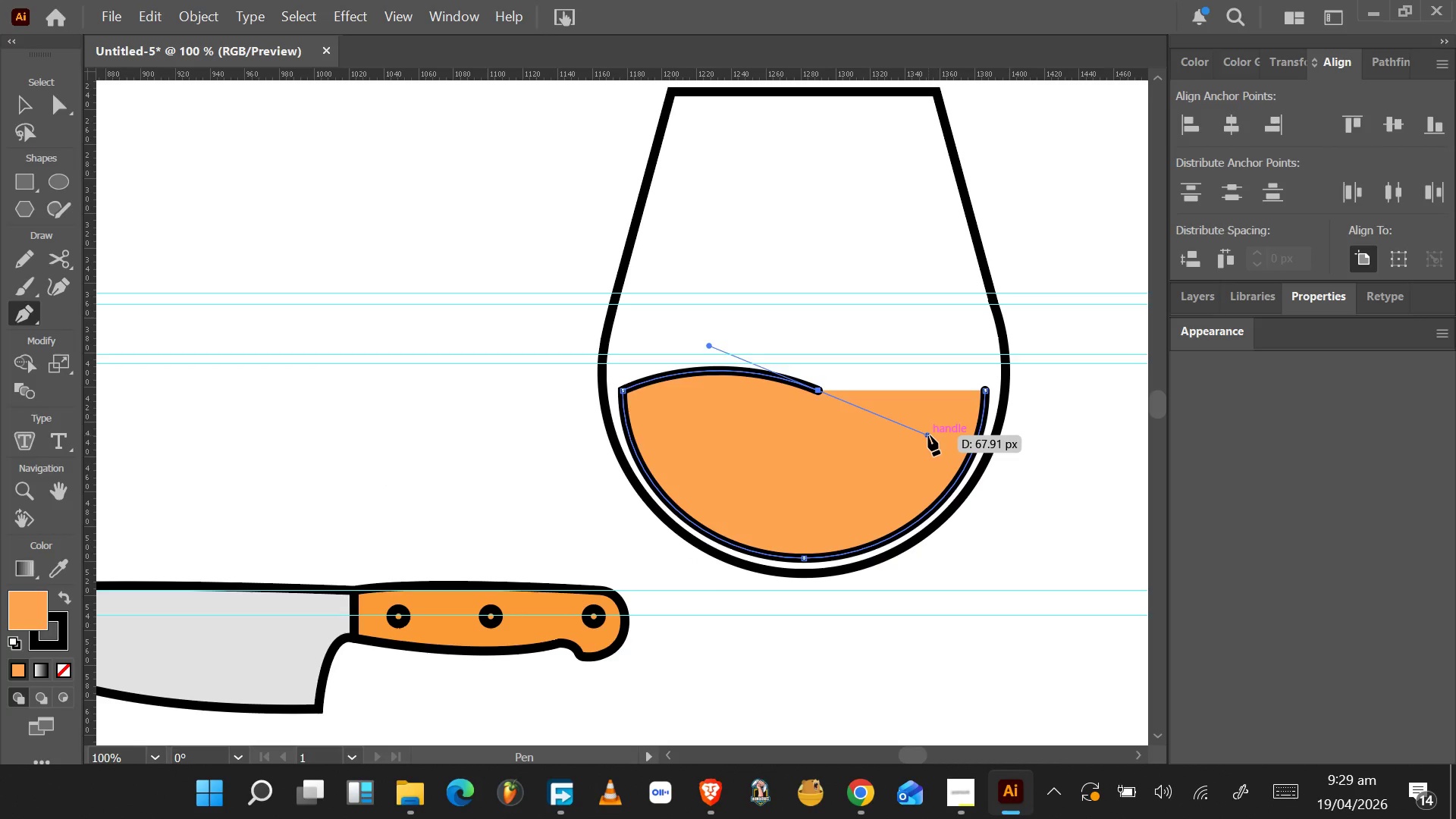 
hold_key(key=AltLeft, duration=1.5)
left_click_drag(start_coordinate=[928, 435], to_coordinate=[821, 393])
 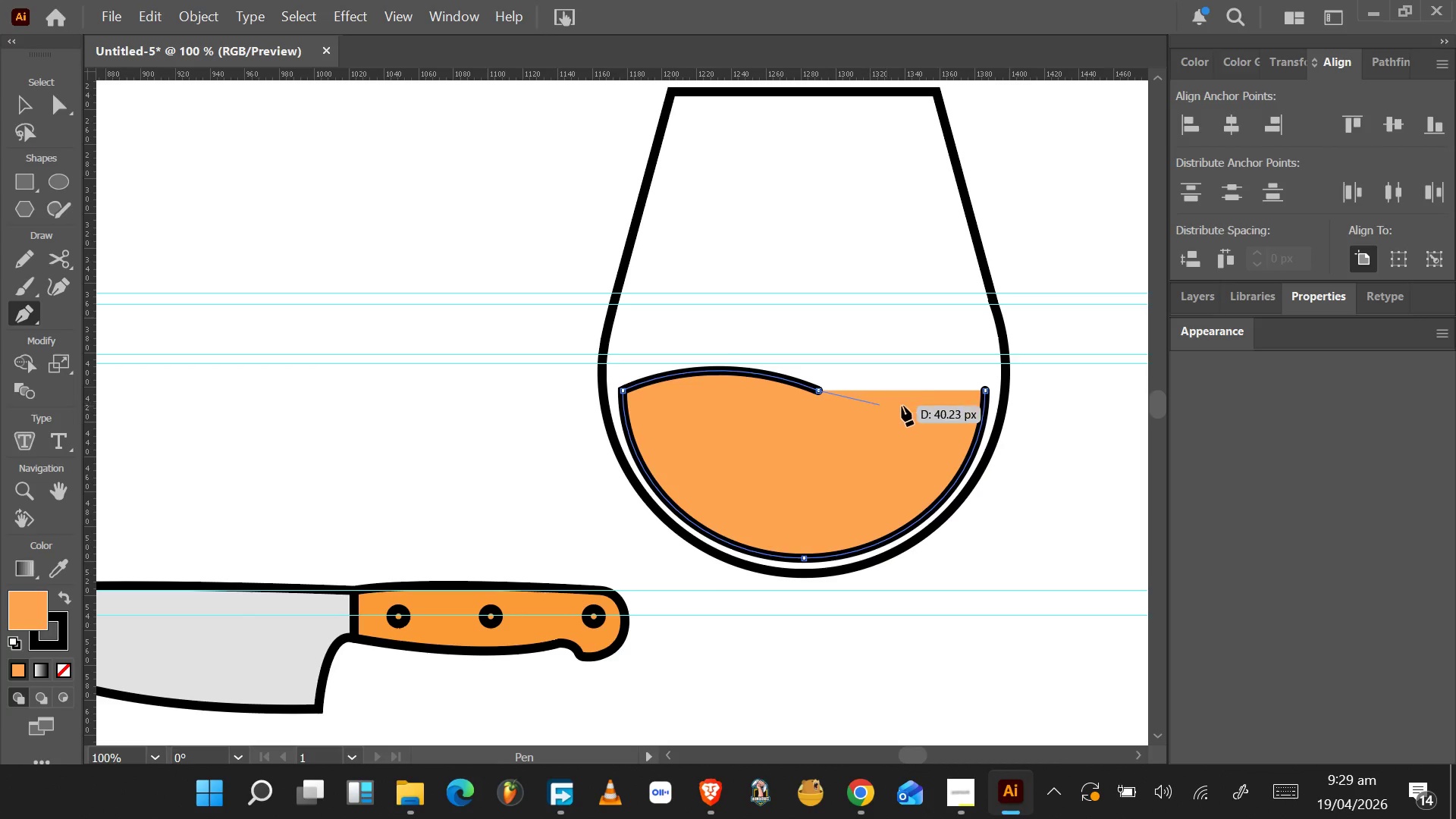 
hold_key(key=AltLeft, duration=0.88)
 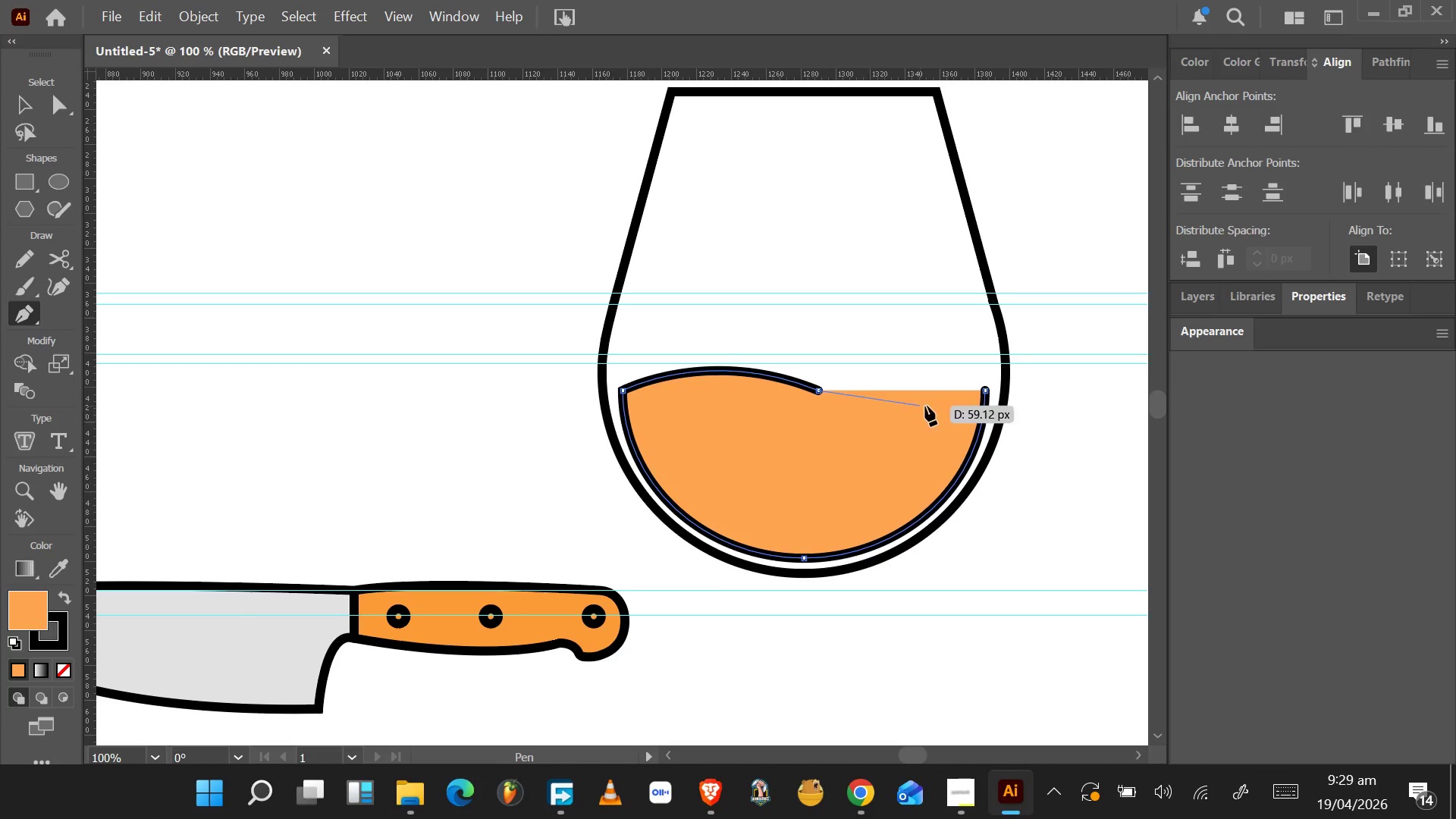 
hold_key(key=AltLeft, duration=3.09)
left_click_drag(start_coordinate=[982, 391], to_coordinate=[1071, 362])
 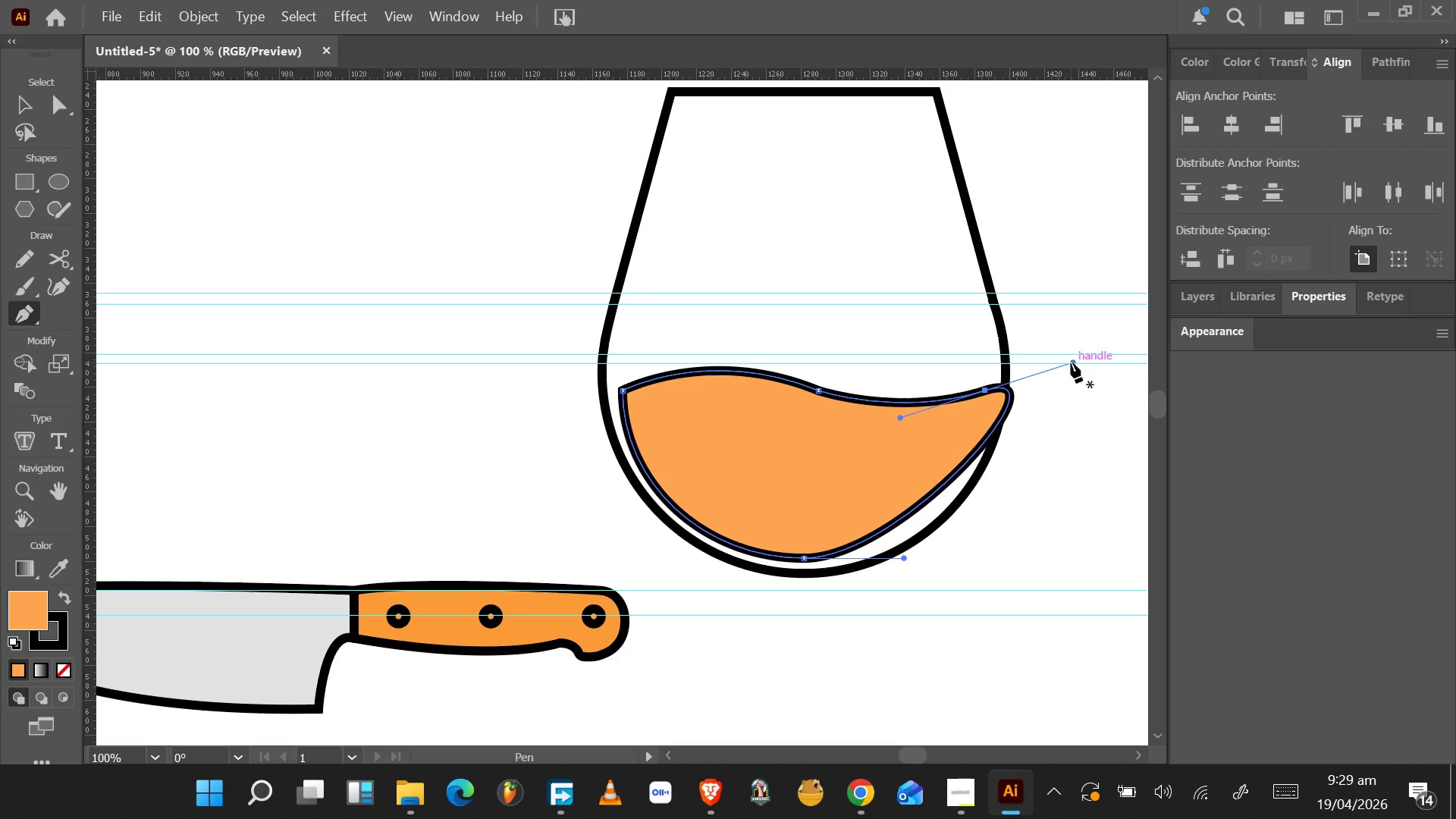 
key(Control+Z)
 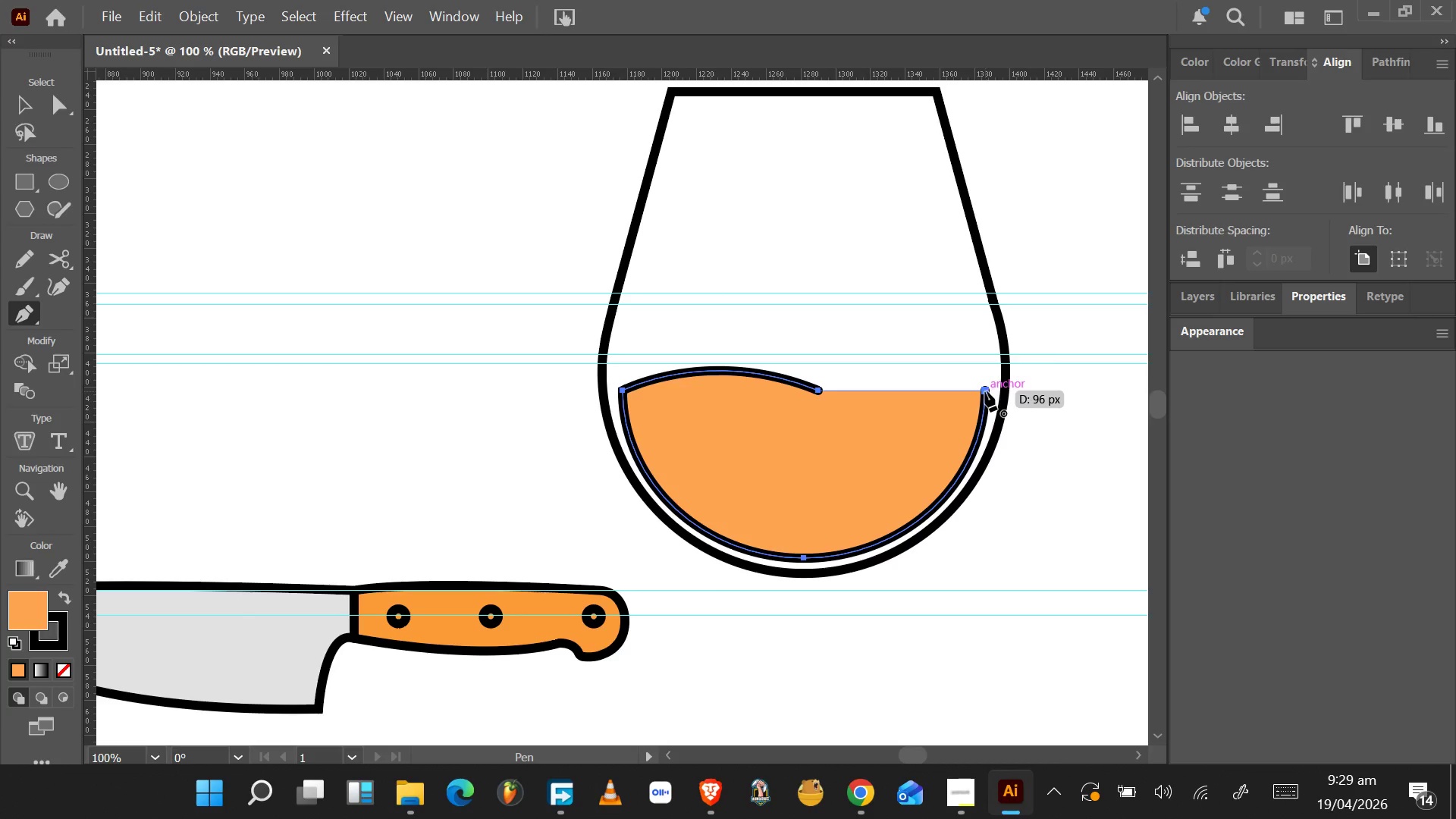 
left_click_drag(start_coordinate=[985, 391], to_coordinate=[1001, 382])
 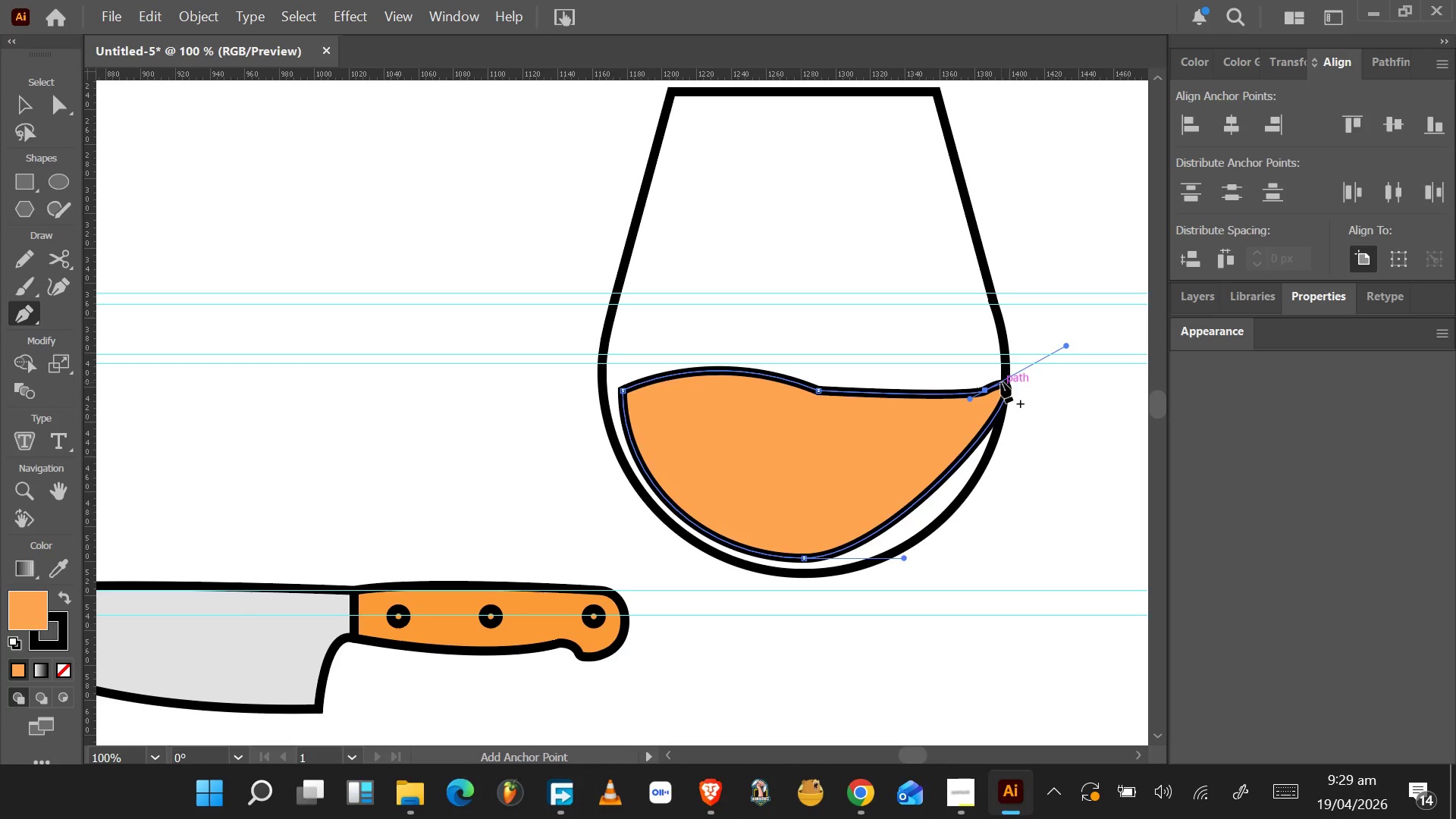 
key(Control+X)
 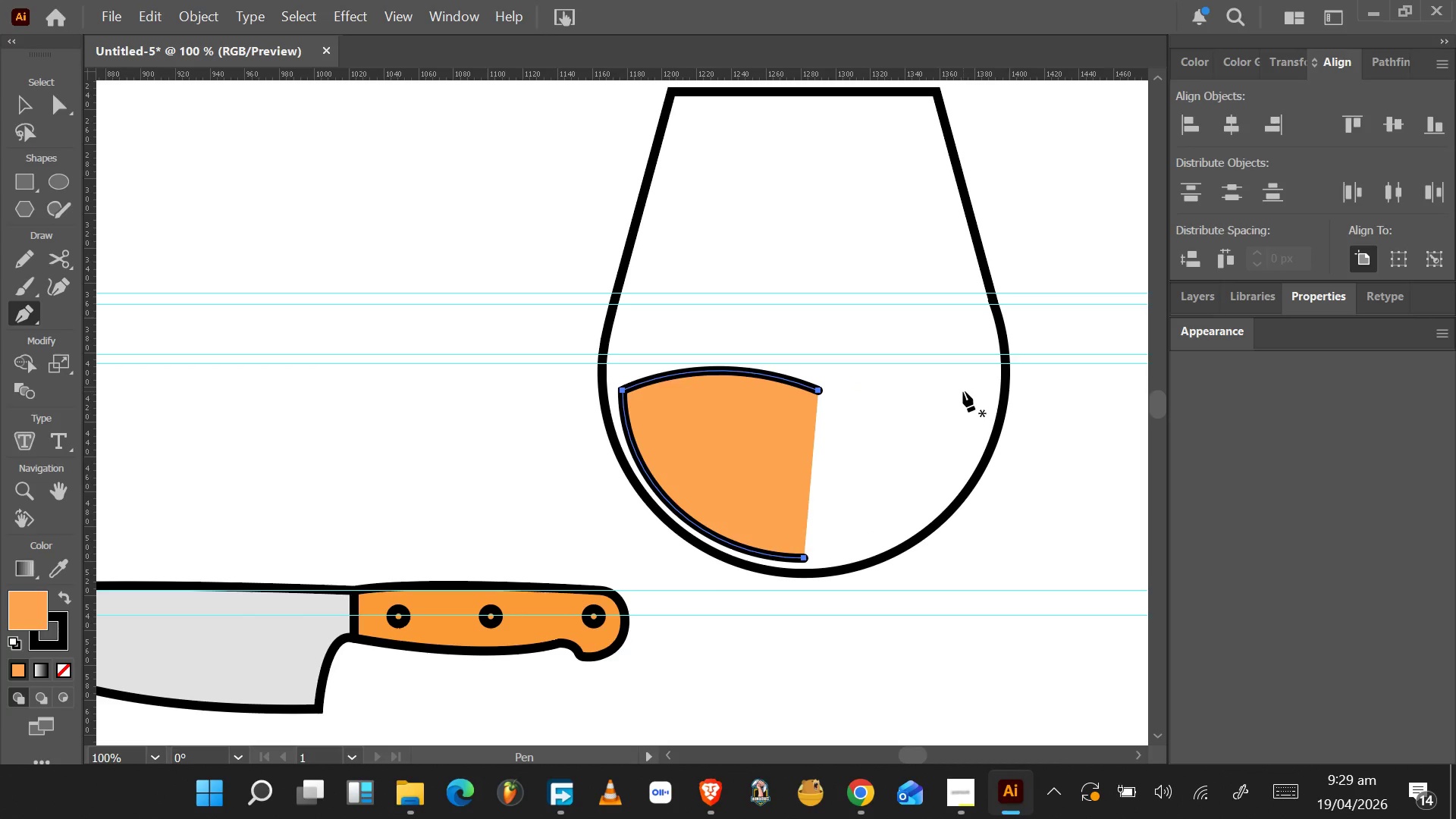 
key(Control+Z)
 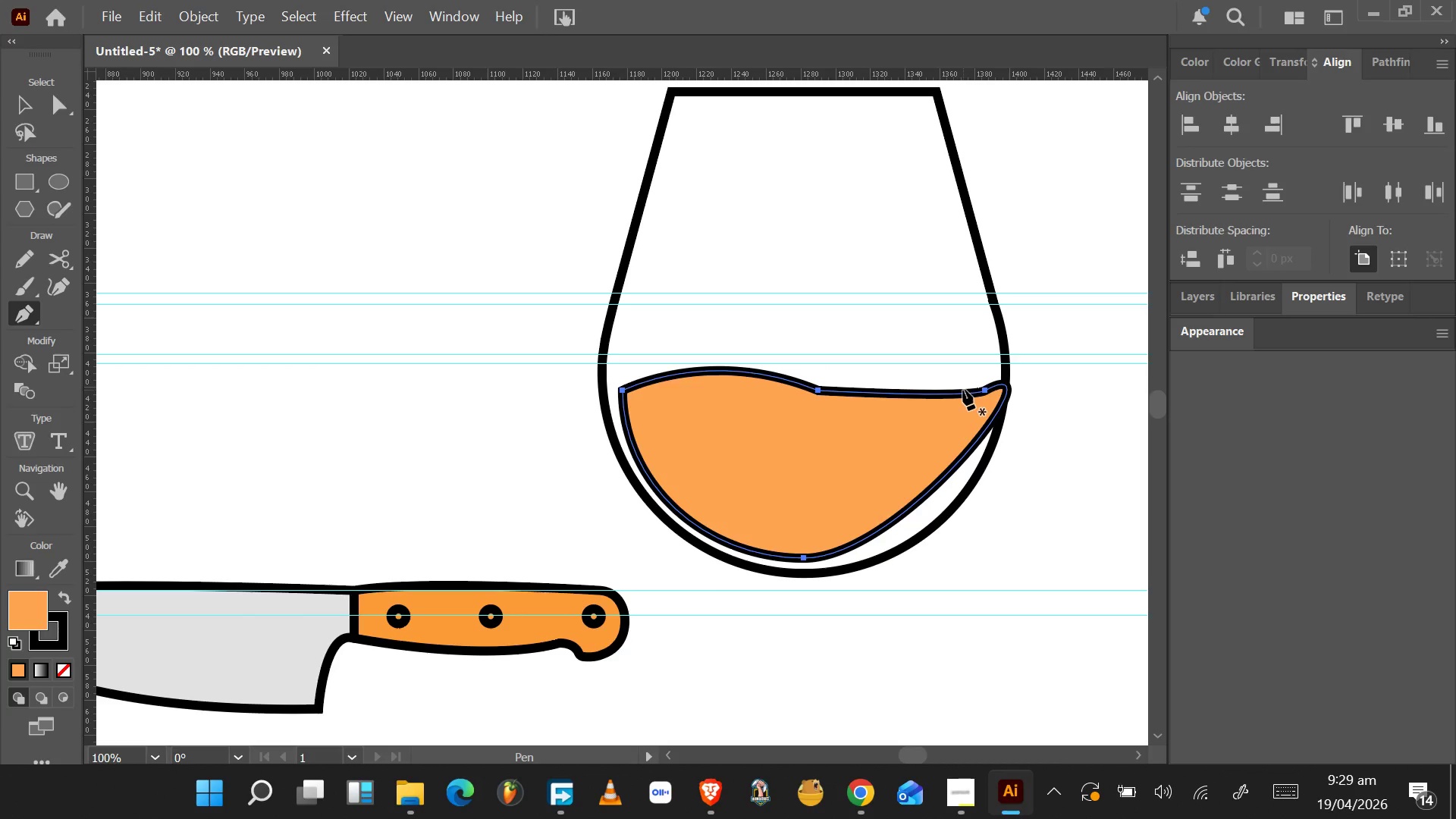 
key(Control+Z)
 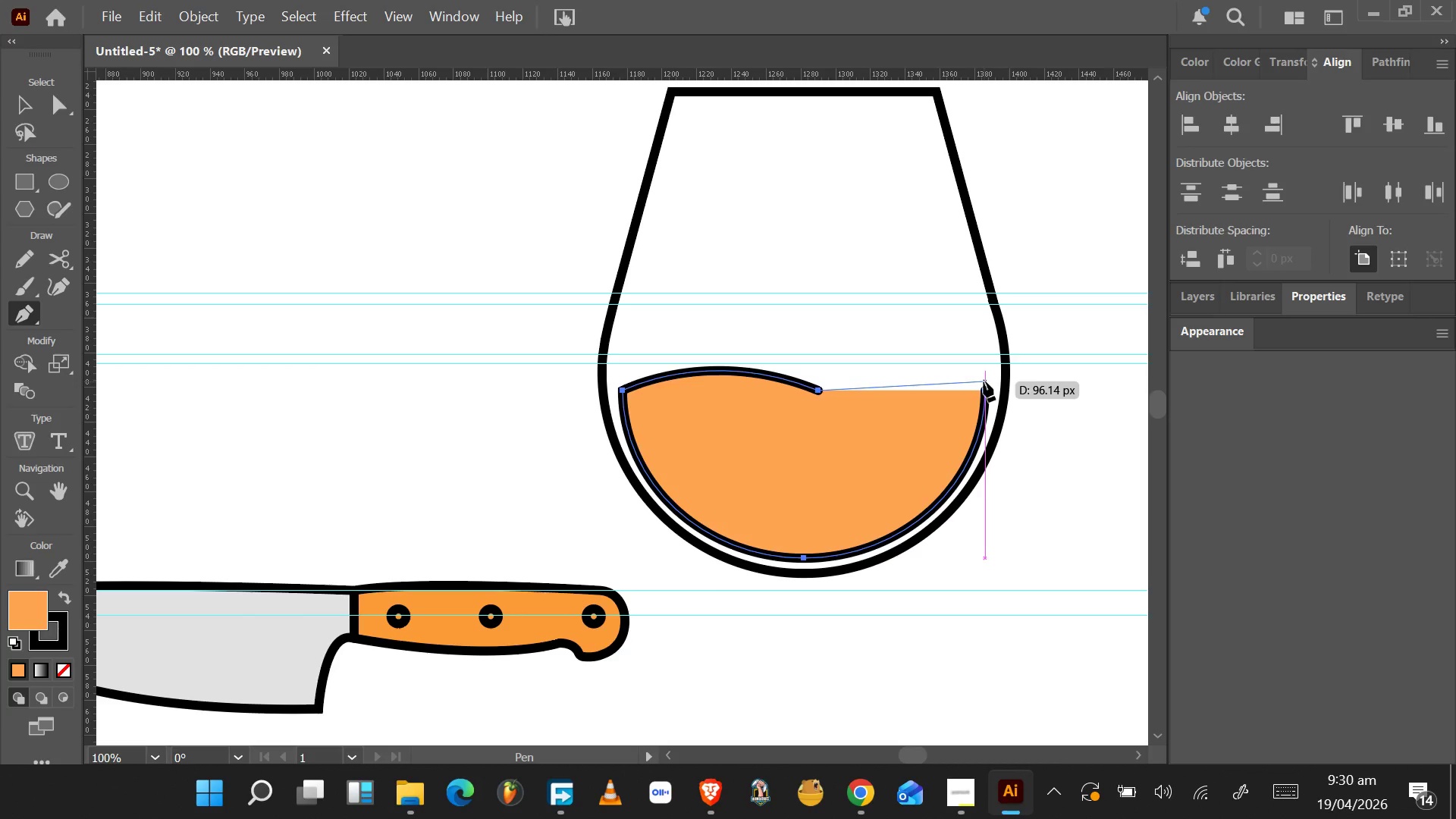 
left_click_drag(start_coordinate=[981, 381], to_coordinate=[1058, 321])
 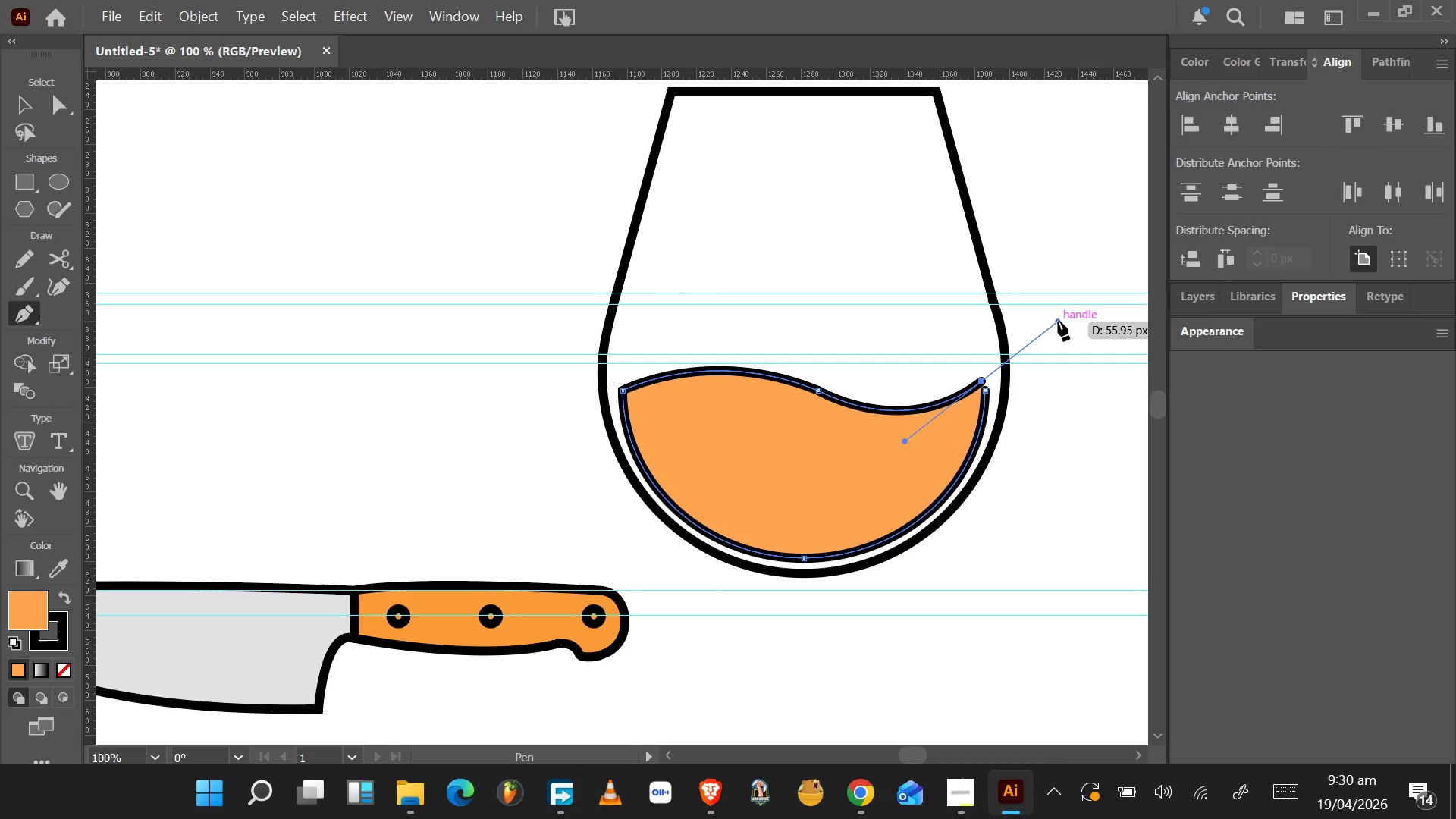 
left_click_drag(start_coordinate=[1058, 321], to_coordinate=[1028, 344])
 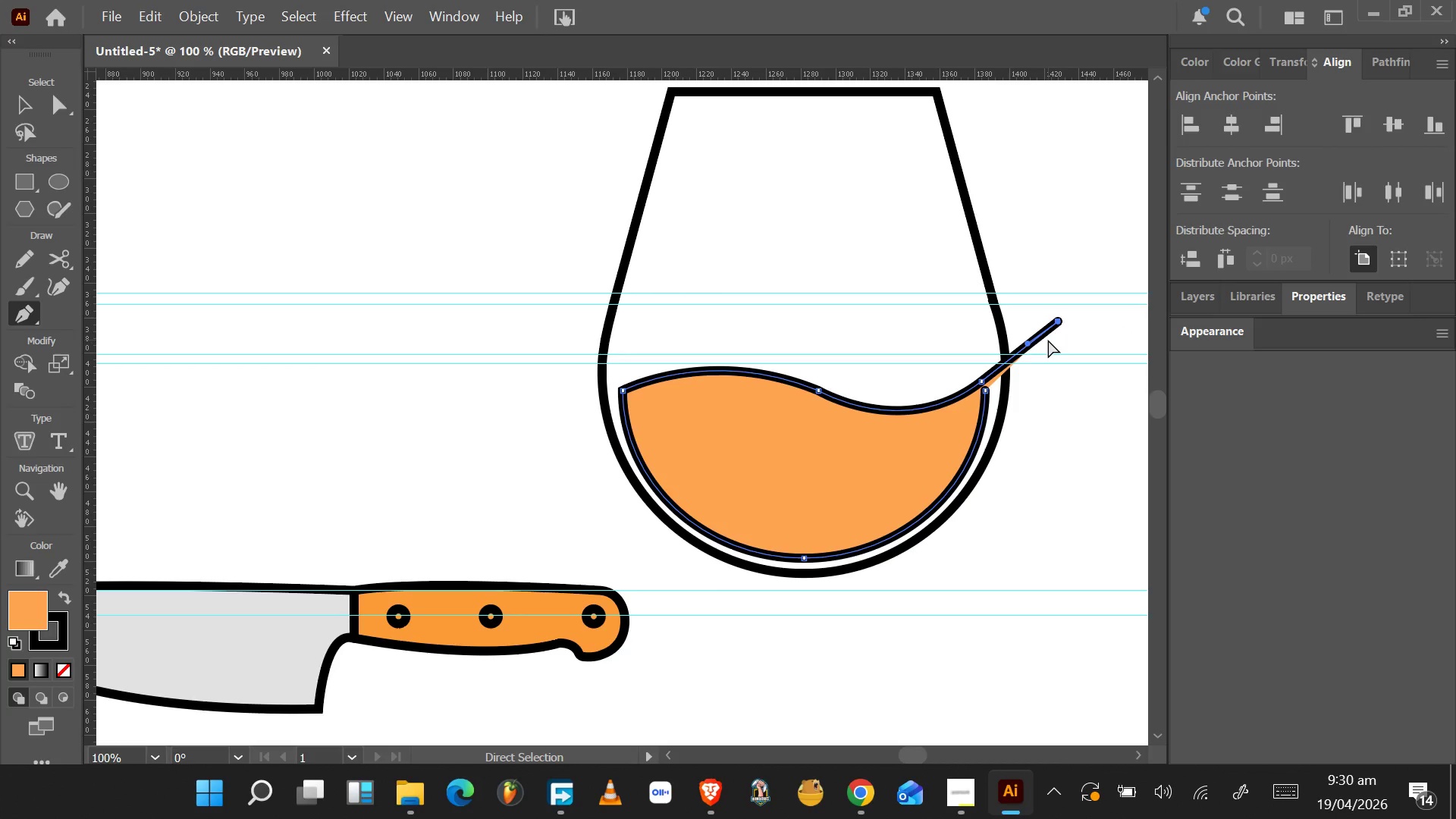 
hold_key(key=AltLeft, duration=1.31)
 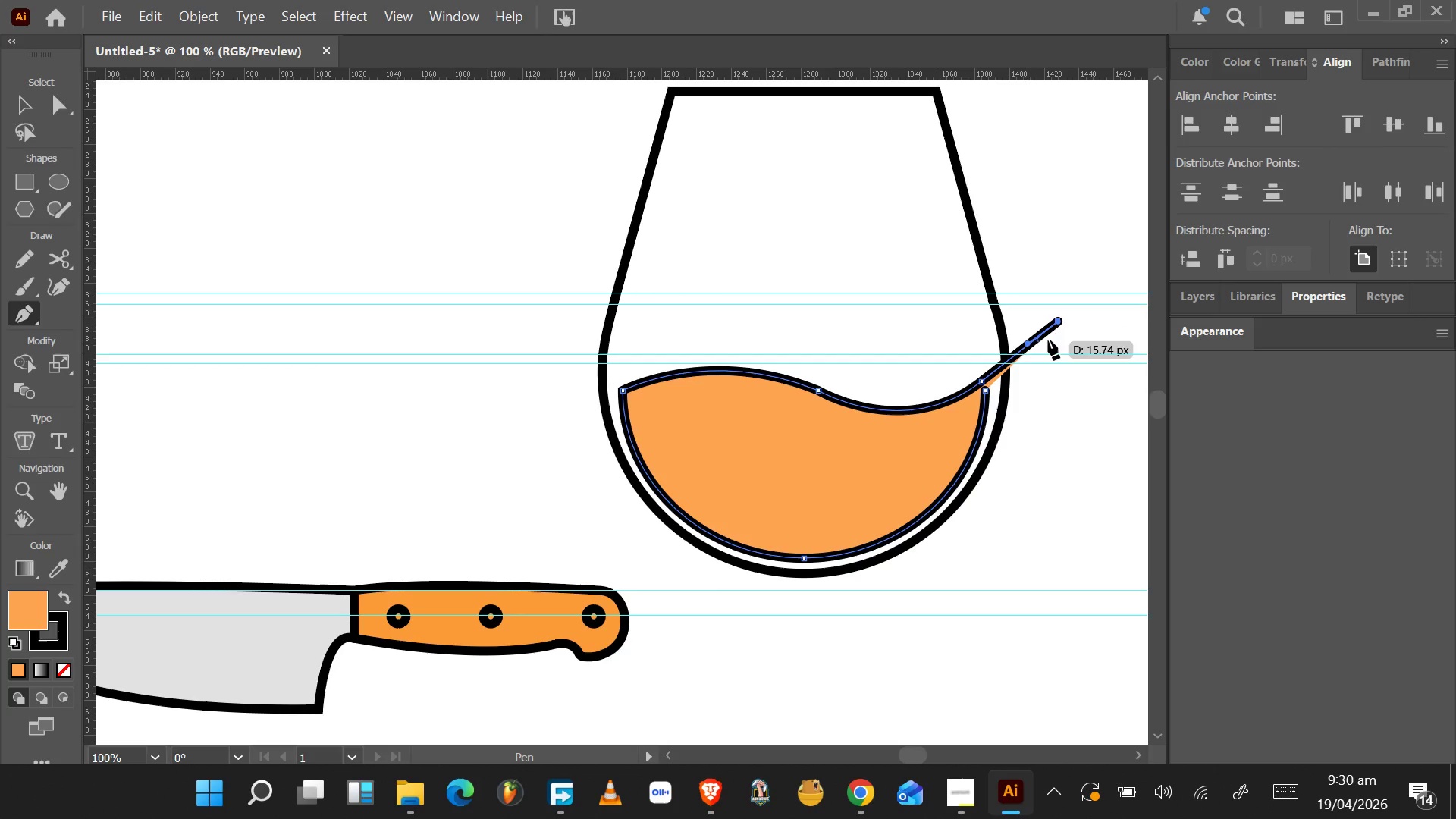 
key(Control+Z)
 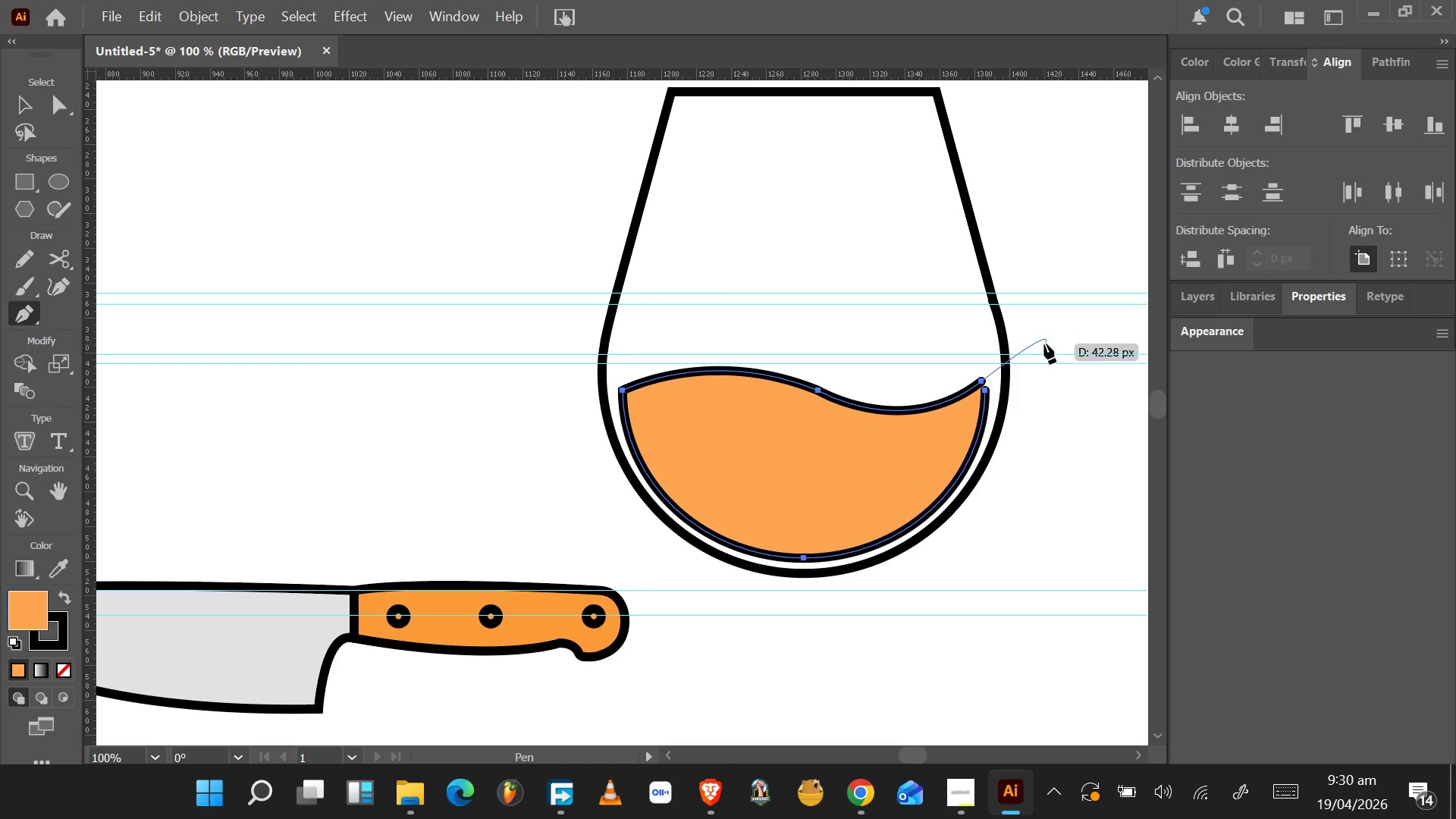 
key(A)
 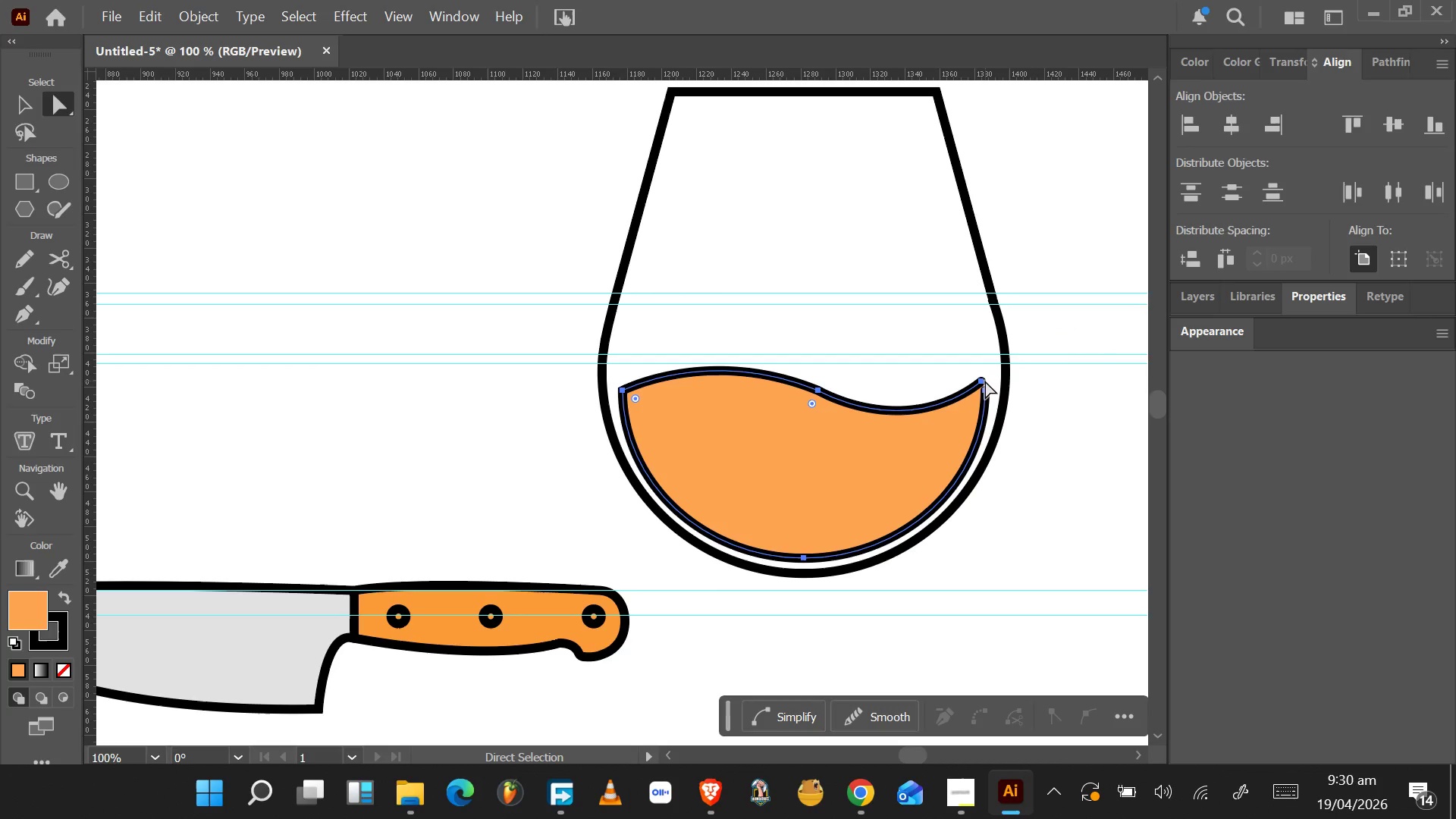 
left_click([981, 381])
 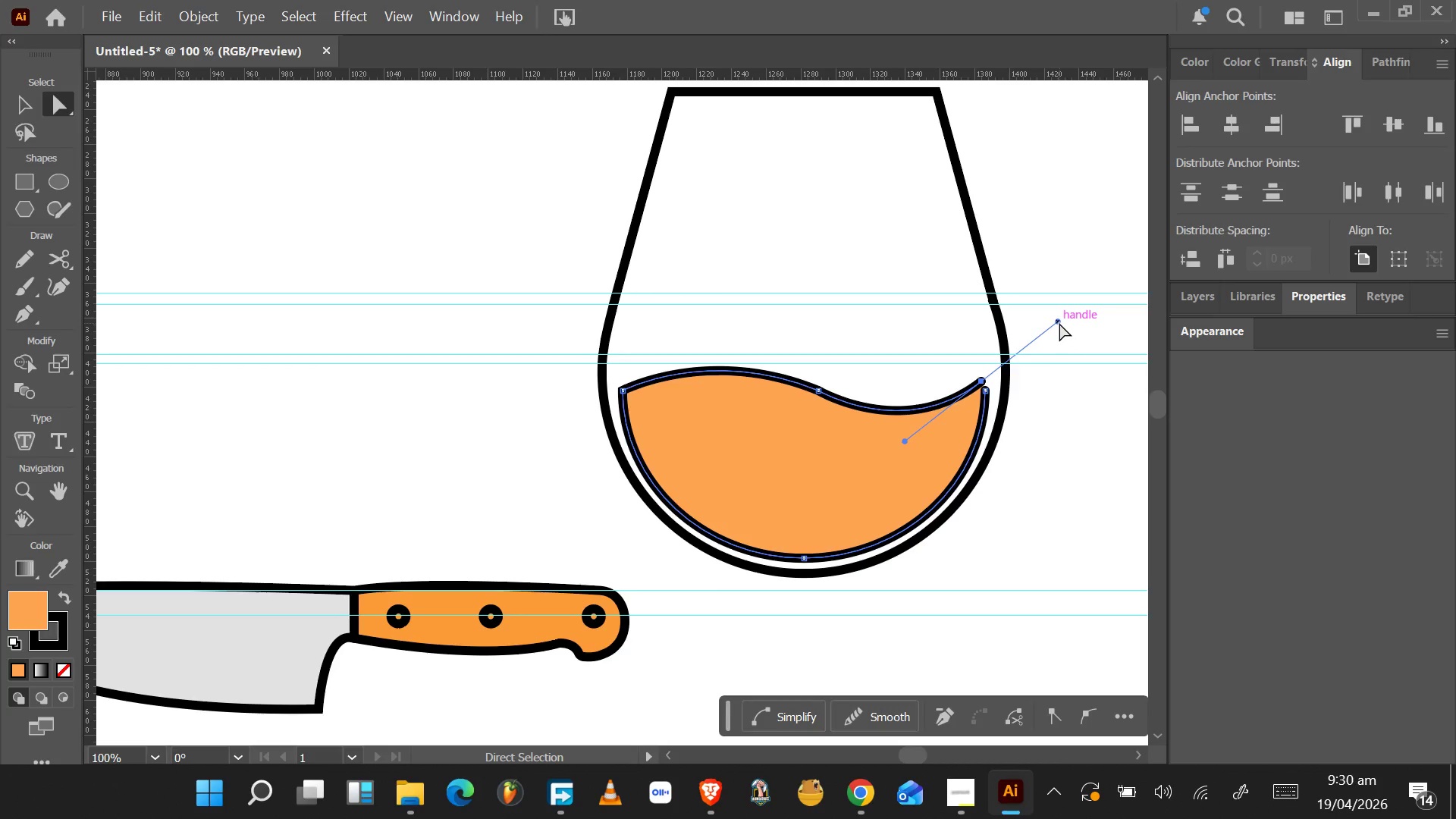 
hold_key(key=AltLeft, duration=1.55)
left_click_drag(start_coordinate=[1059, 323], to_coordinate=[982, 382])
 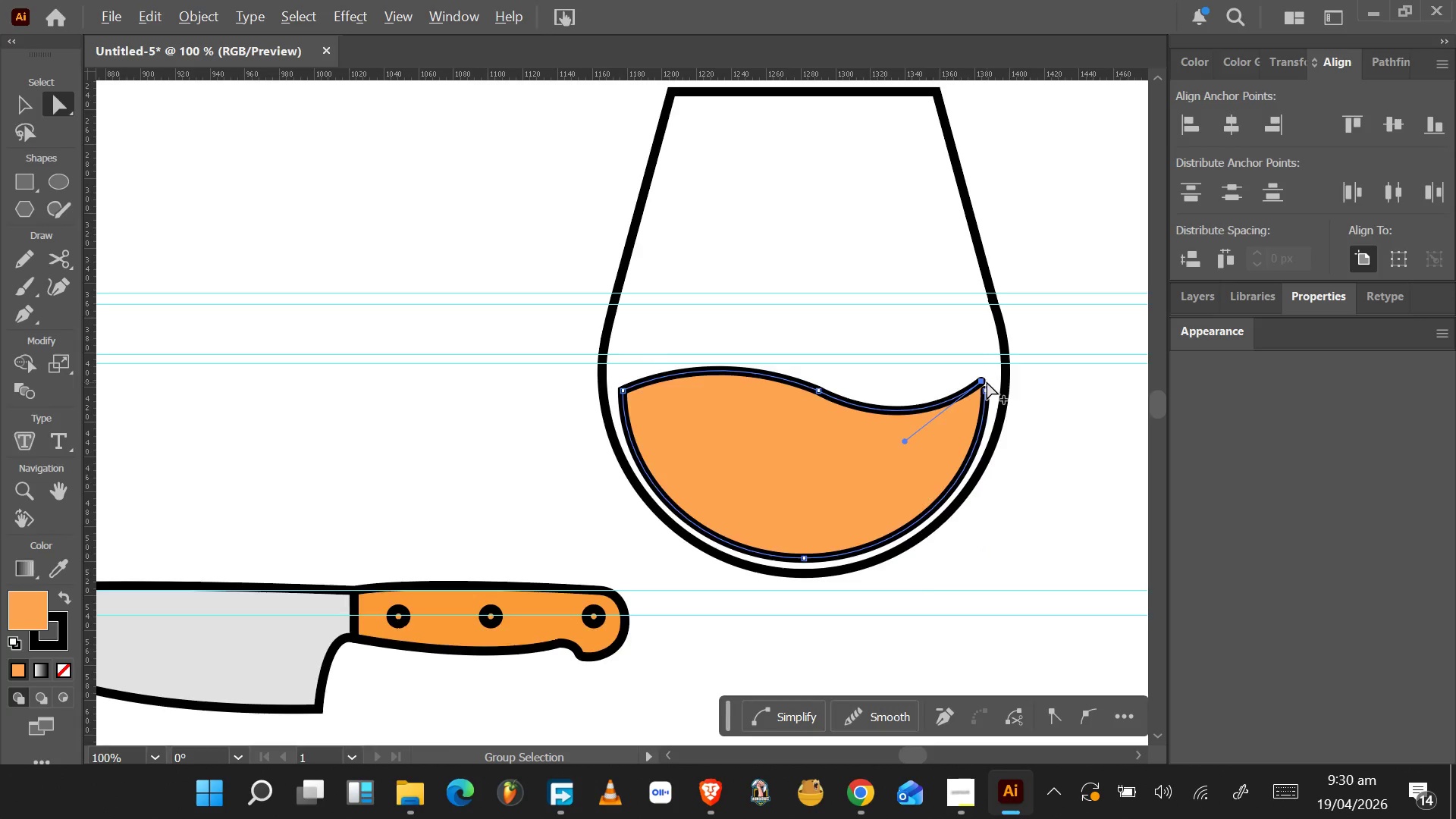 
hold_key(key=AltLeft, duration=0.69)
 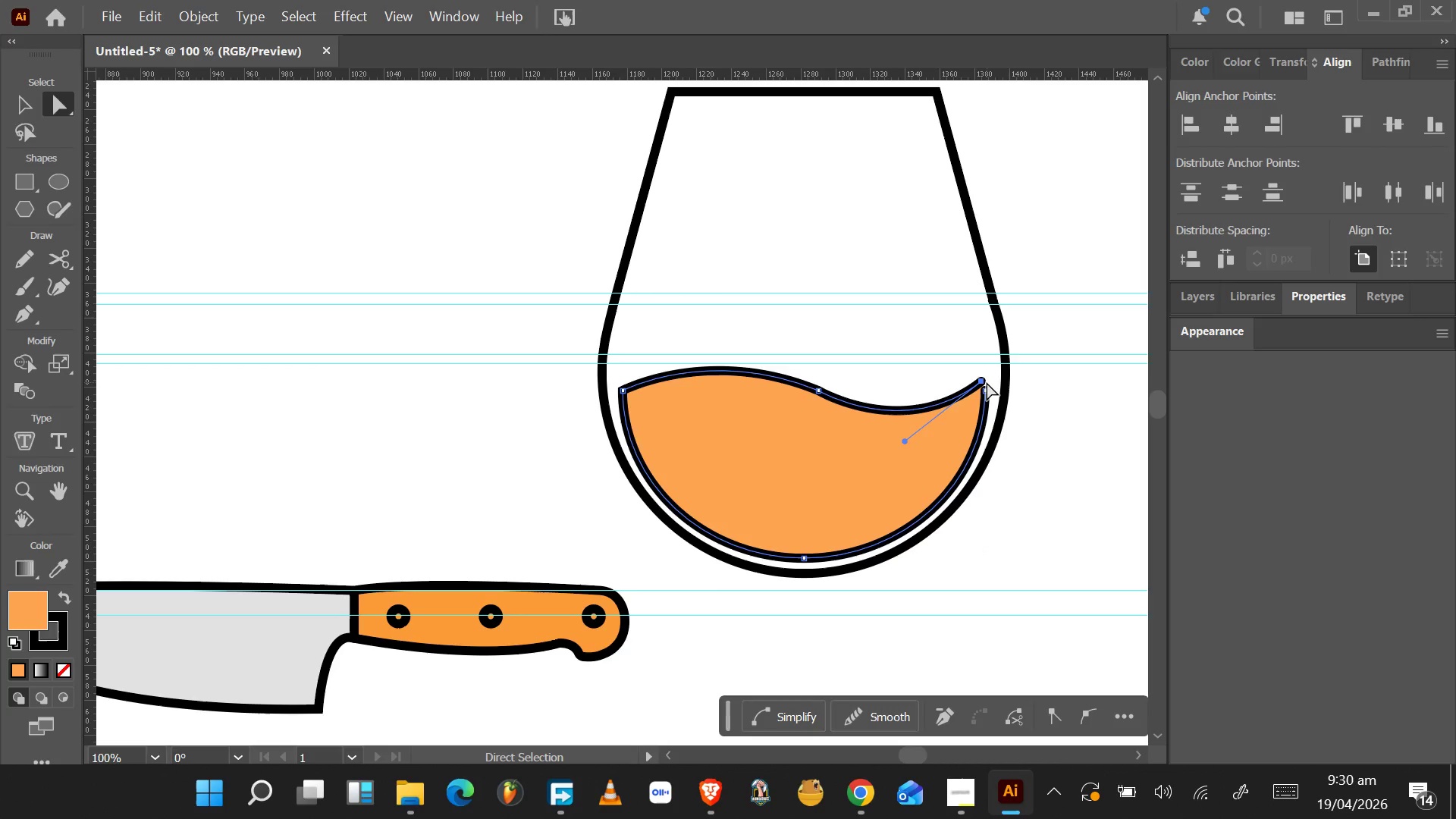 
hold_key(key=AltLeft, duration=1.5)
scroll: coordinate [987, 381], scroll_direction: up, amount: 3.0
 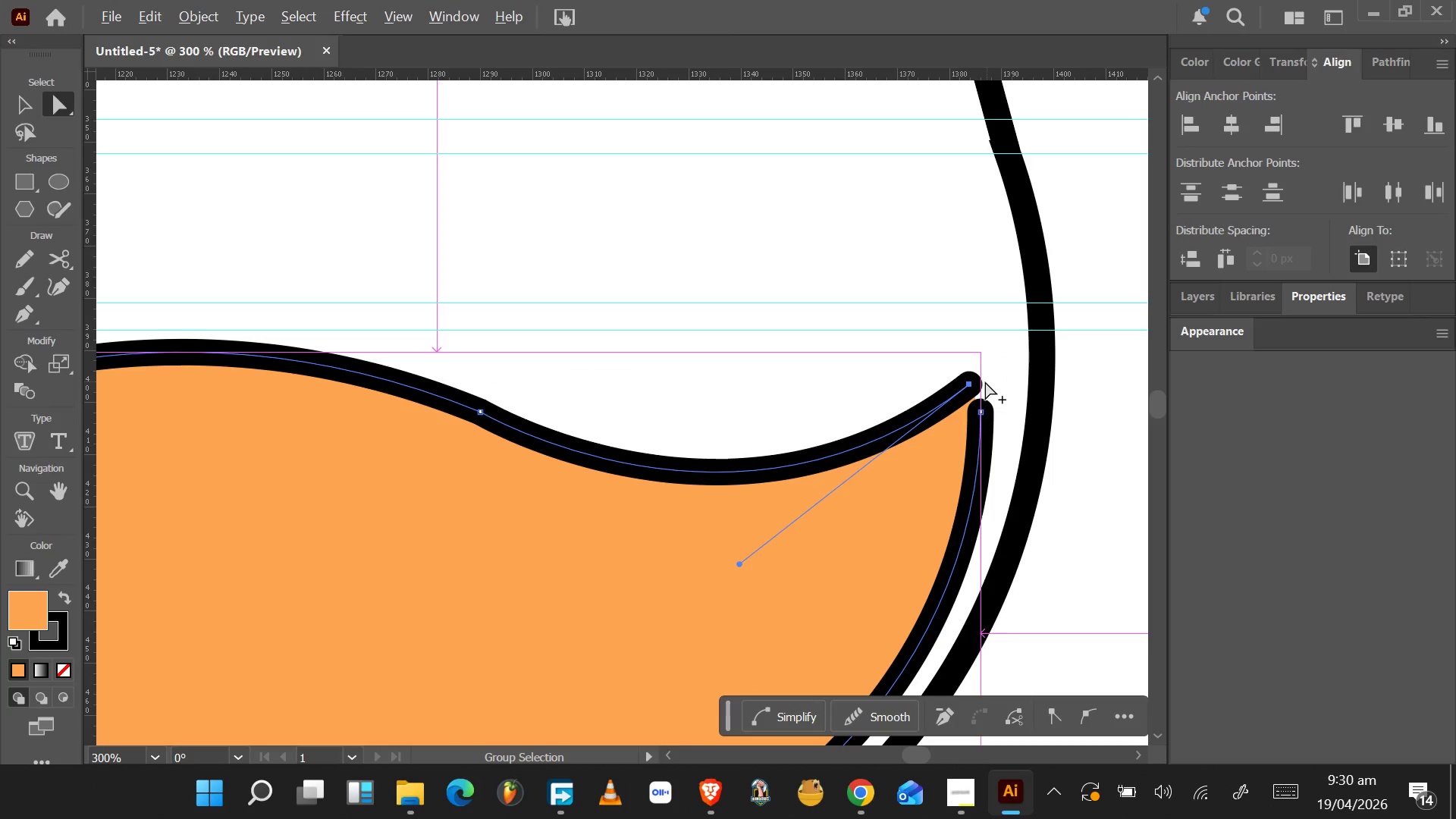 
key(Alt+AltLeft)
 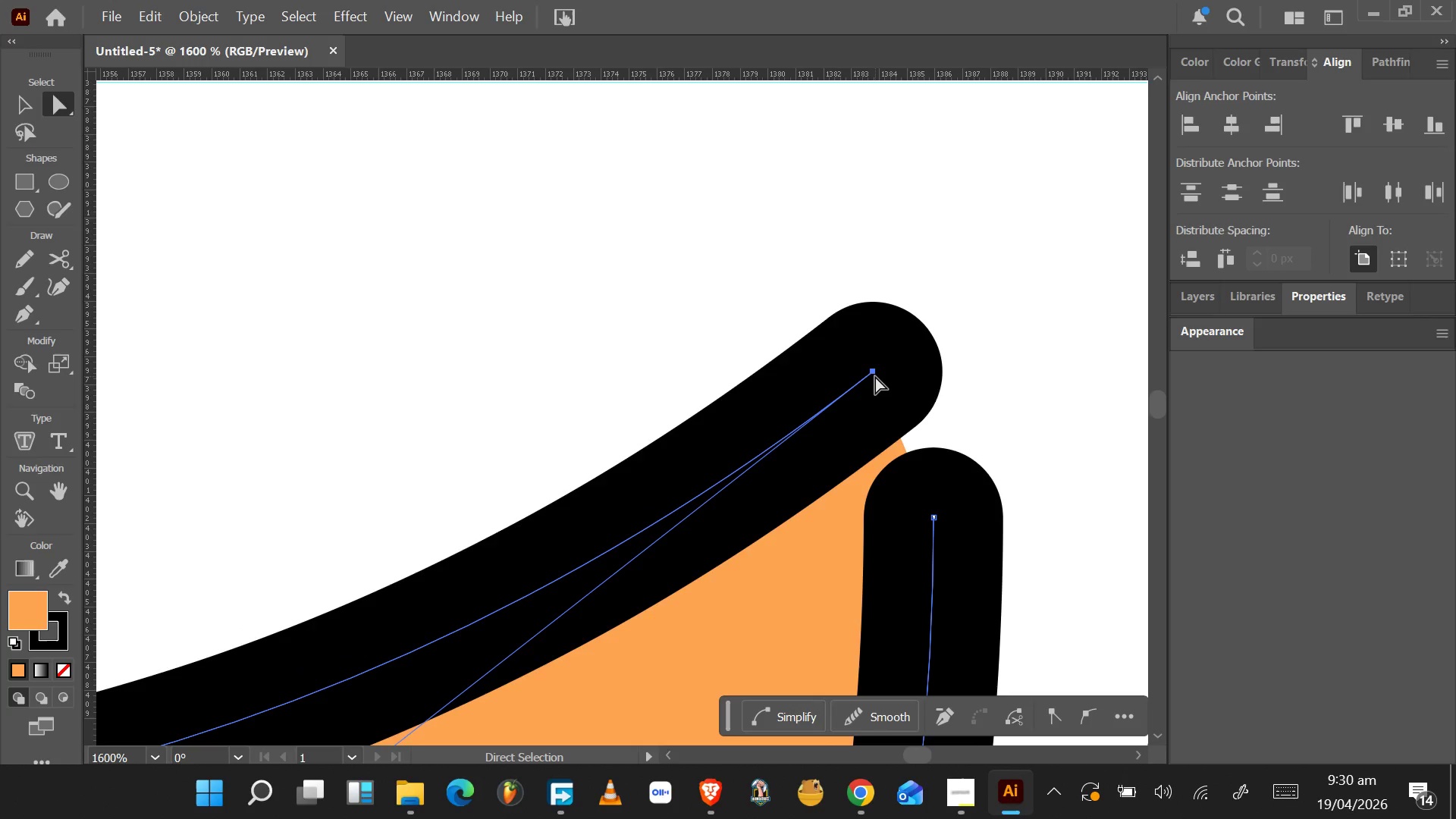 
scroll: coordinate [977, 381], scroll_direction: up, amount: 5.0
 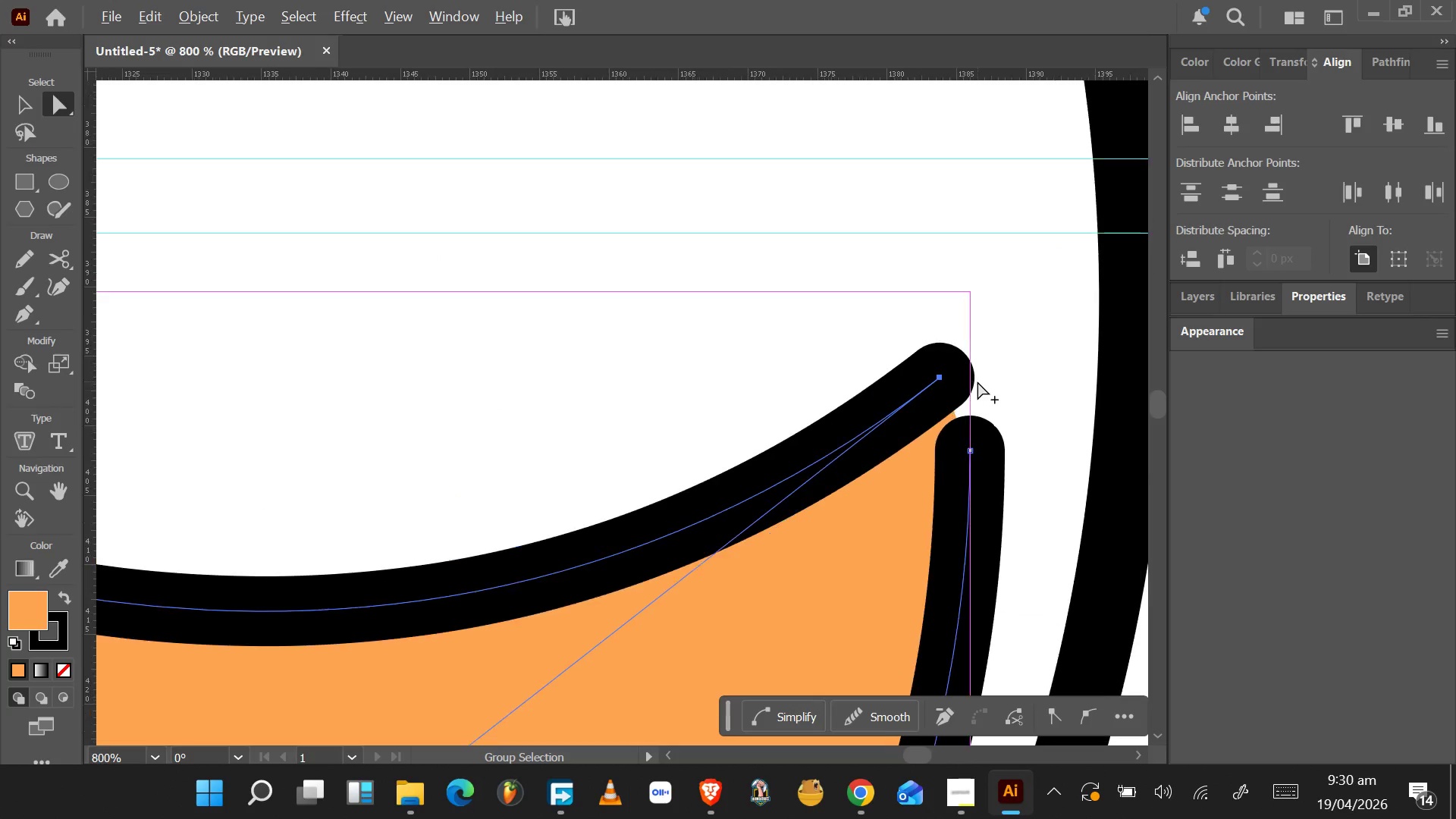 
left_click([874, 373])
 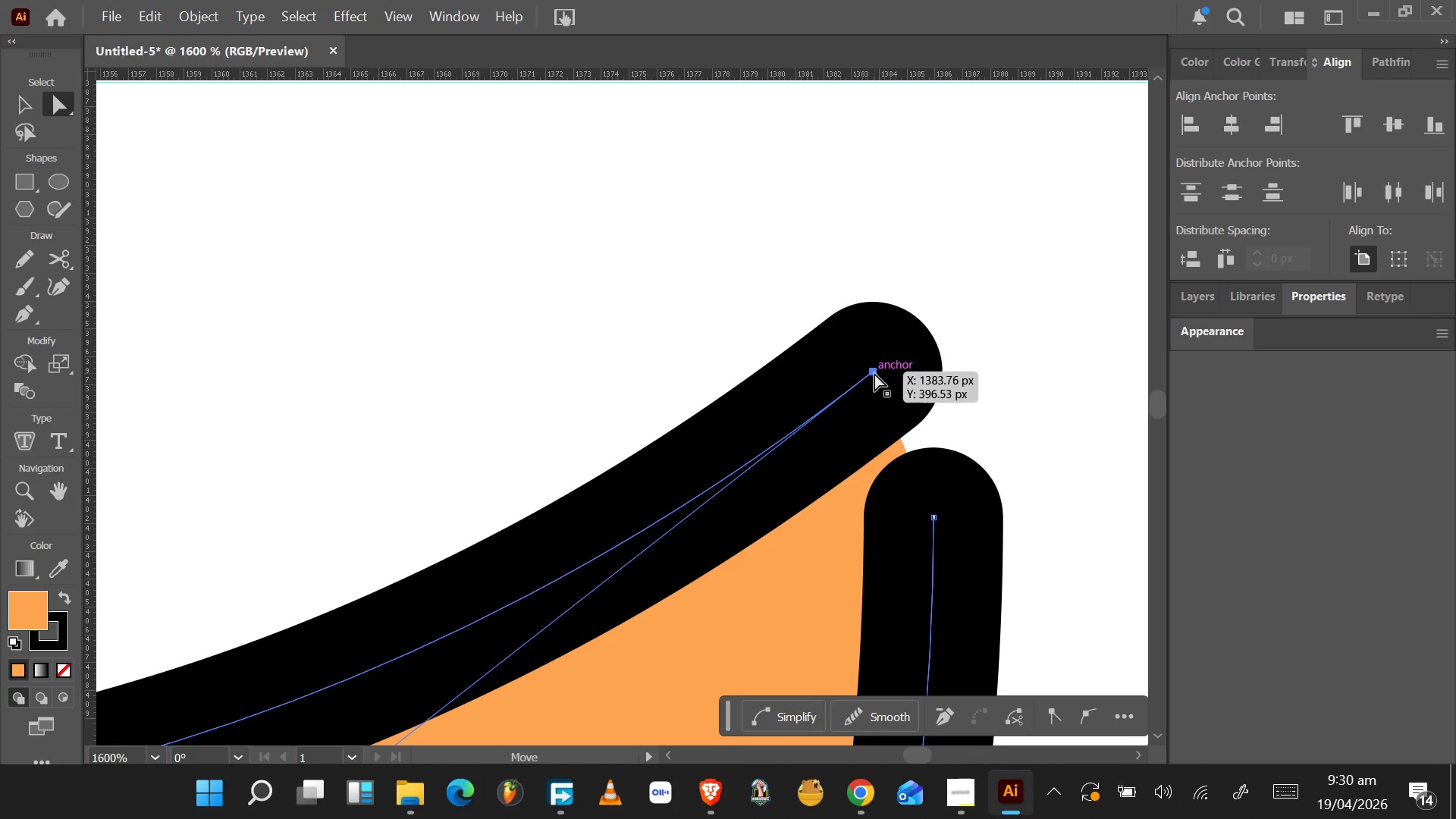 
left_click_drag(start_coordinate=[874, 373], to_coordinate=[931, 516])
 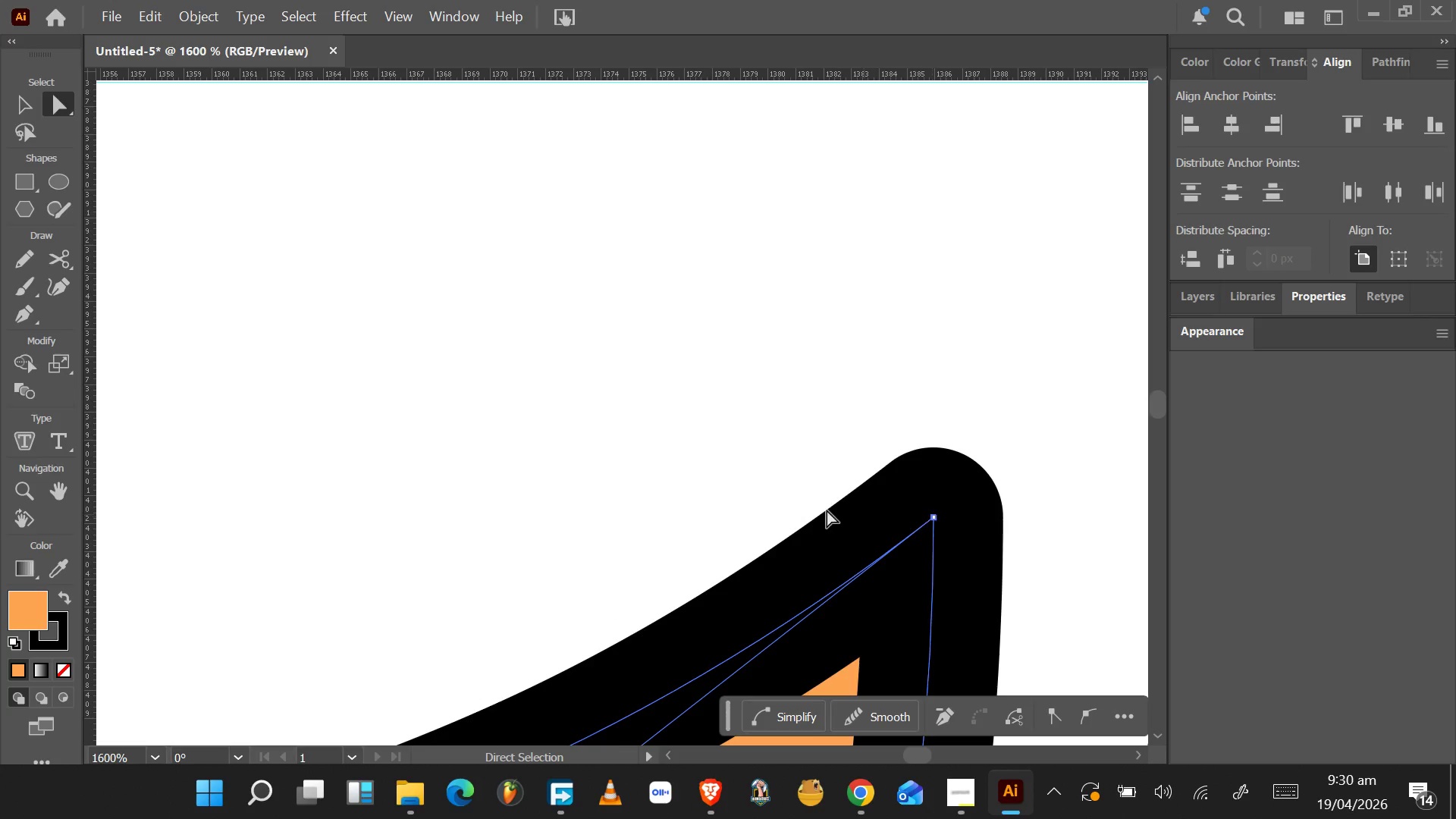 
hold_key(key=AltLeft, duration=0.92)
scroll: coordinate [805, 505], scroll_direction: down, amount: 6.0
 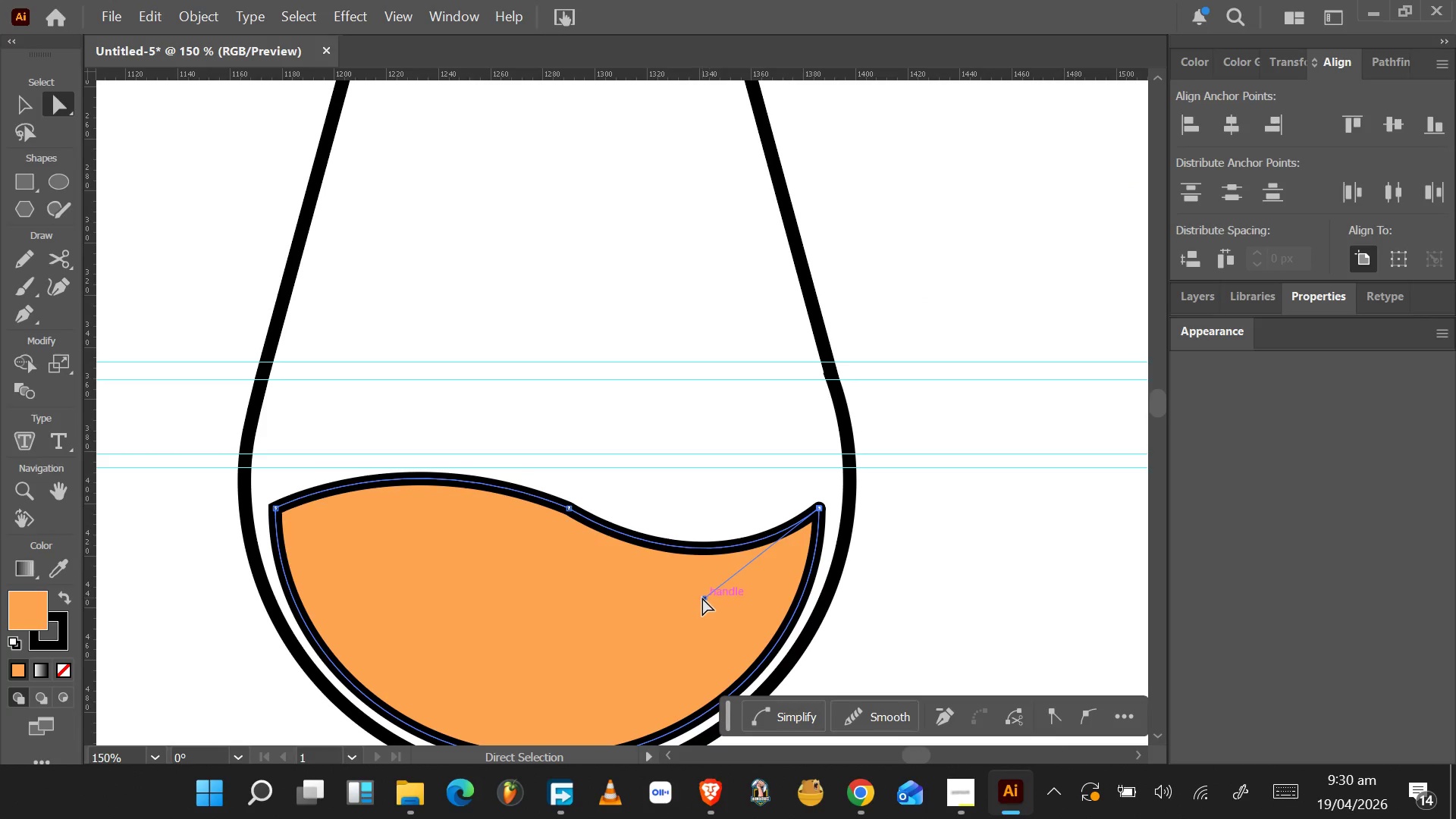 
left_click_drag(start_coordinate=[702, 598], to_coordinate=[687, 558])
 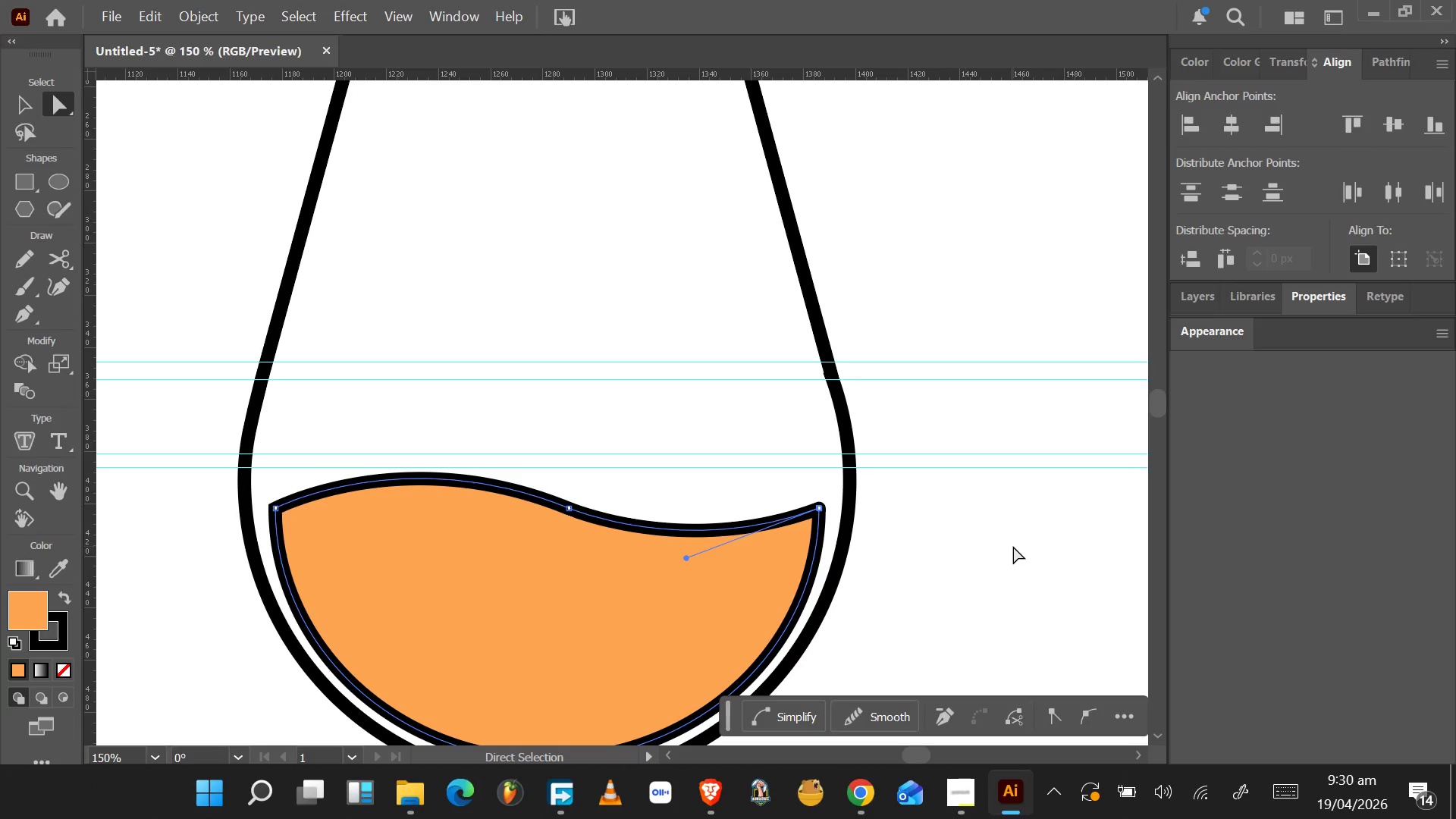 
left_click([1013, 546])
 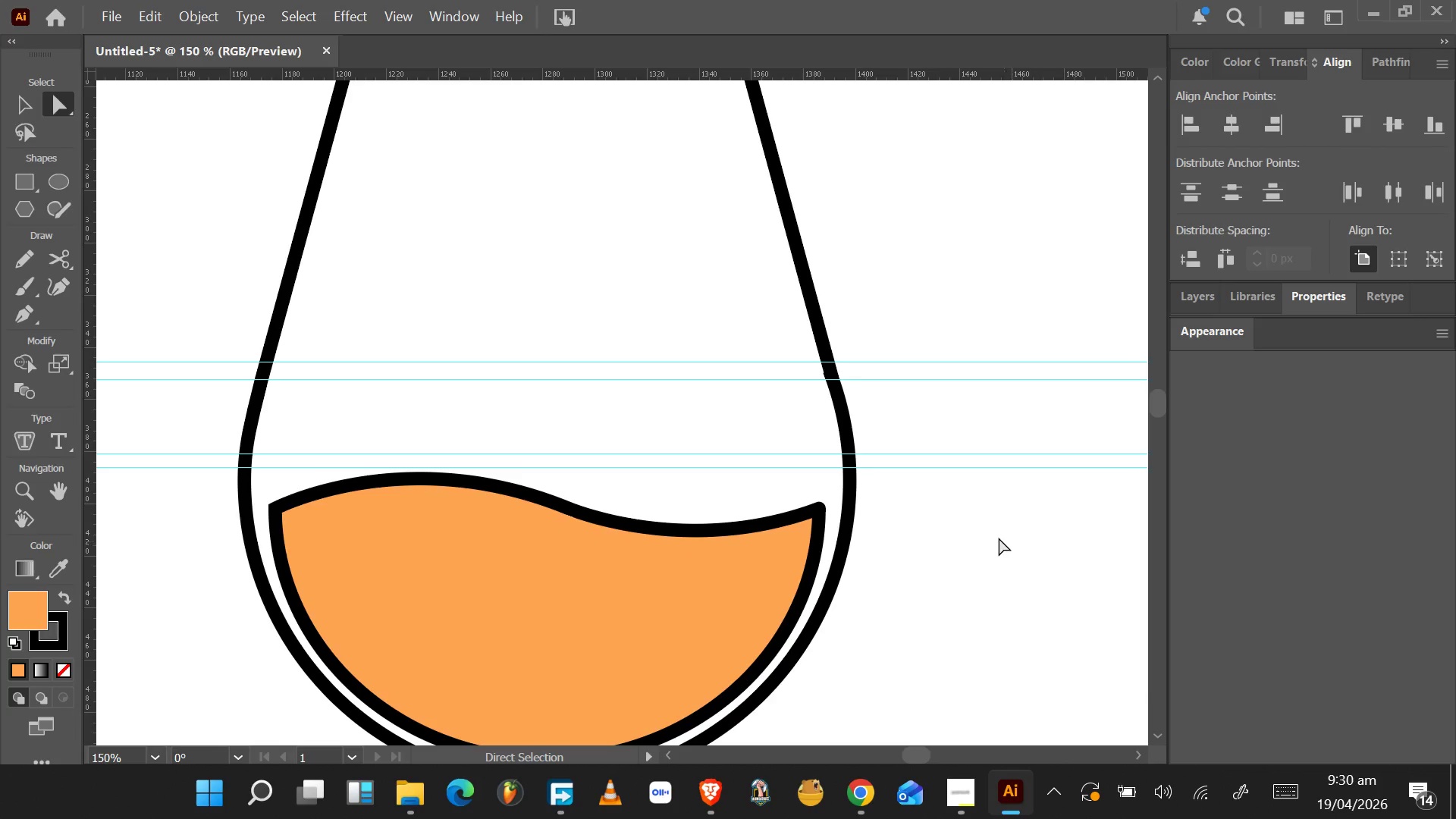 
hold_key(key=AltLeft, duration=0.59)
scroll: coordinate [974, 516], scroll_direction: down, amount: 4.0
 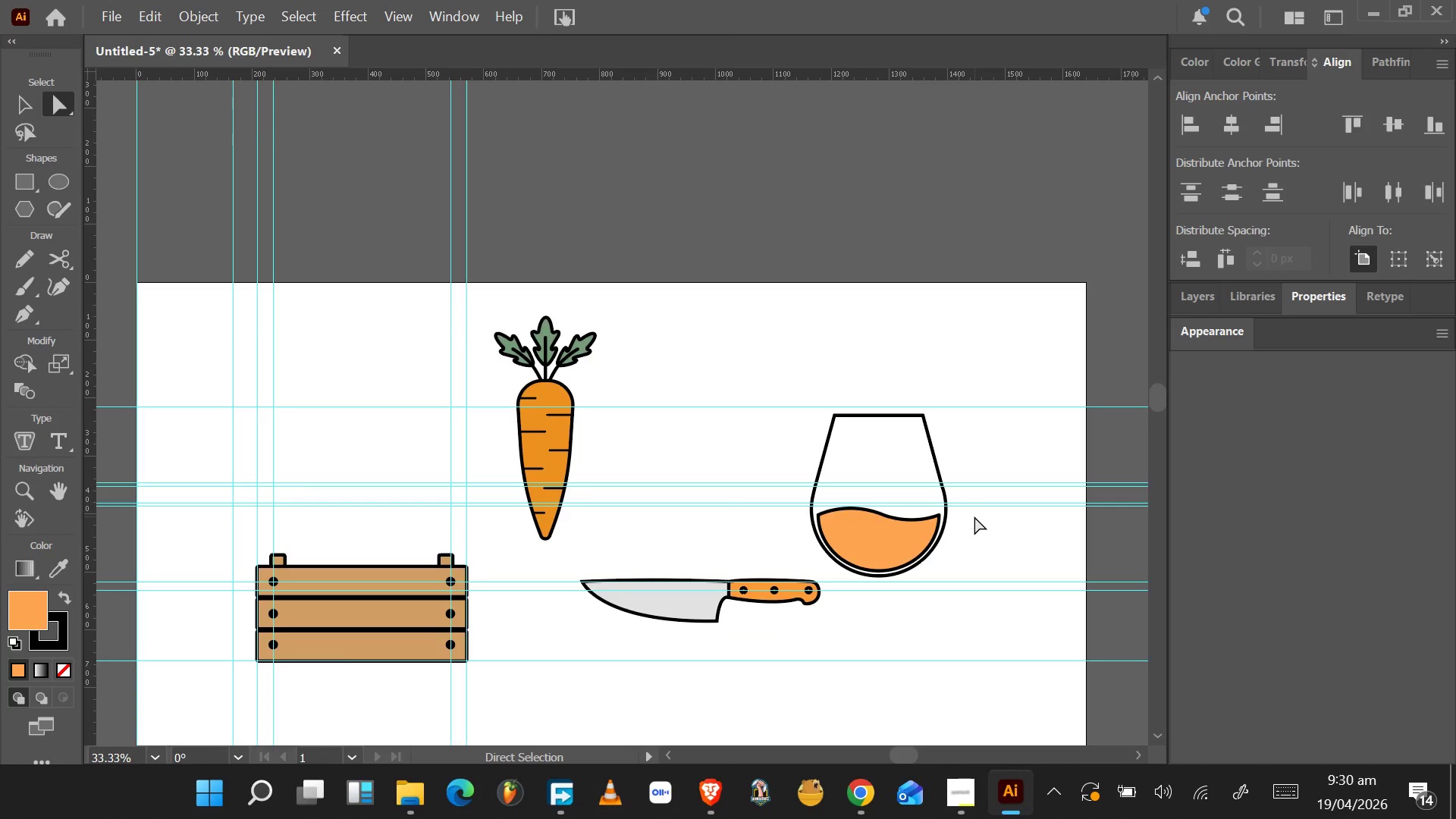 
wait(13.61)
 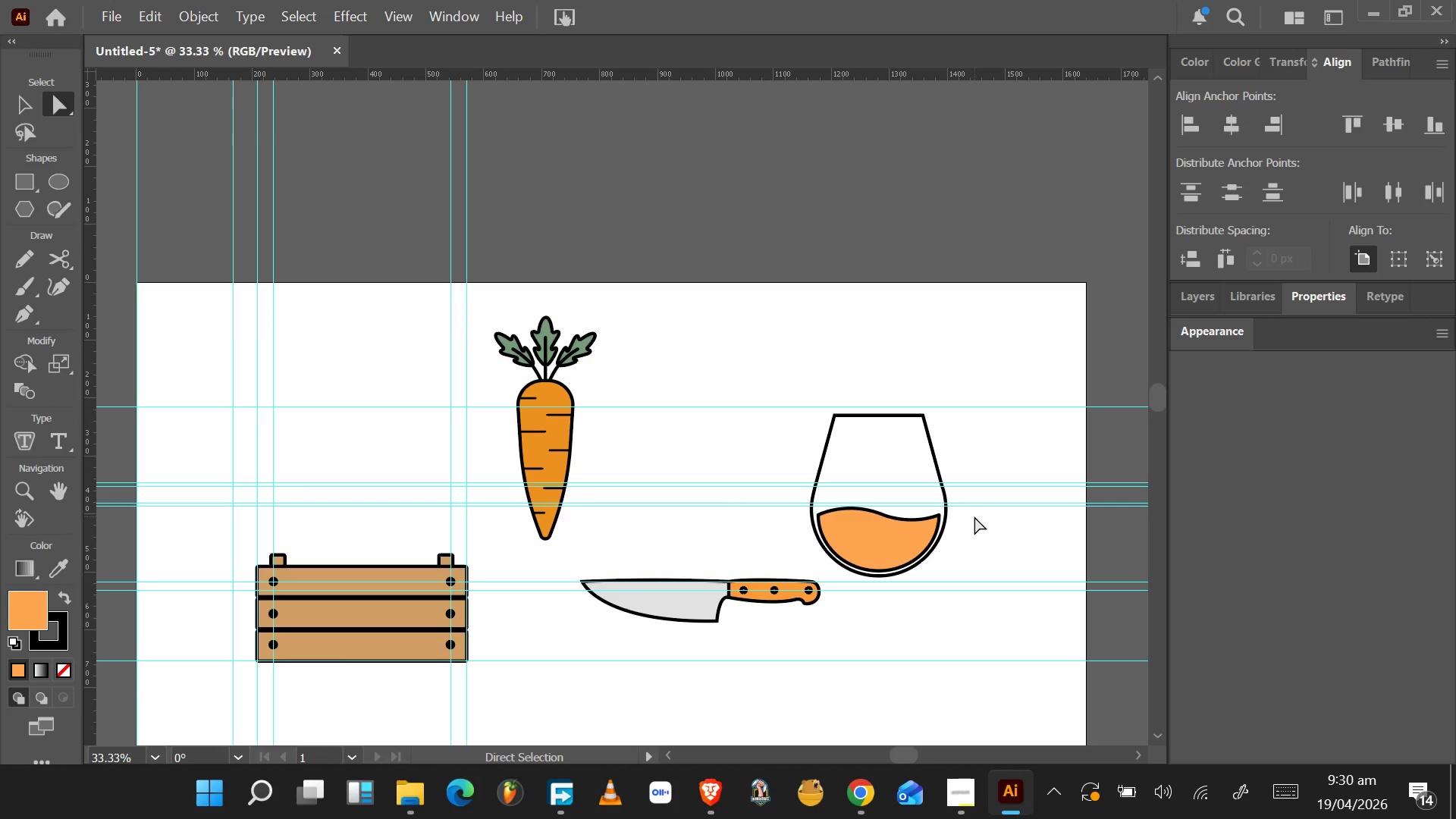 
scroll: coordinate [1022, 500], scroll_direction: down, amount: 15.0
 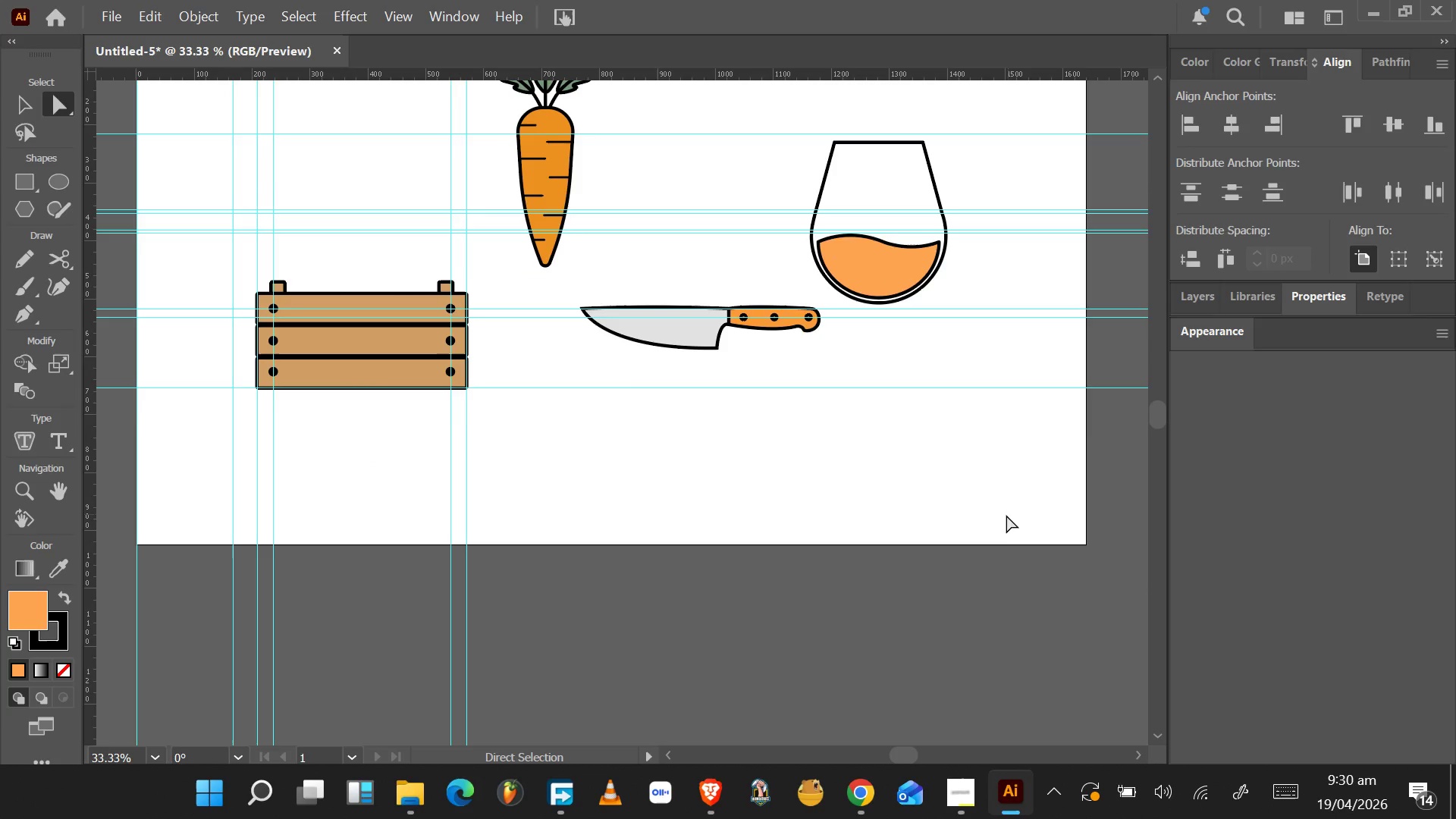 
scroll: coordinate [1025, 512], scroll_direction: up, amount: 3.0
 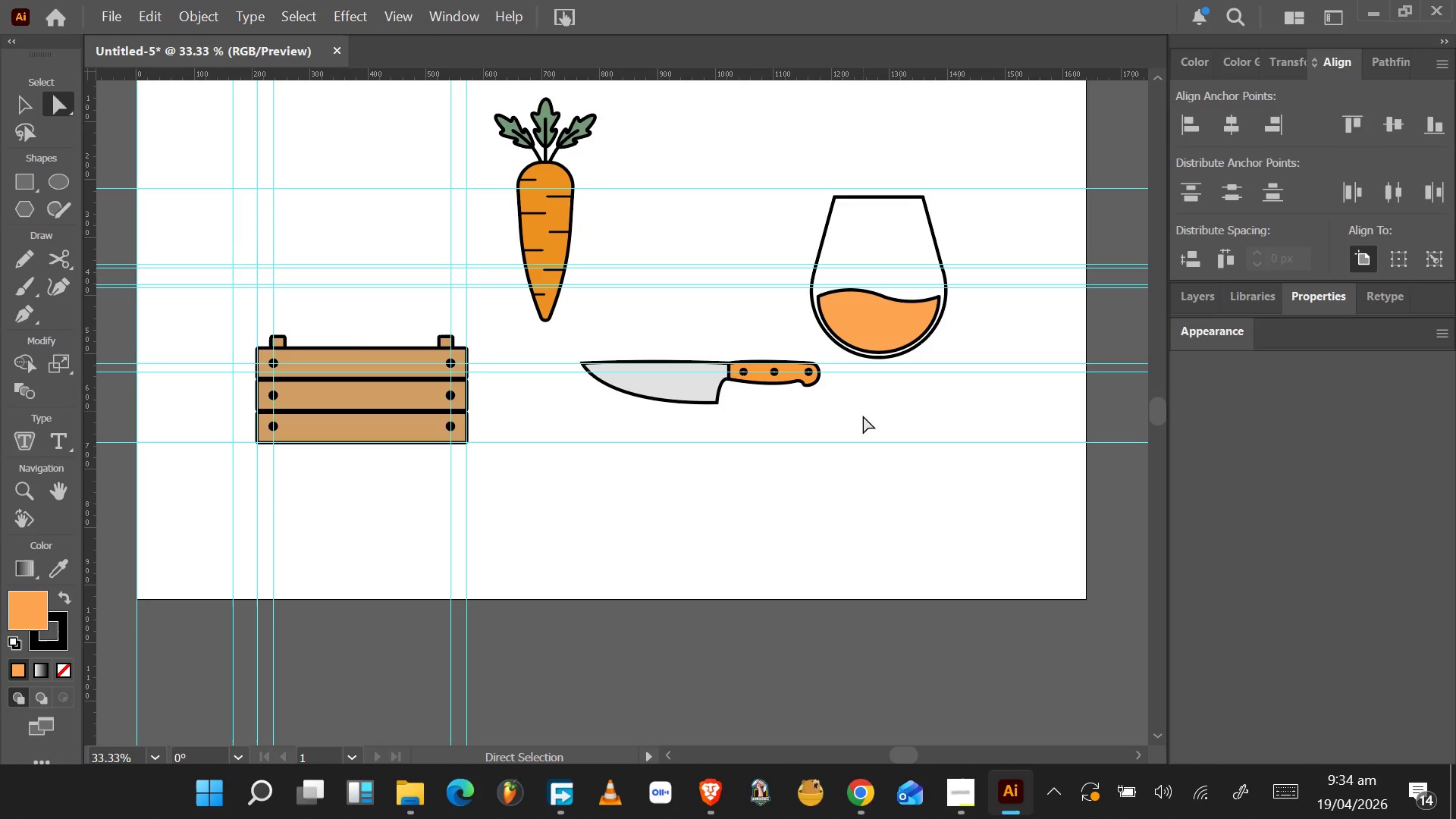 
wait(222.01)
 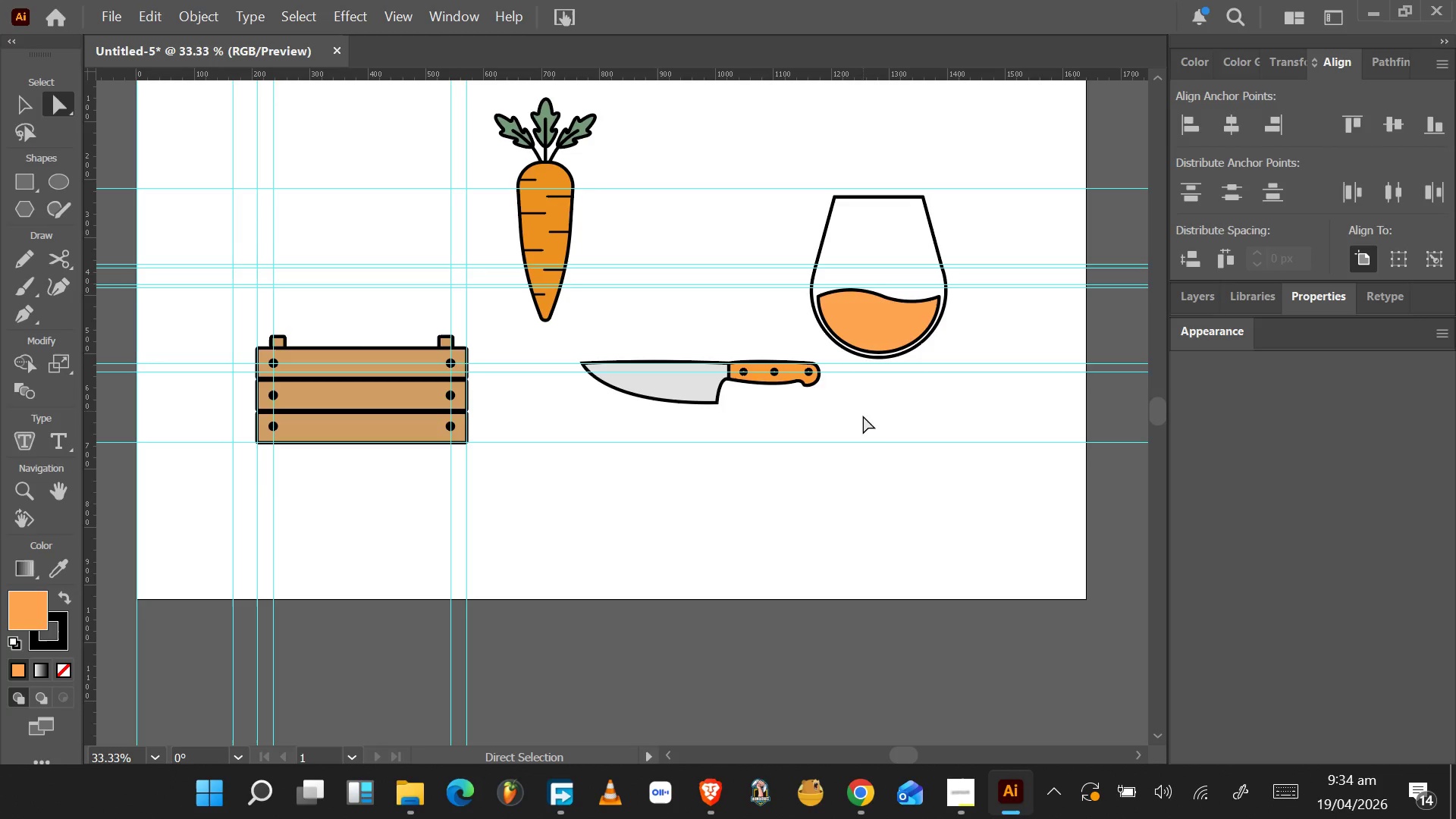 
left_click([36, 187])
 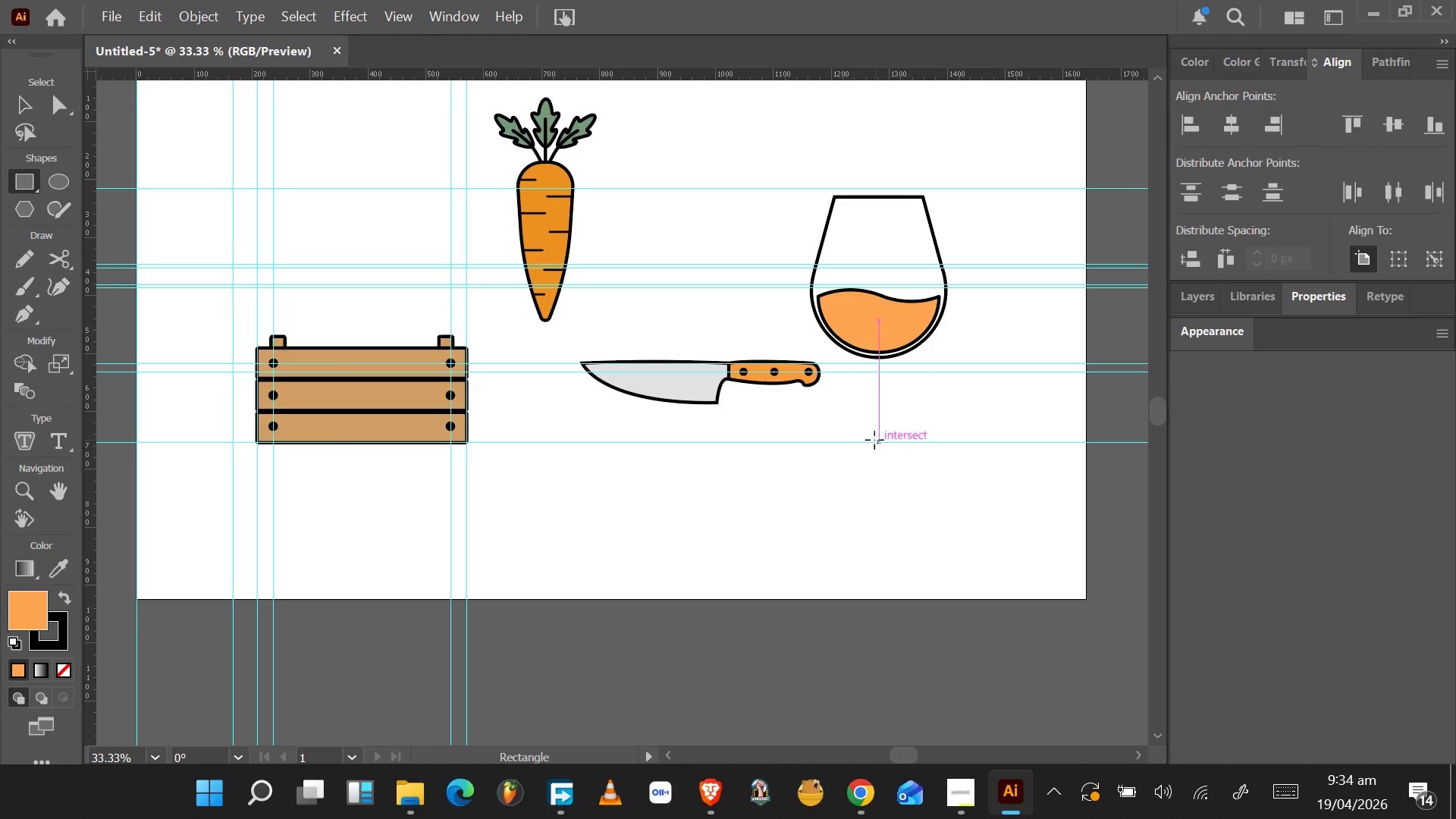 
left_click_drag(start_coordinate=[869, 443], to_coordinate=[881, 354])
 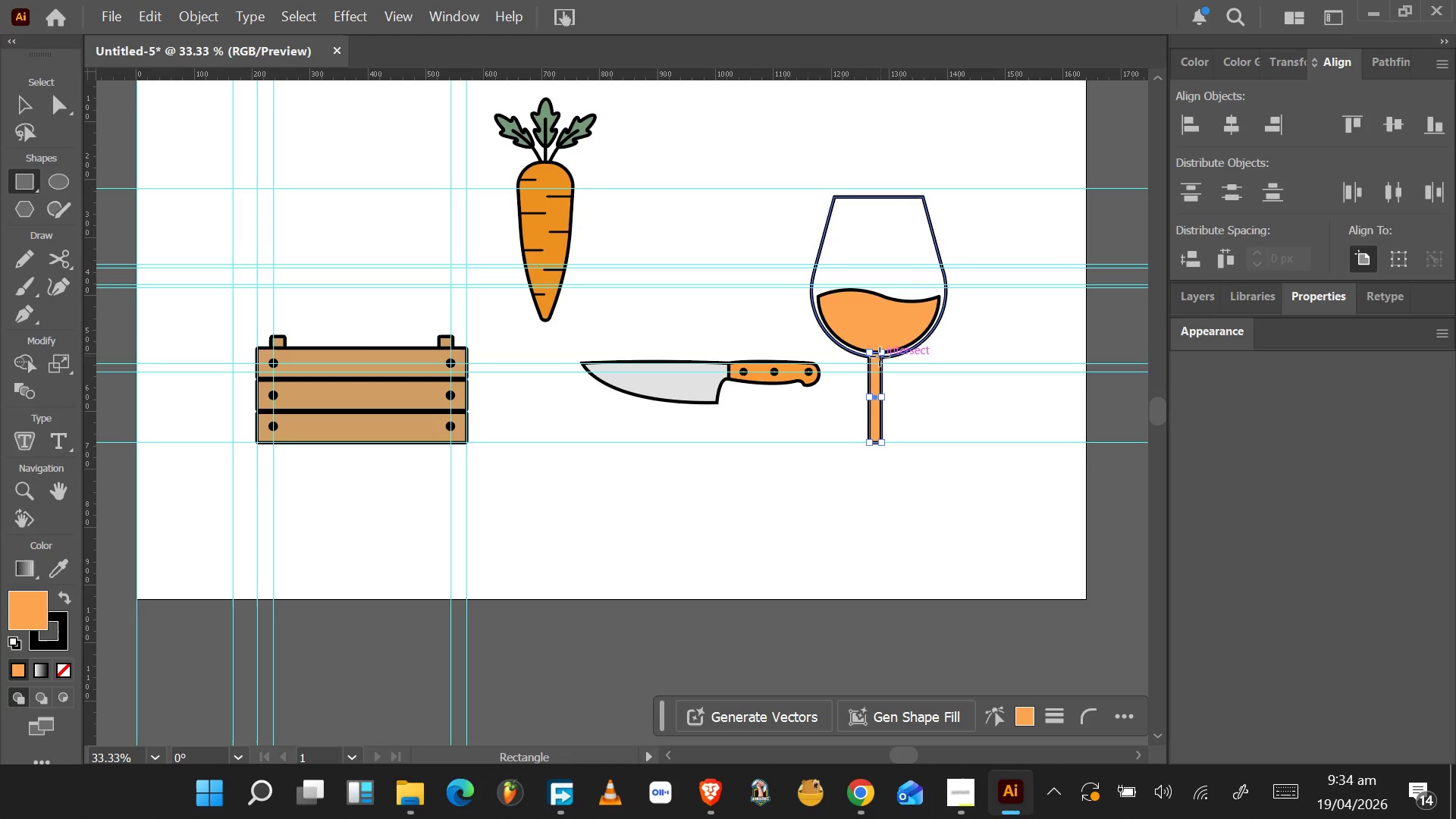 
hold_key(key=AltLeft, duration=0.98)
scroll: coordinate [877, 360], scroll_direction: up, amount: 4.0
 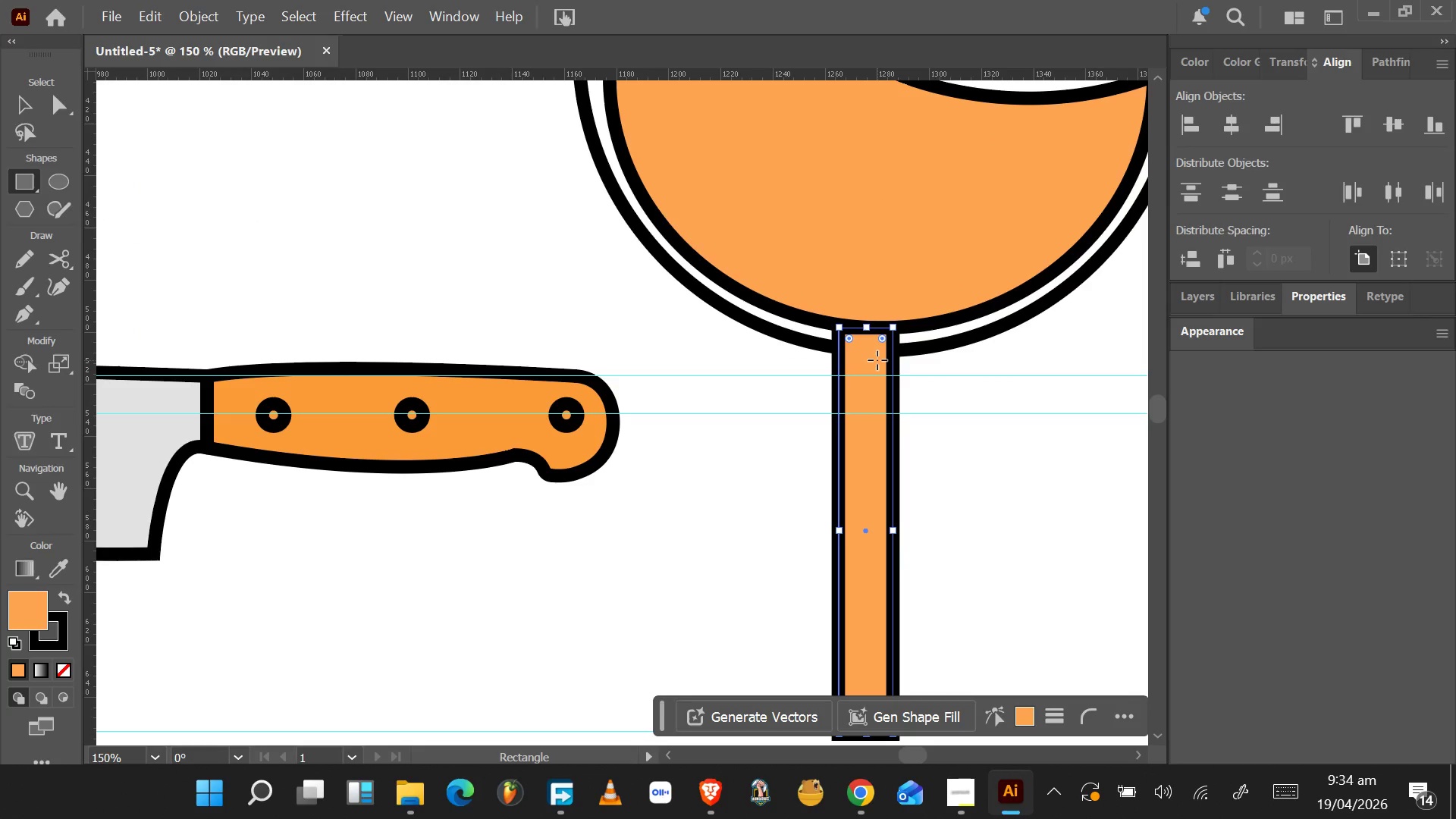 
hold_key(key=AltLeft, duration=0.61)
scroll: coordinate [877, 360], scroll_direction: down, amount: 5.0
 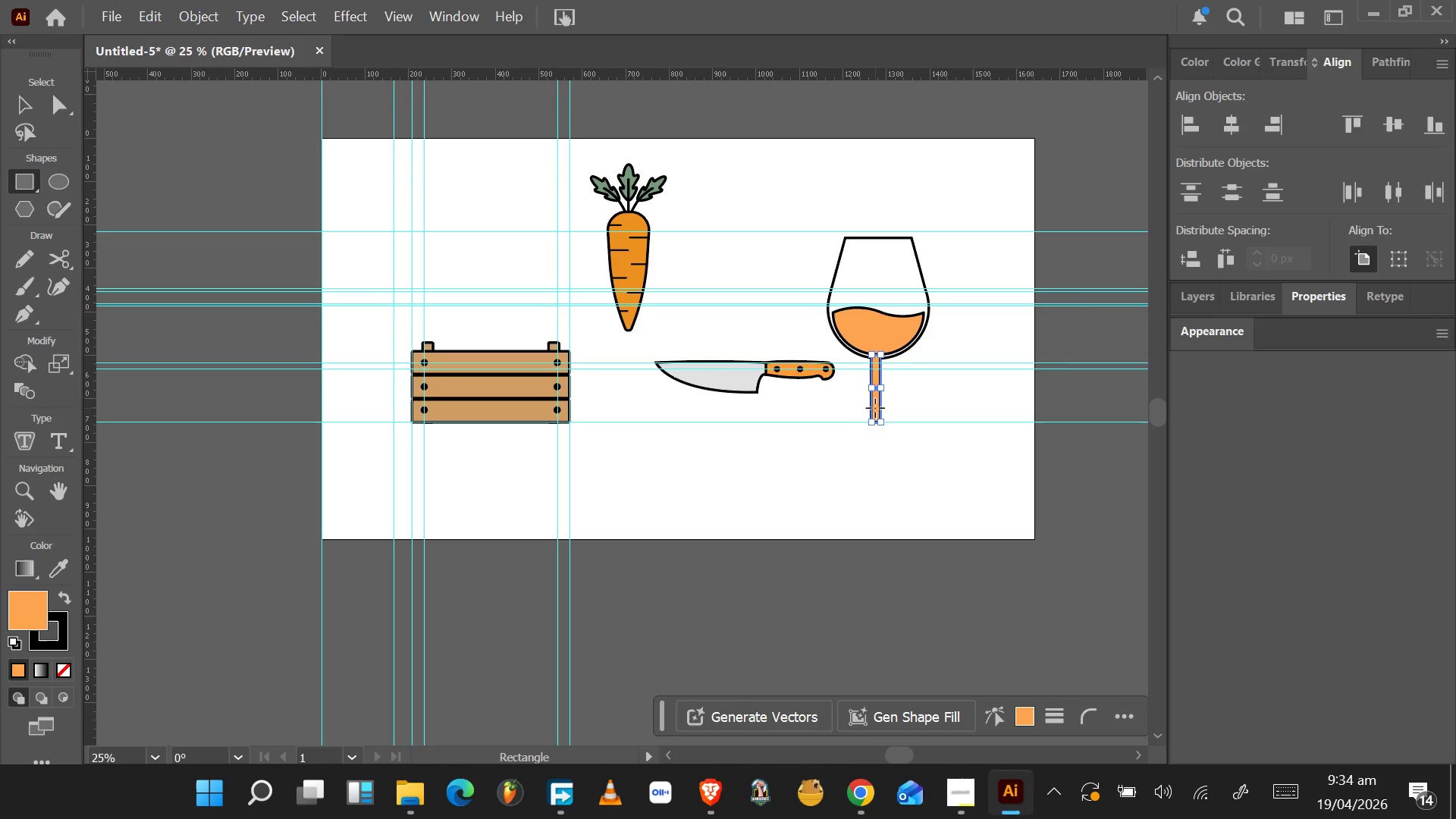 
hold_key(key=AltLeft, duration=0.73)
scroll: coordinate [875, 417], scroll_direction: up, amount: 4.0
 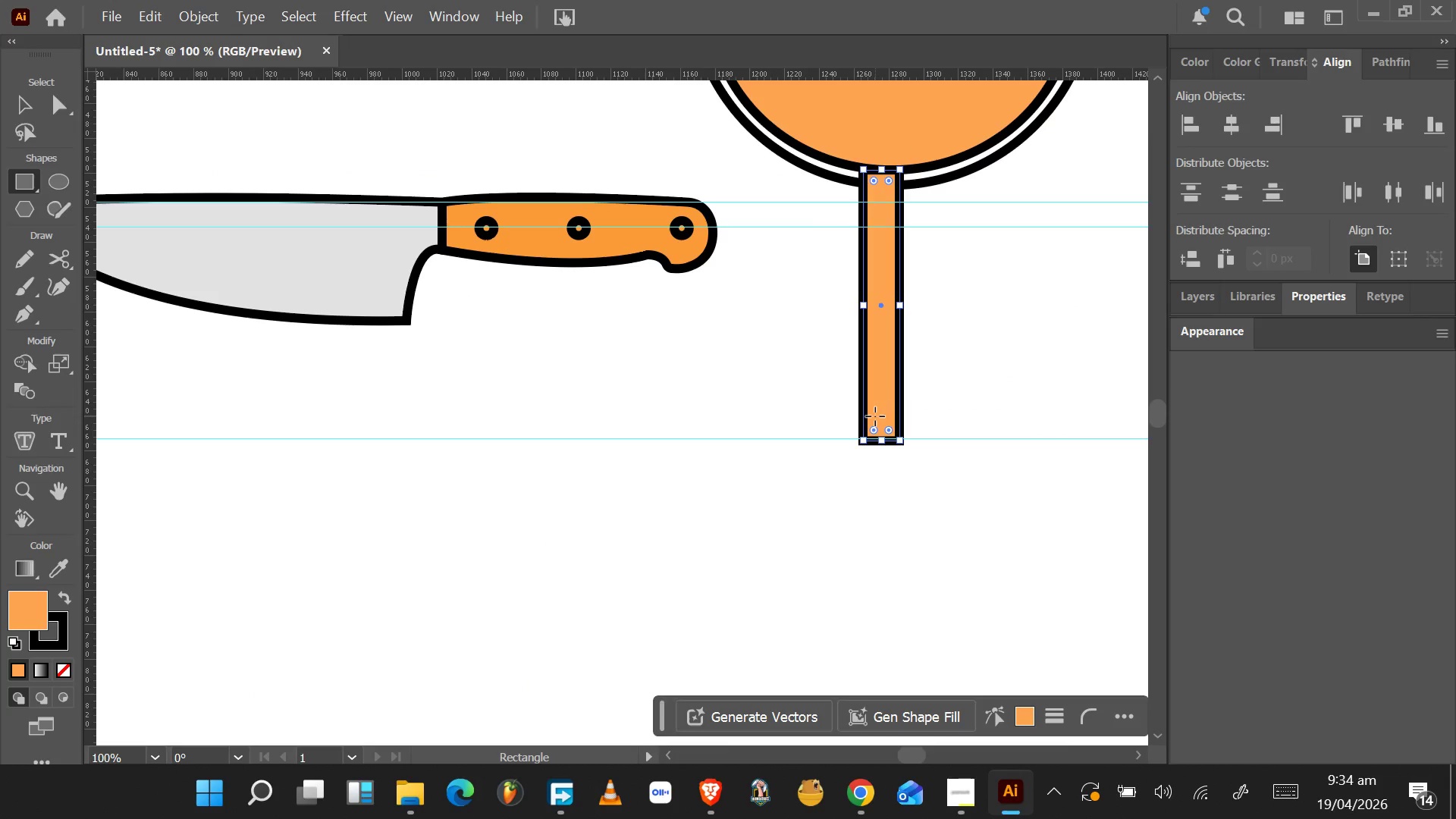 
key(Alt+Tab)
 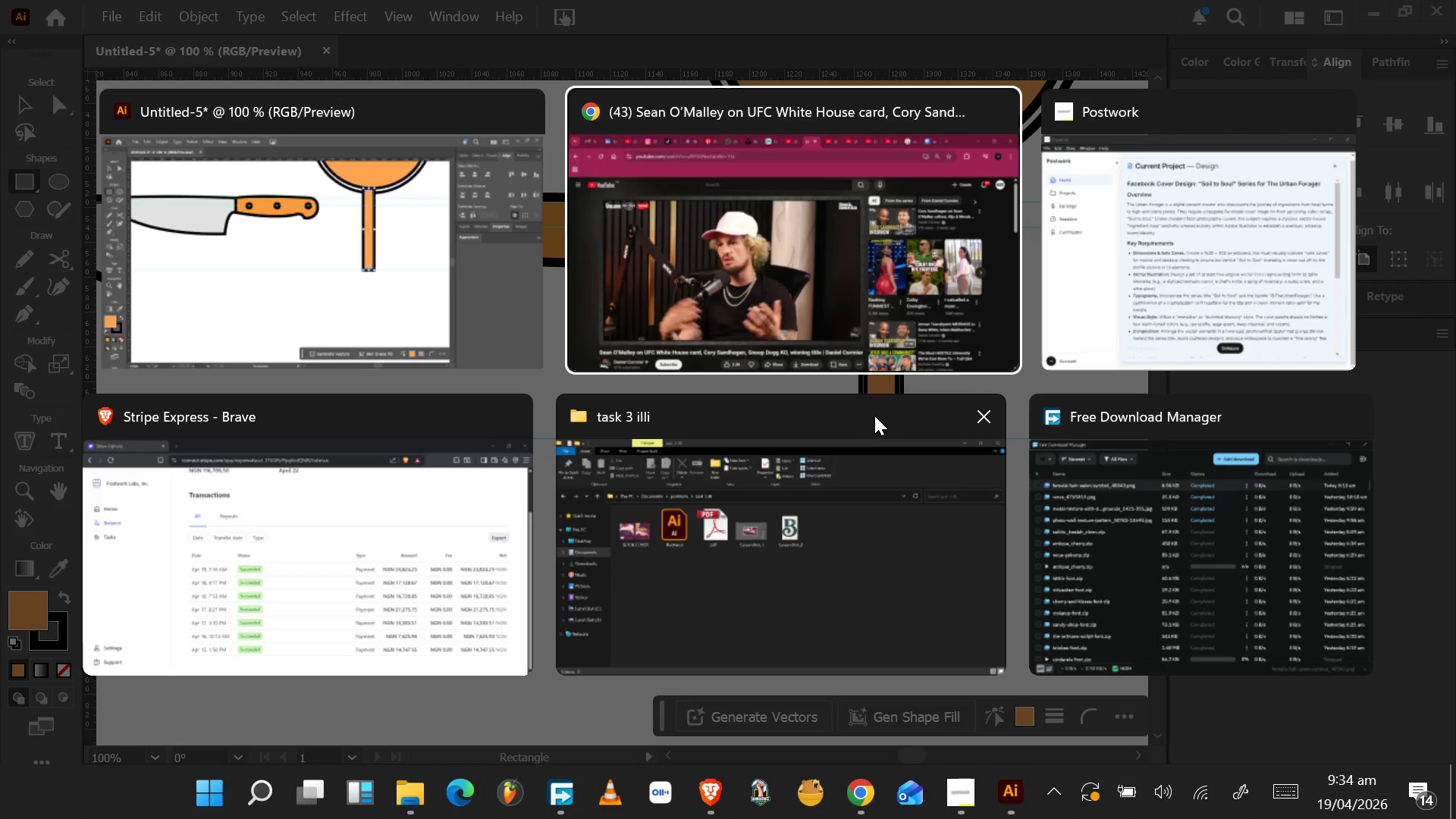 
key(Alt+Tab)
 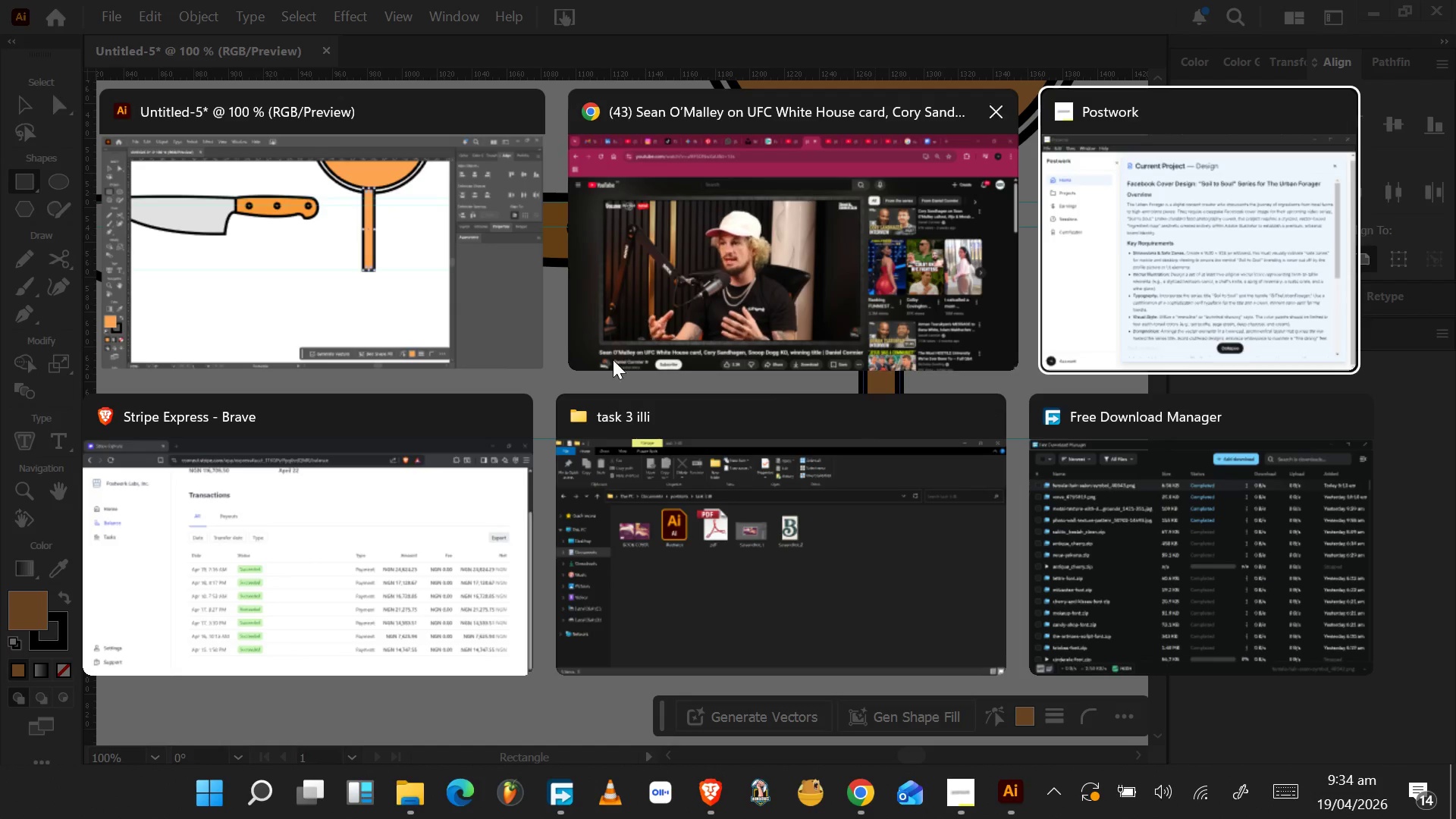 
left_click([431, 311])
 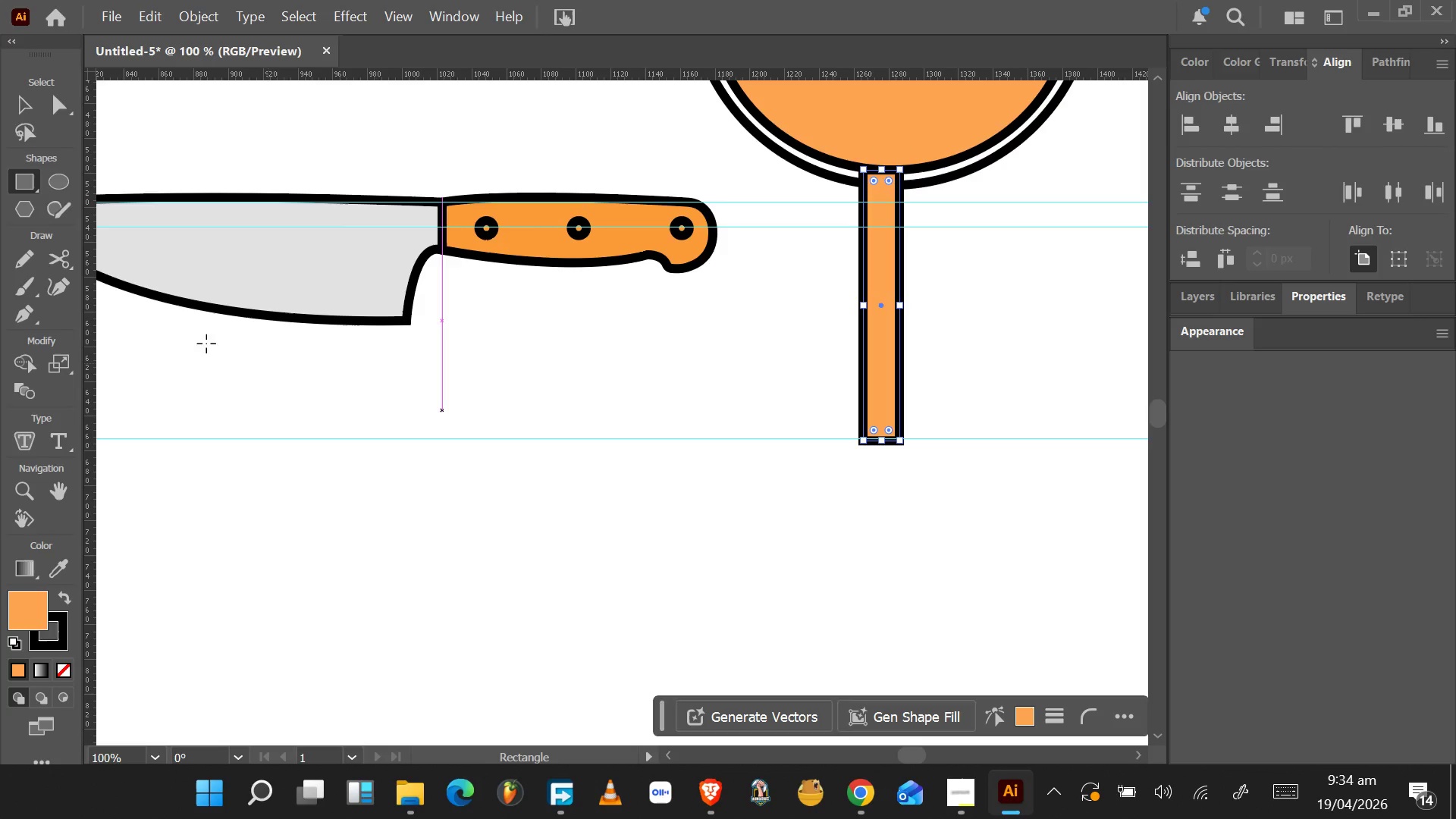 
wait(16.48)
 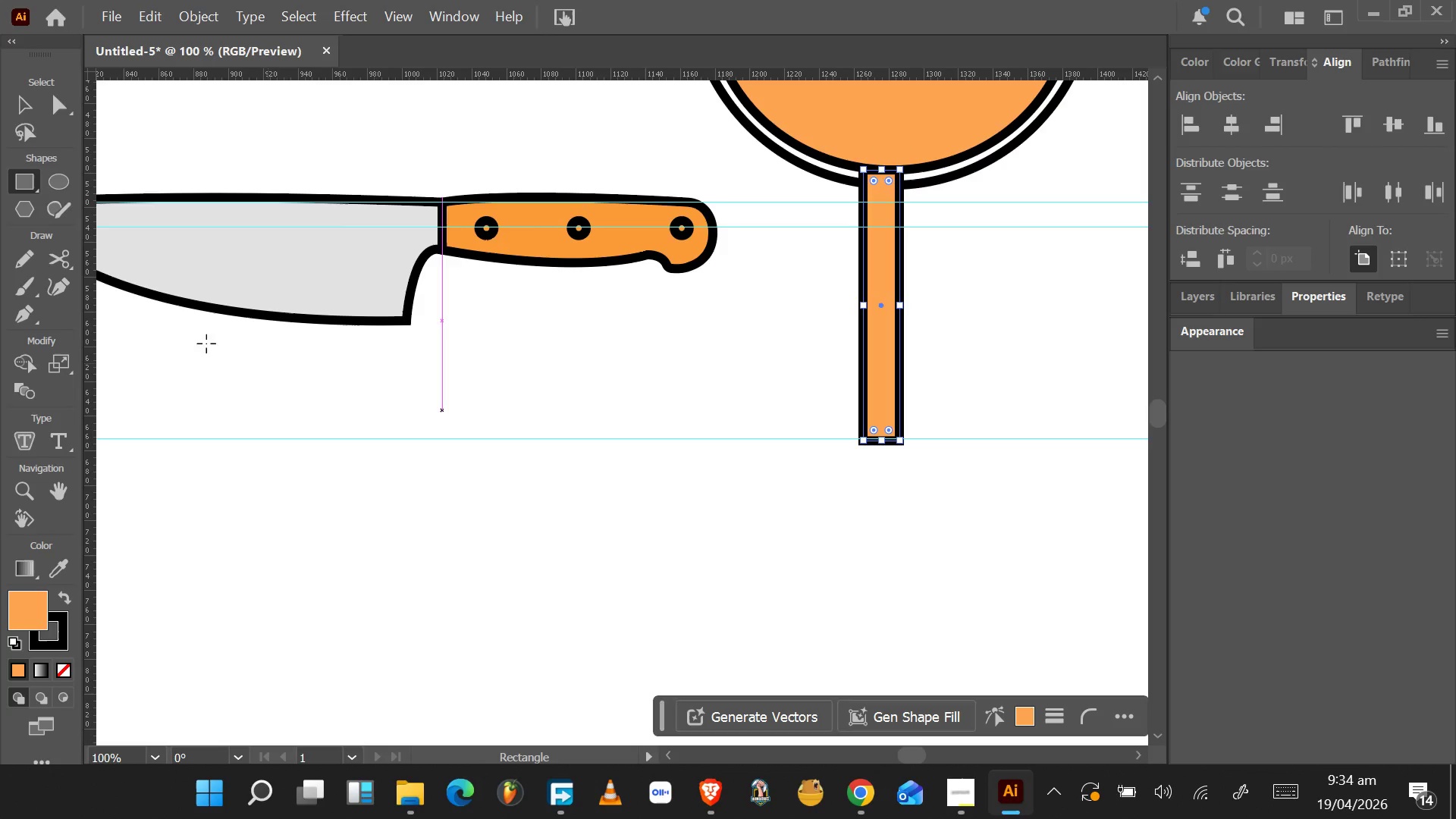 
left_click([31, 210])
 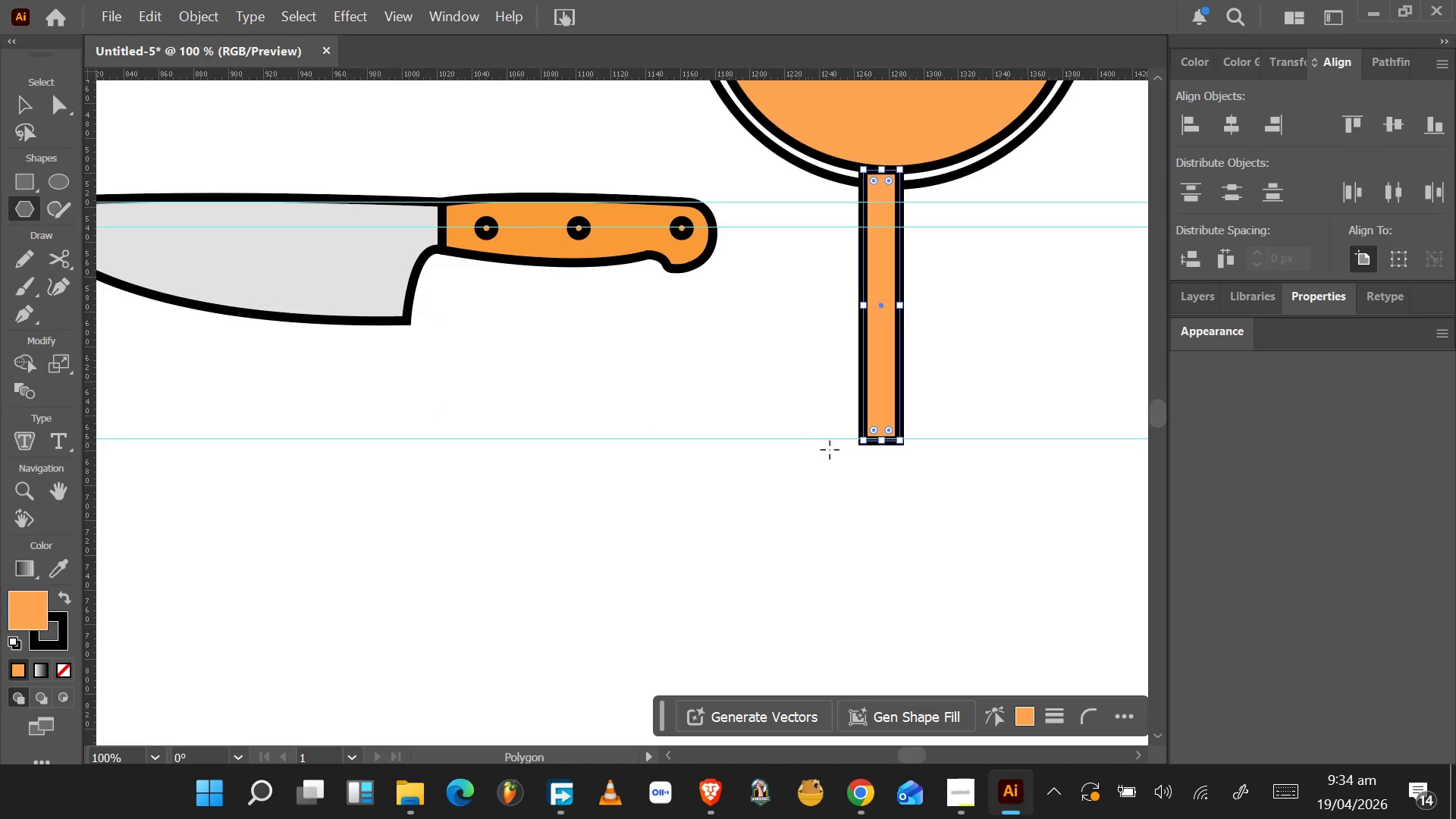 
left_click_drag(start_coordinate=[824, 463], to_coordinate=[928, 522])
 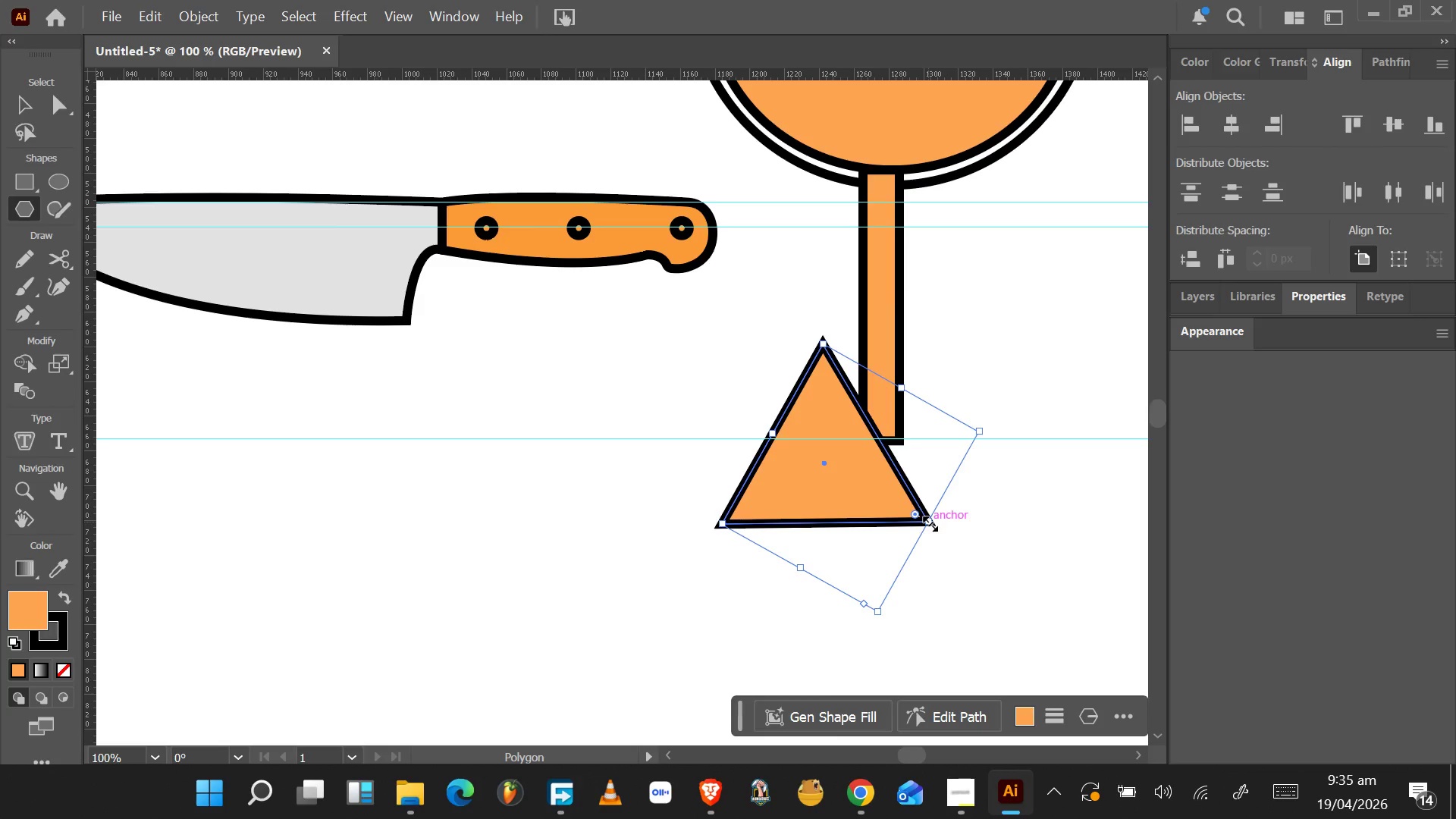 
key(ArrowDown)
 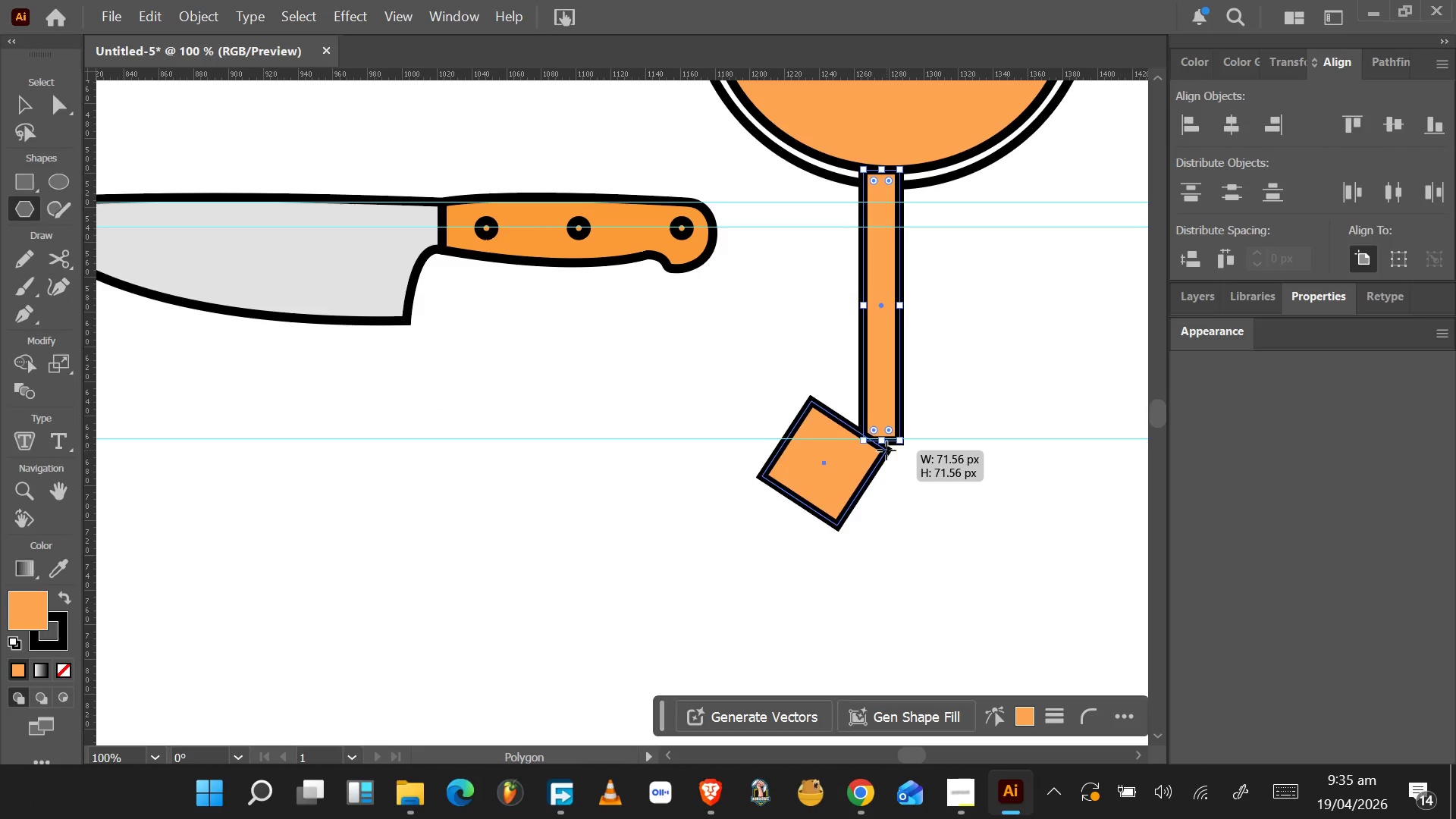 
key(ArrowDown)
 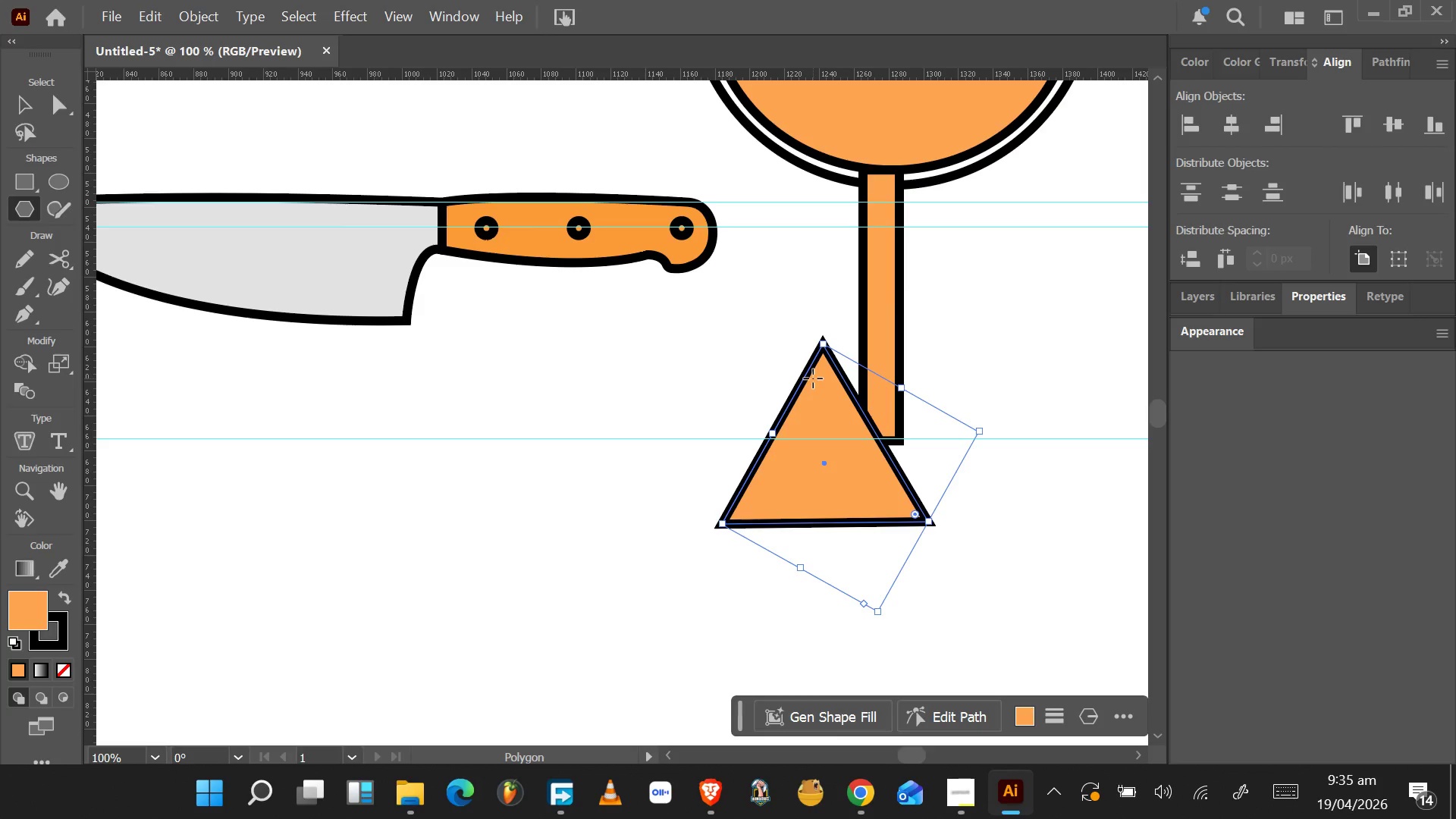 
wait(6.64)
 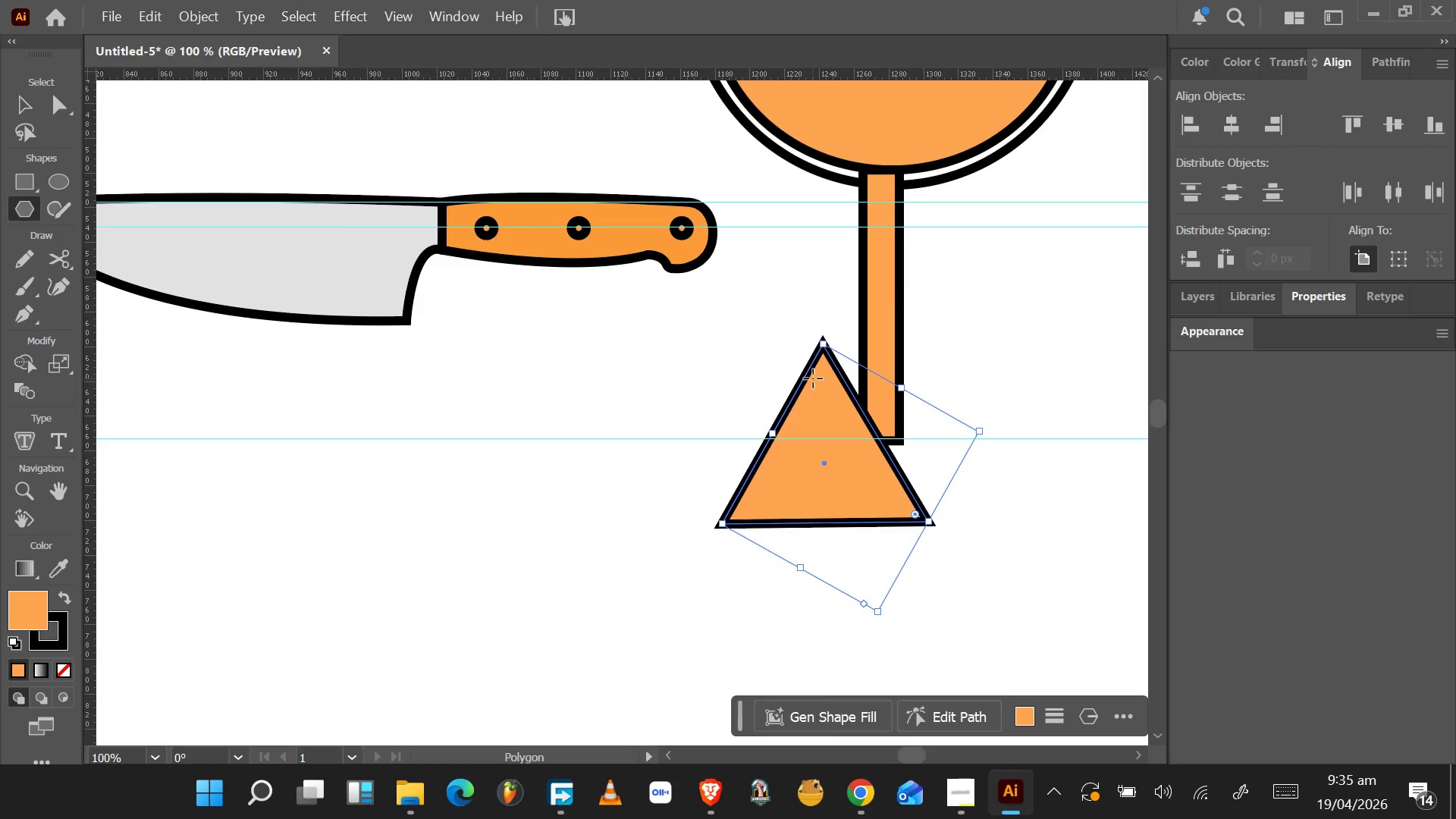 
left_click_drag(start_coordinate=[830, 74], to_coordinate=[719, 523])
 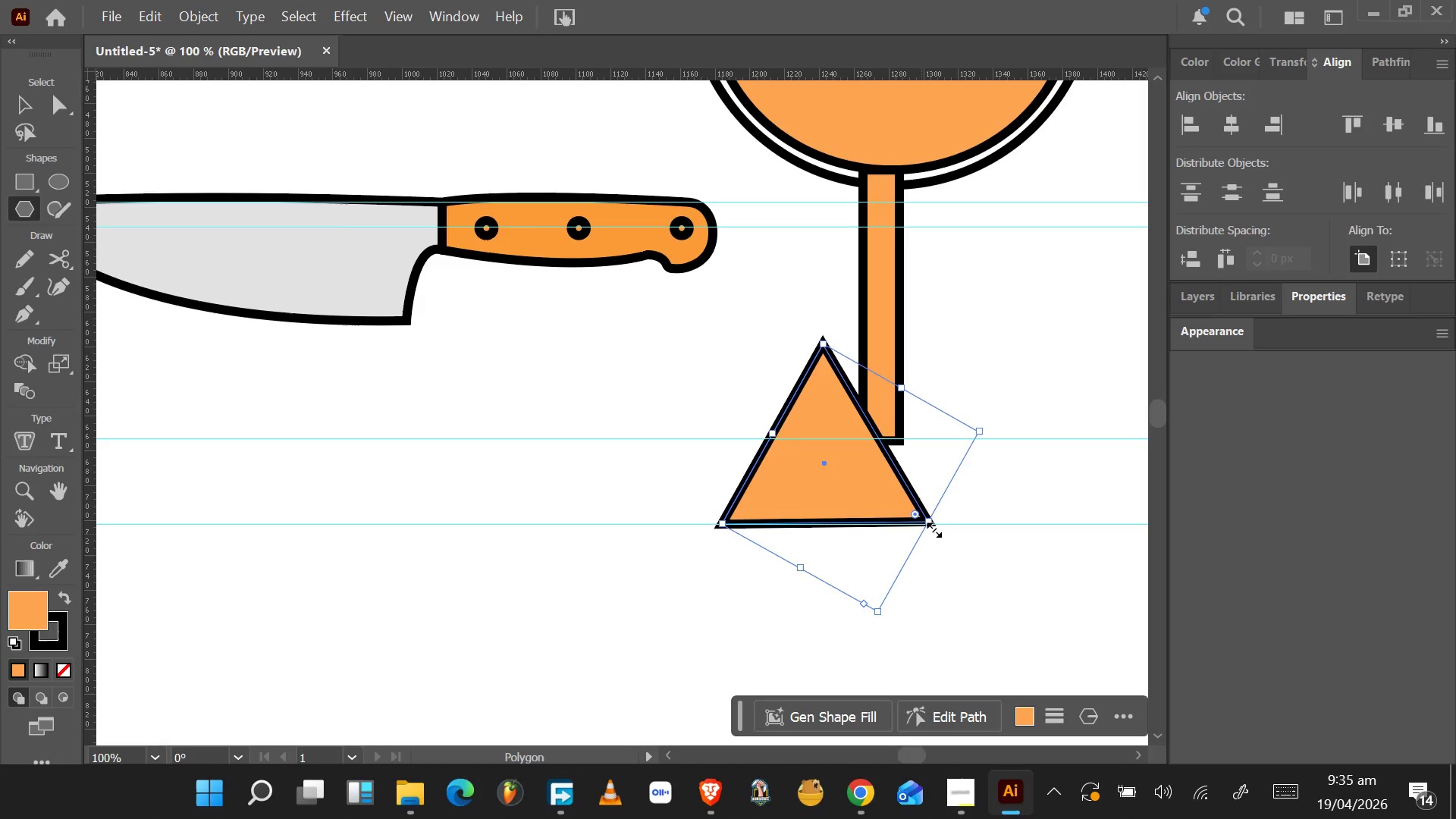 
hold_key(key=AltLeft, duration=0.89)
scroll: coordinate [932, 527], scroll_direction: up, amount: 3.0
 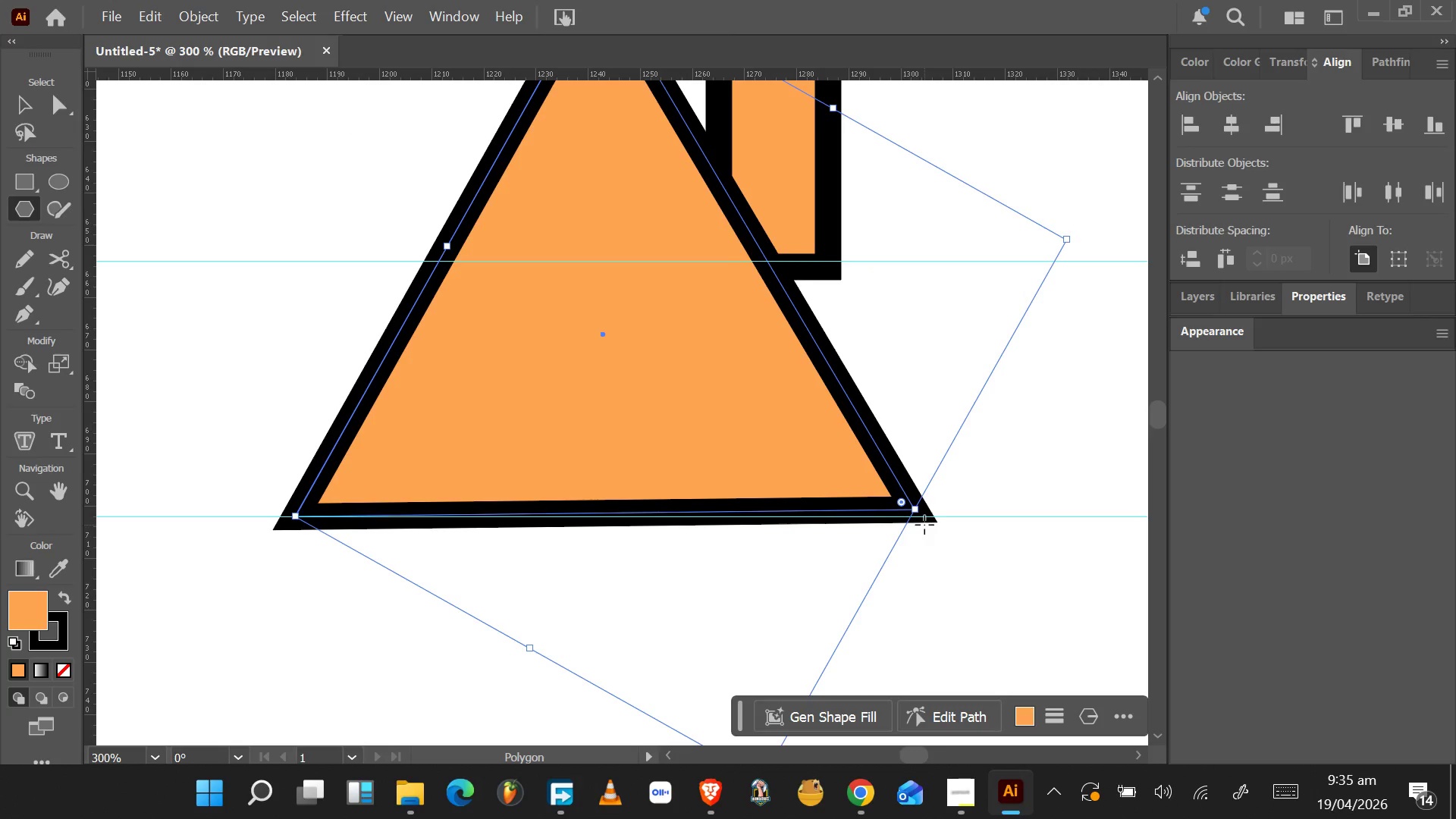 
key(V)
 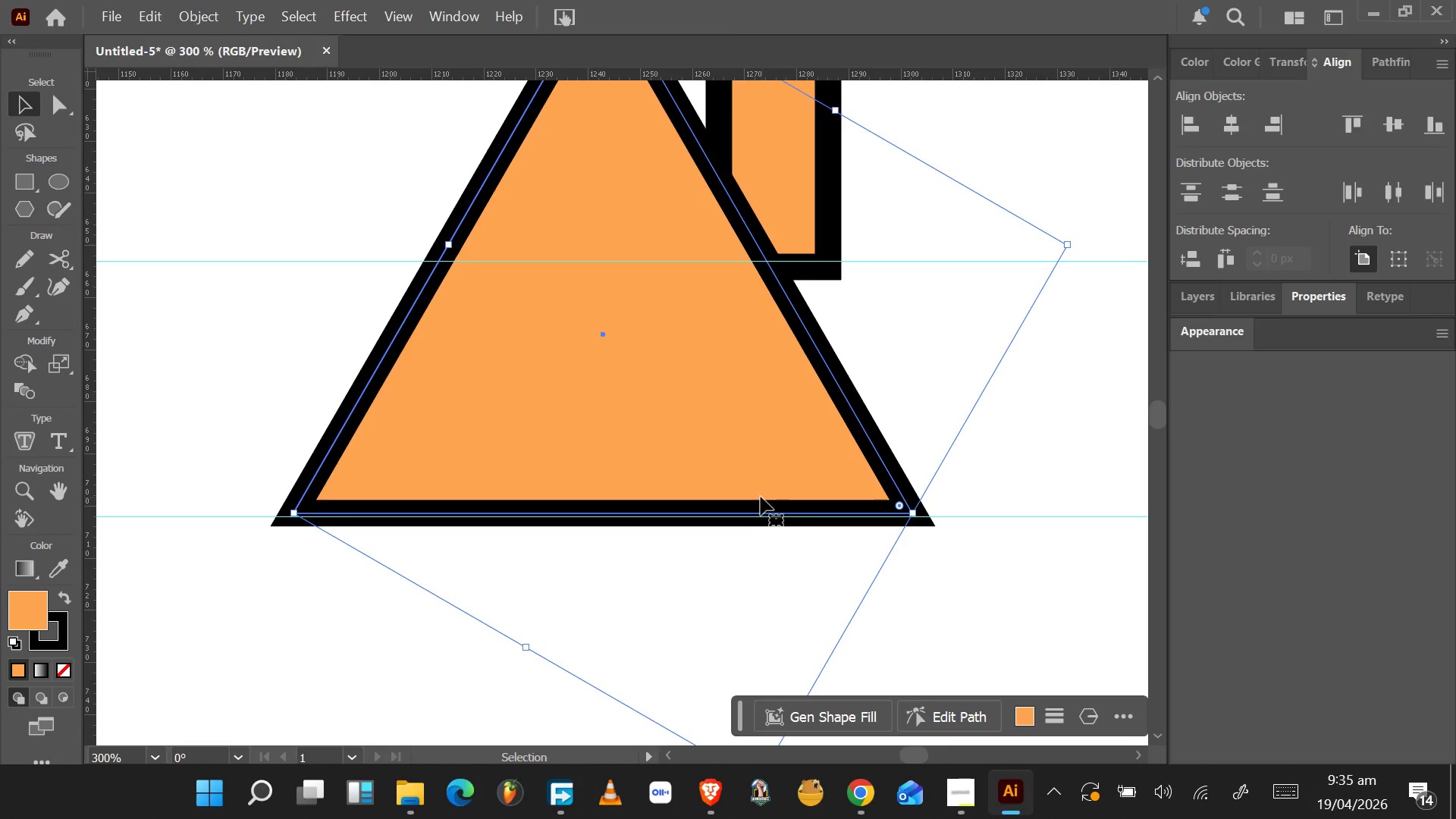 
wait(6.14)
 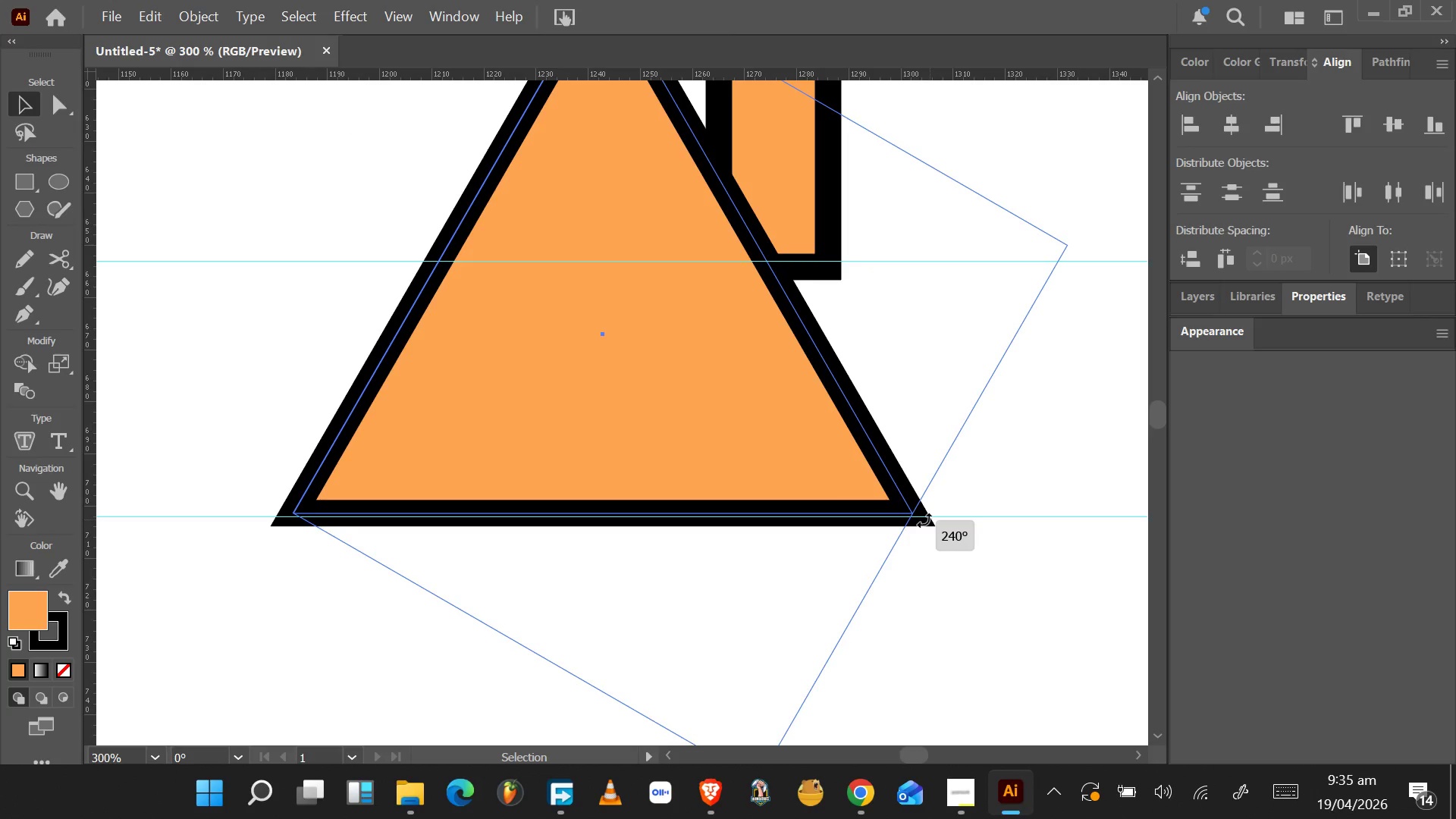 
scroll: coordinate [589, 213], scroll_direction: up, amount: 10.0
 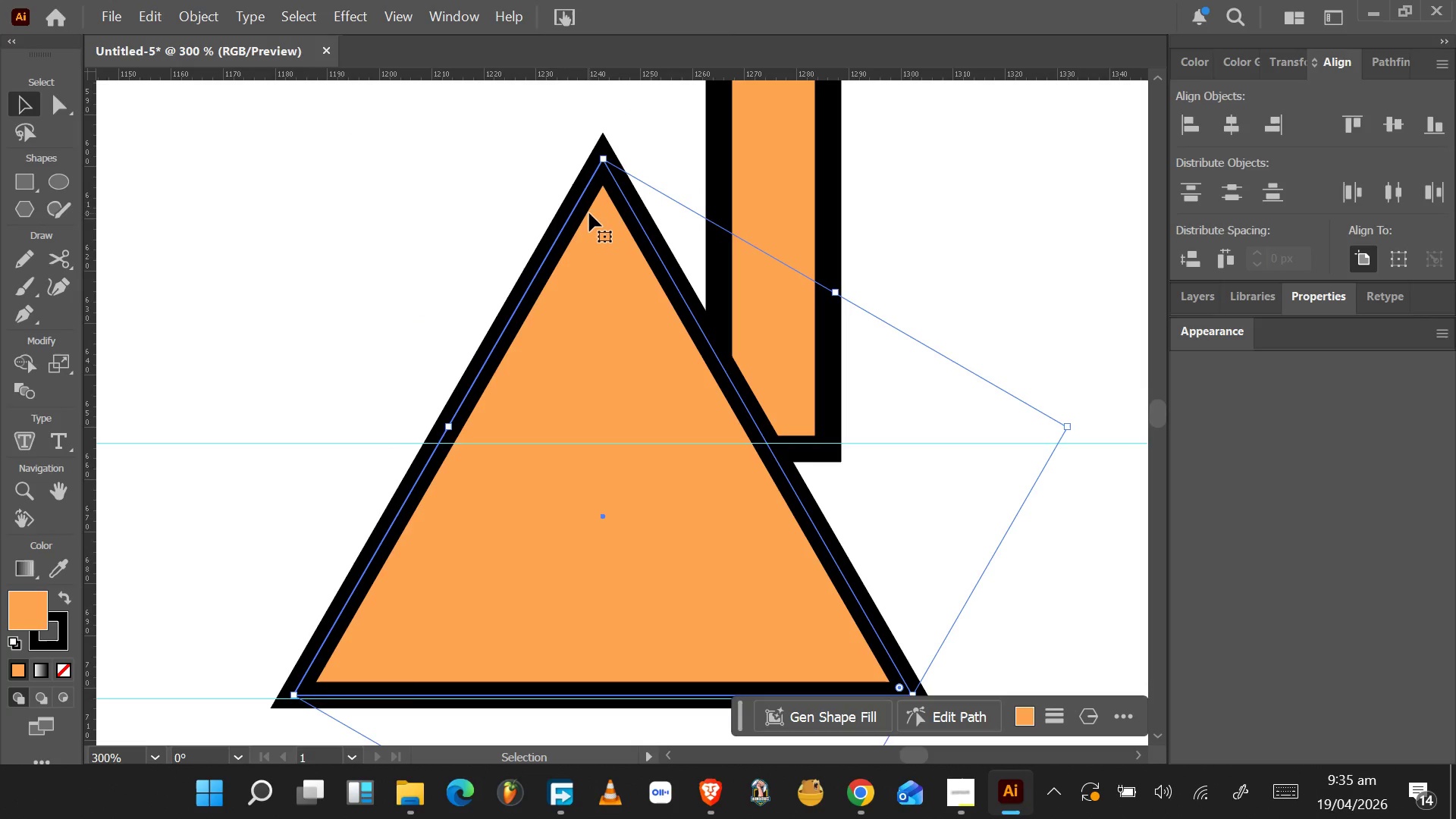 
key(A)
 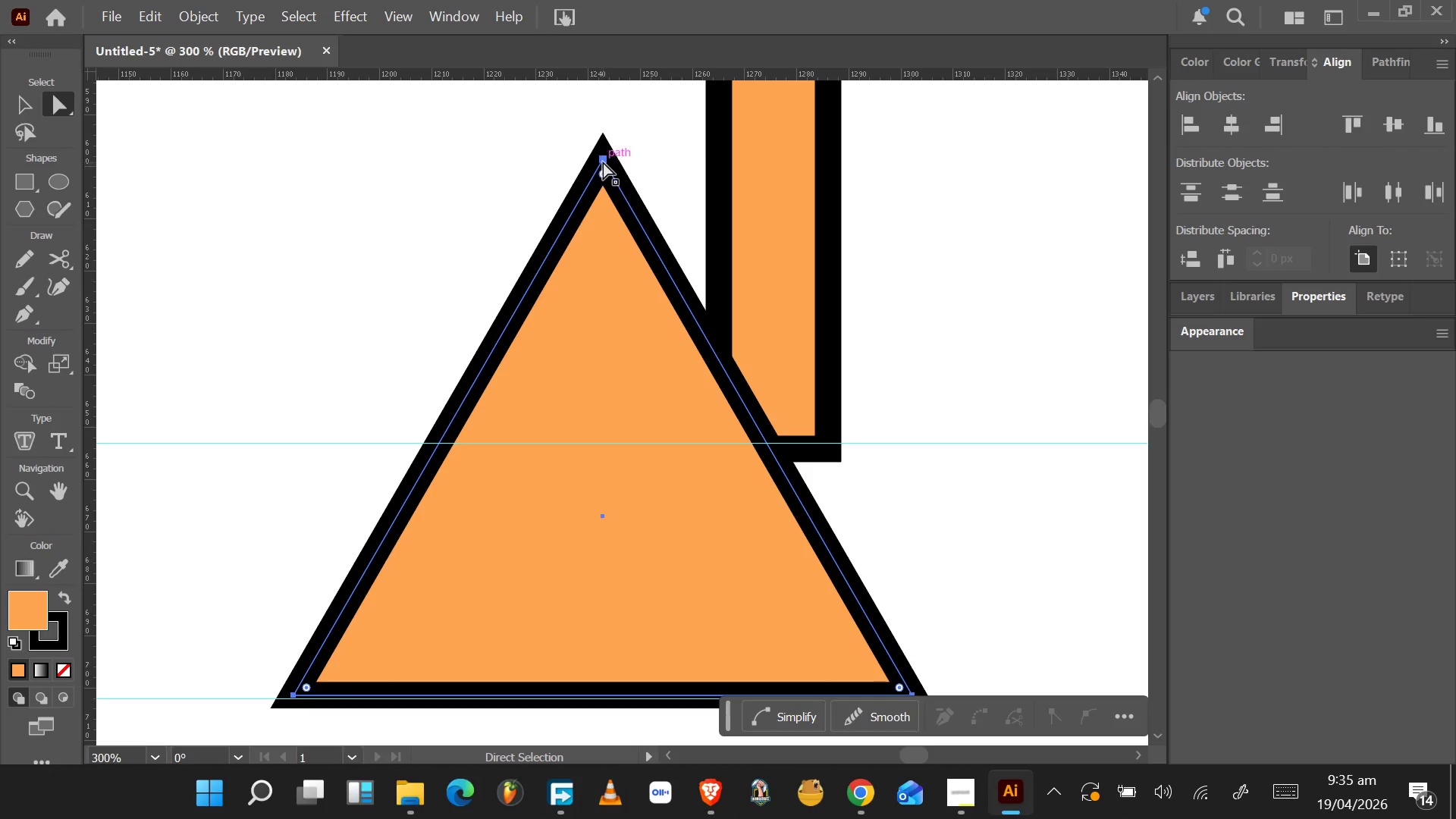 
left_click([604, 162])
 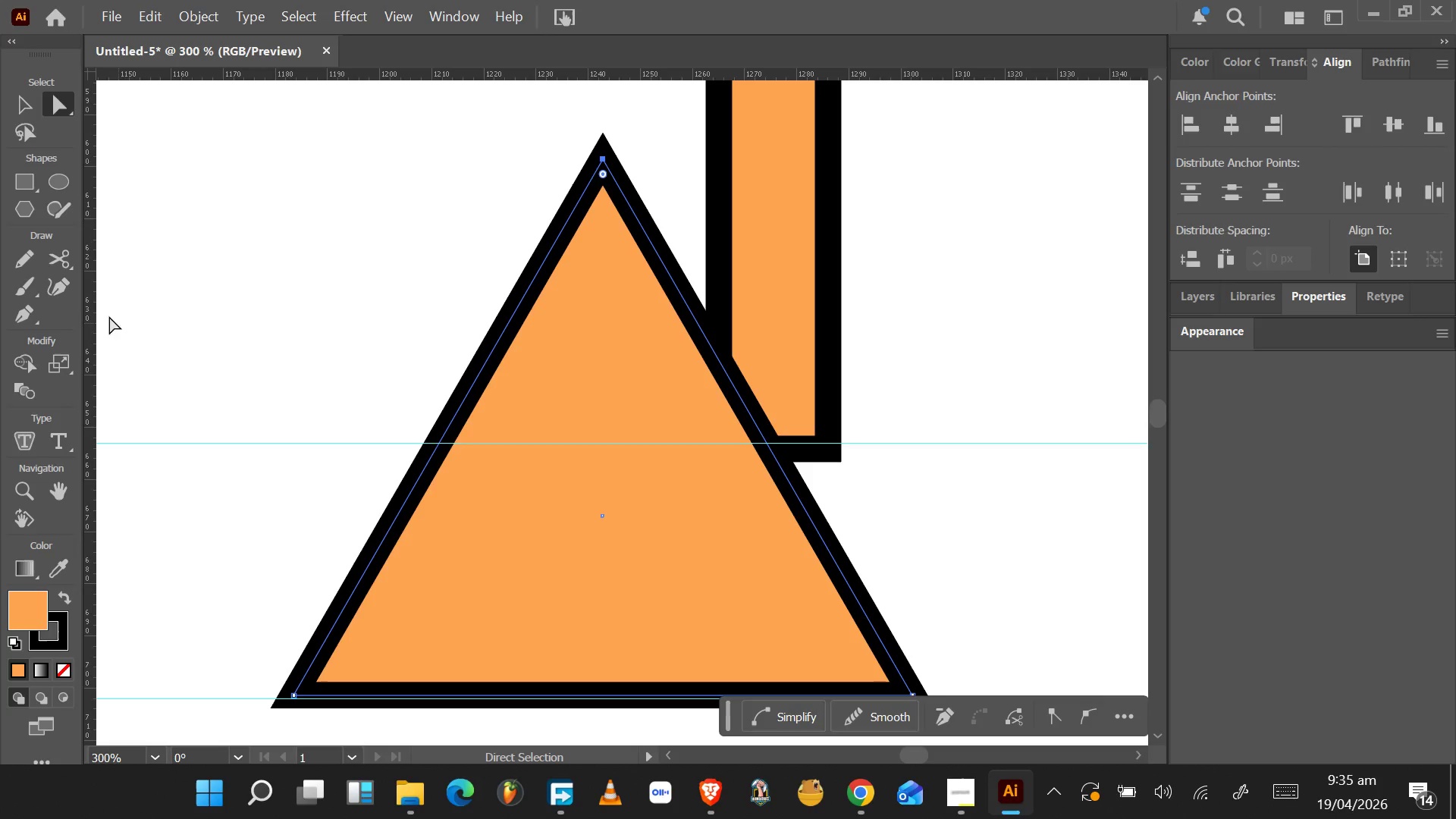 
left_click_drag(start_coordinate=[90, 296], to_coordinate=[605, 158])
 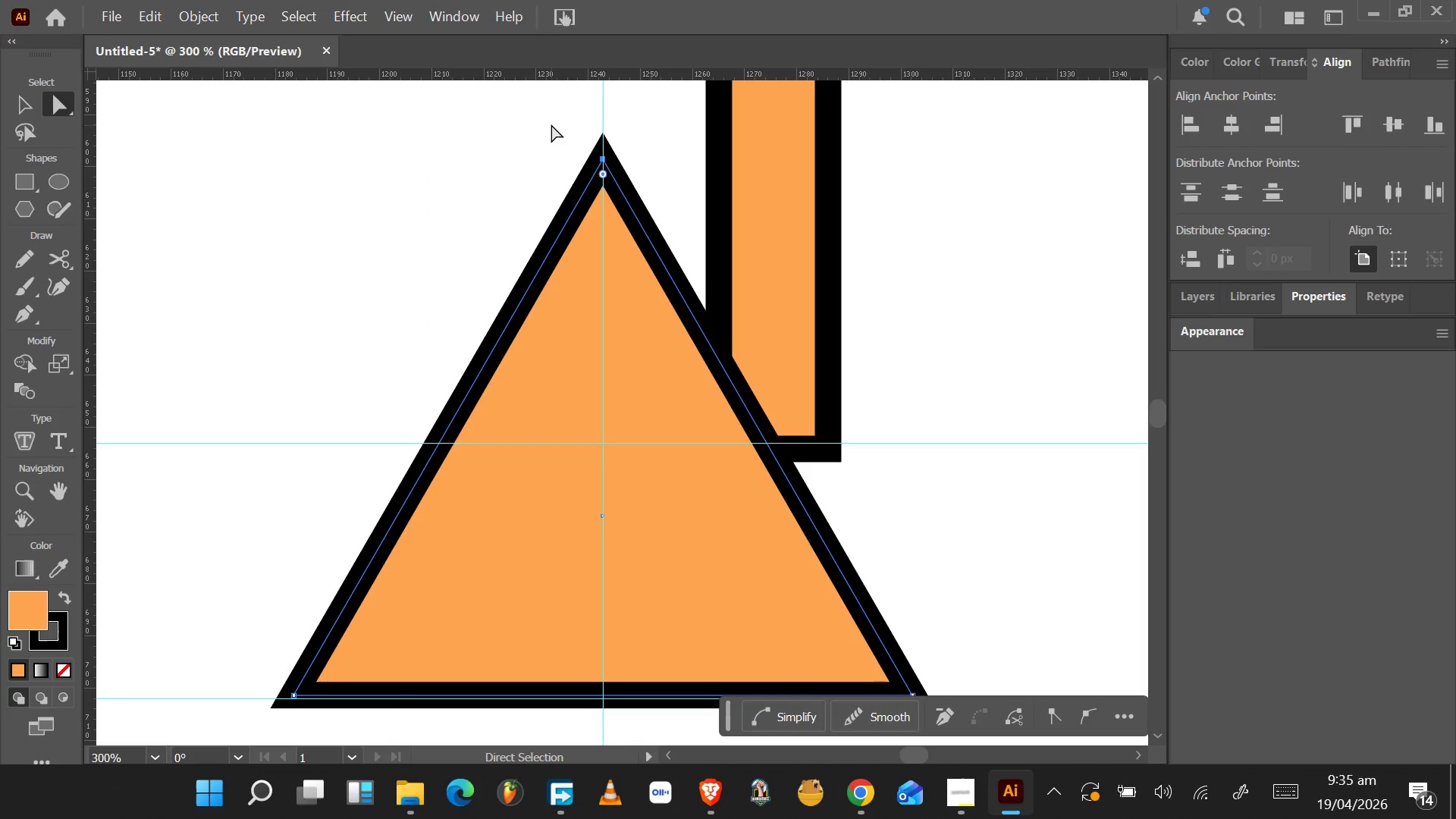 
left_click_drag(start_coordinate=[553, 124], to_coordinate=[642, 177])
 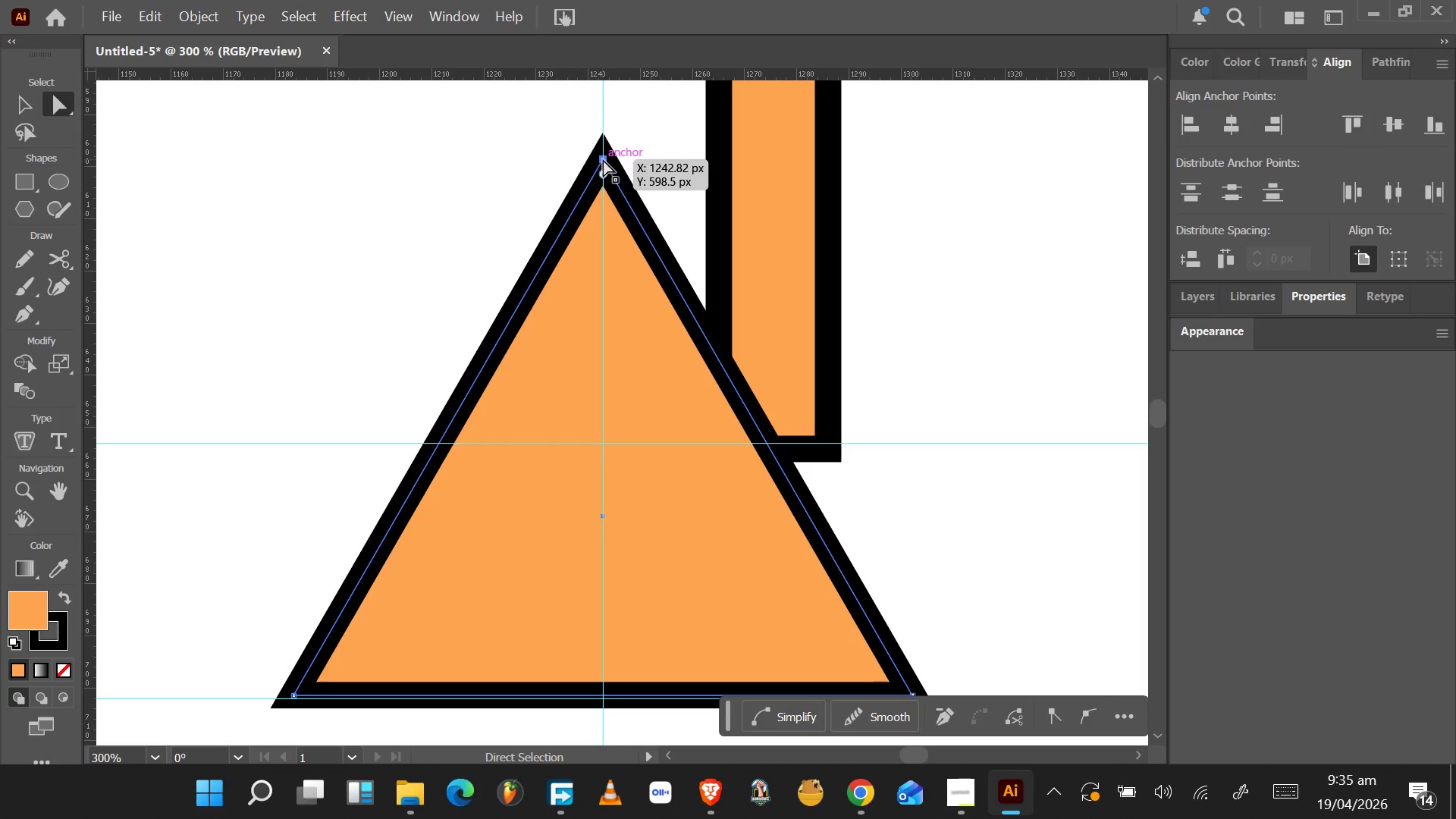 
left_click_drag(start_coordinate=[604, 160], to_coordinate=[601, 535])
 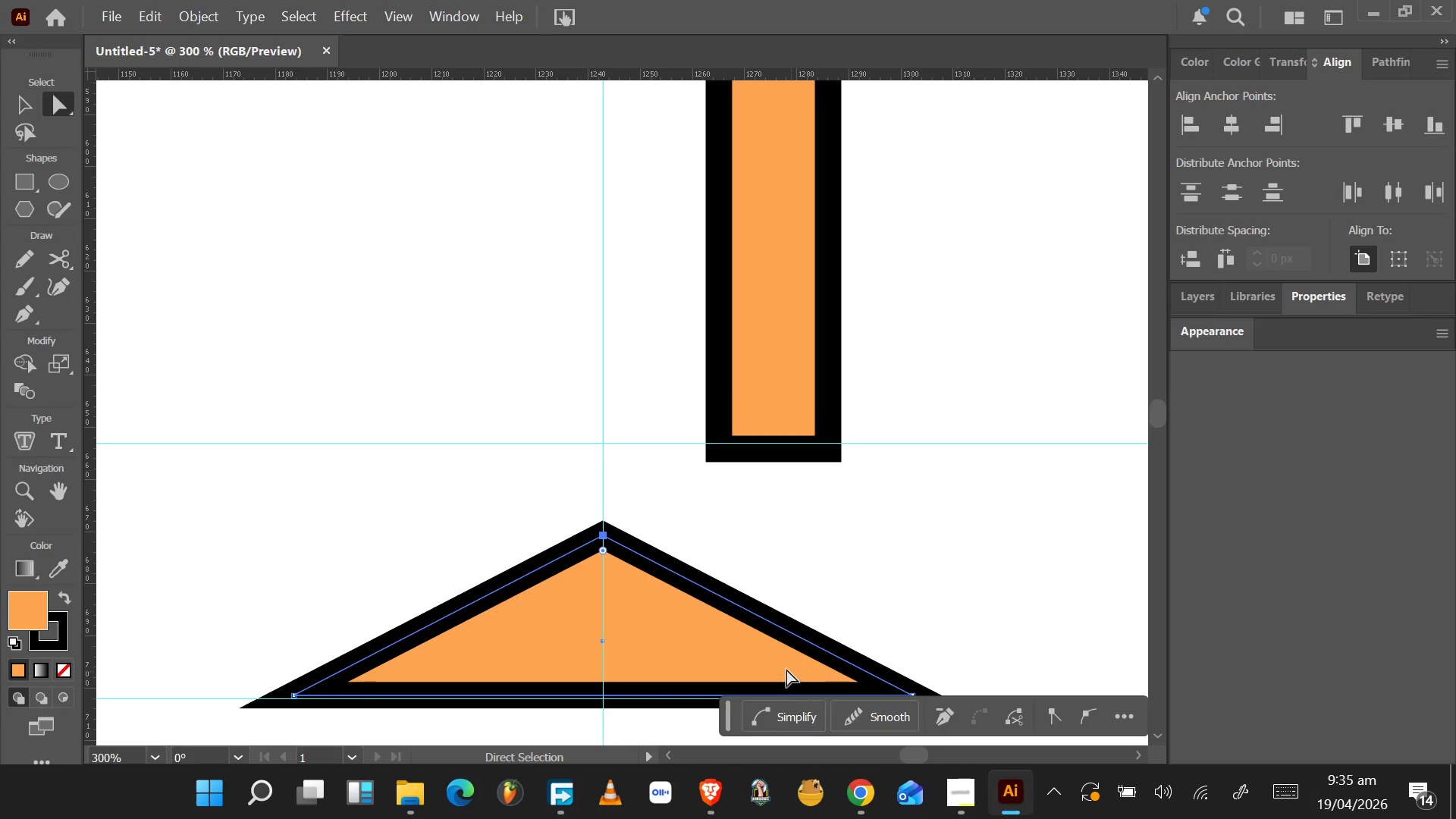 
left_click_drag(start_coordinate=[234, 576], to_coordinate=[989, 505])
 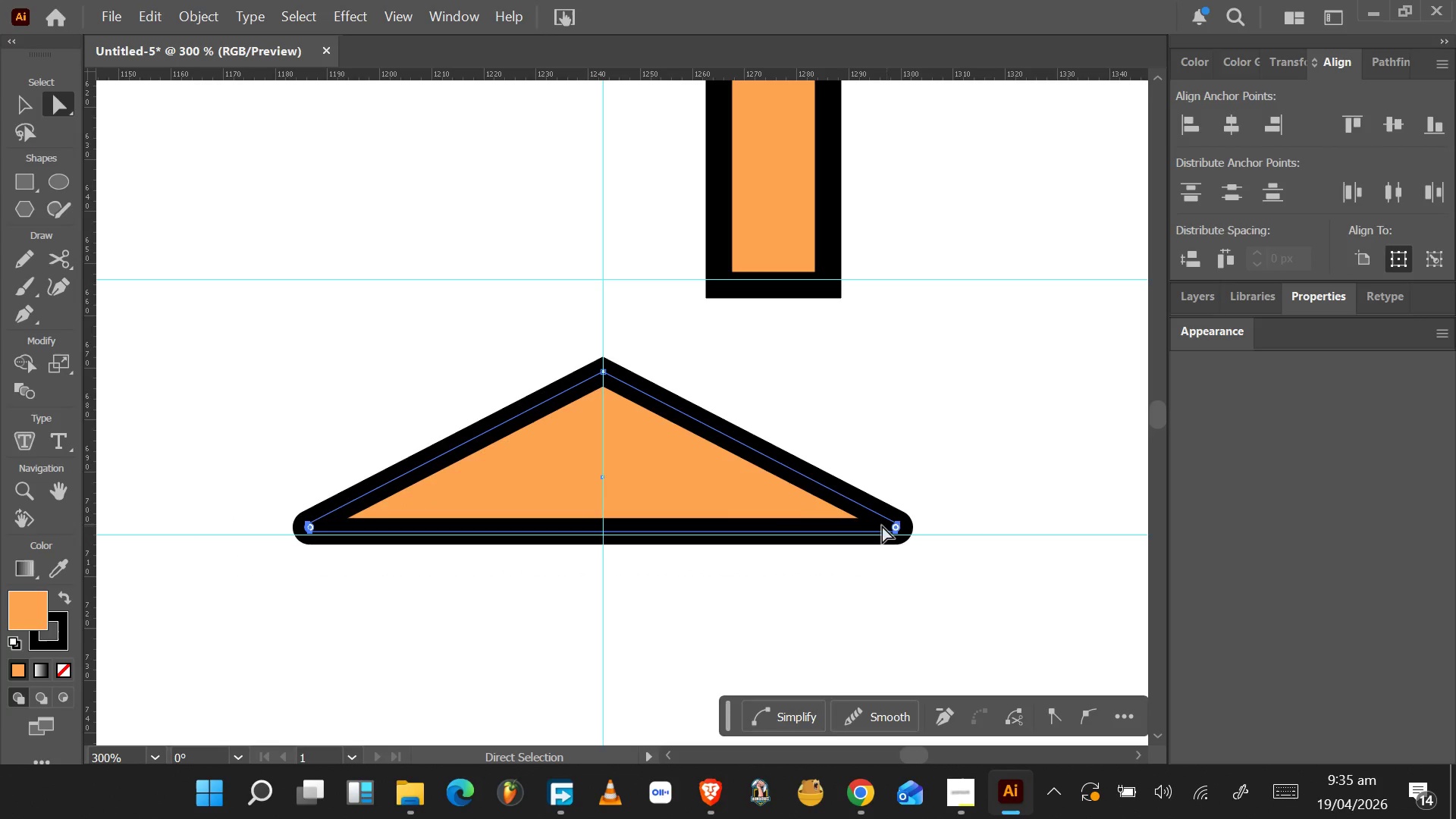 
scroll: coordinate [422, 585], scroll_direction: down, amount: 9.0
 